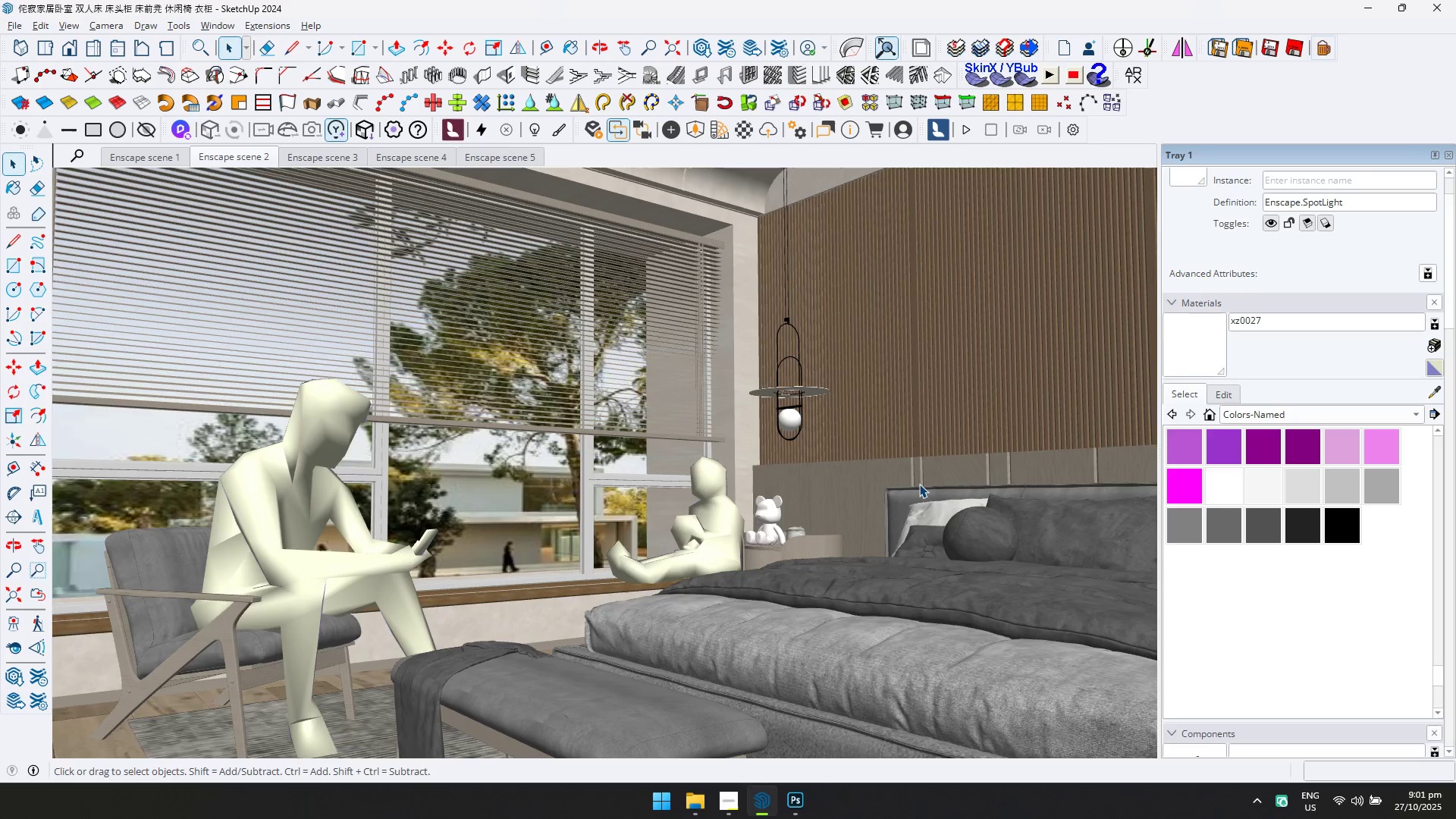 
key(Alt+AltLeft)
 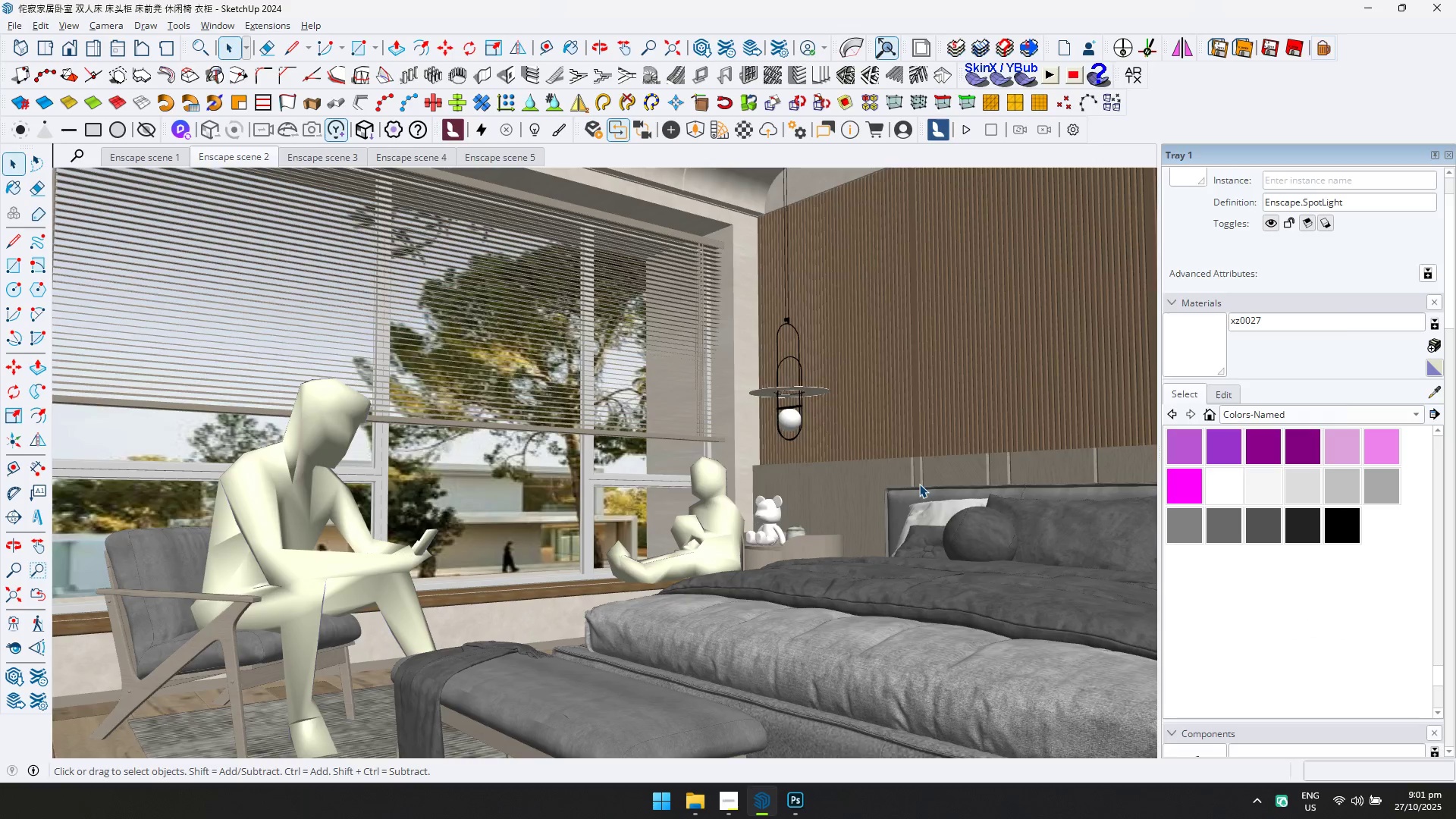 
key(Alt+Tab)
 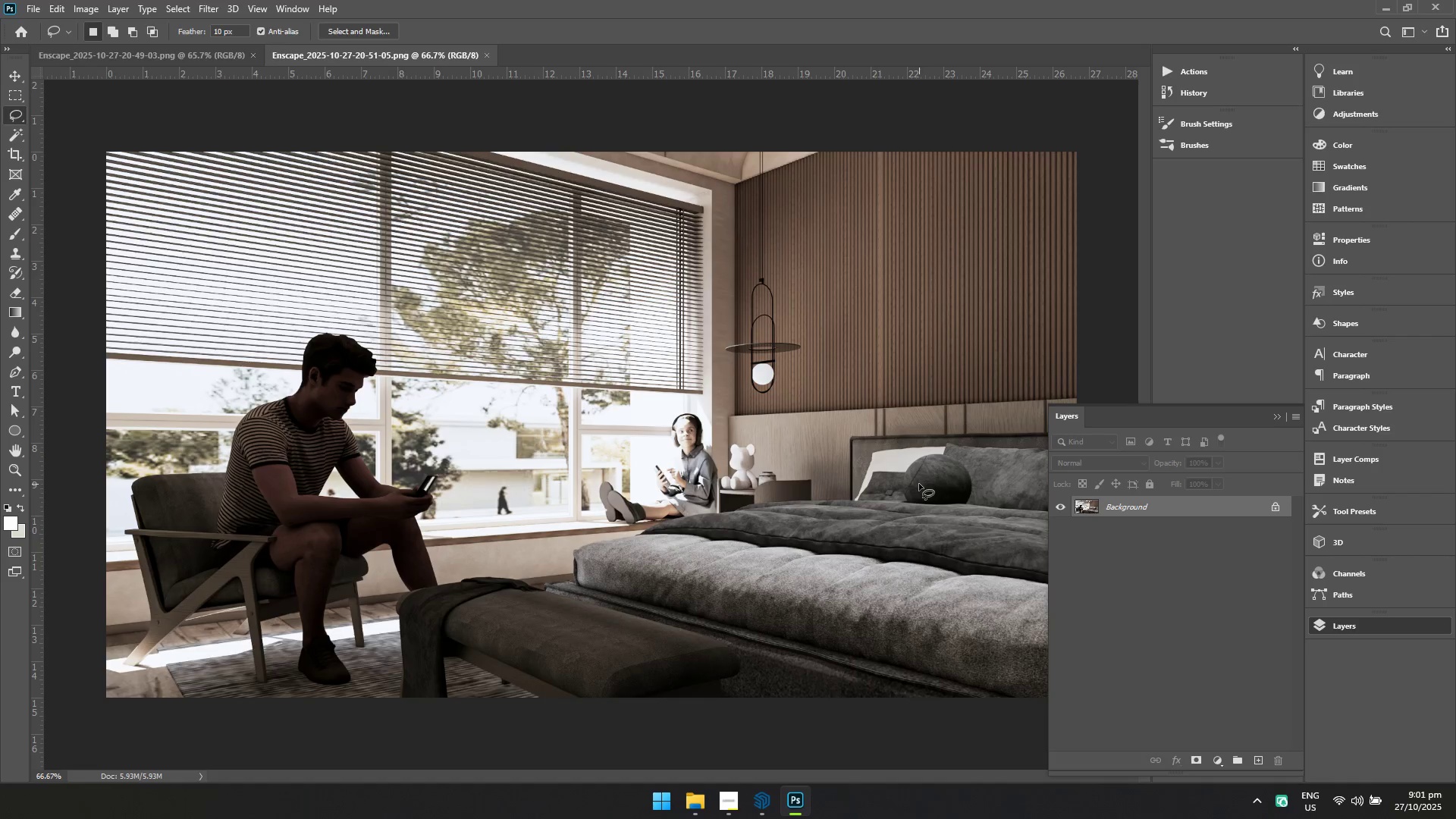 
key(Alt+AltLeft)
 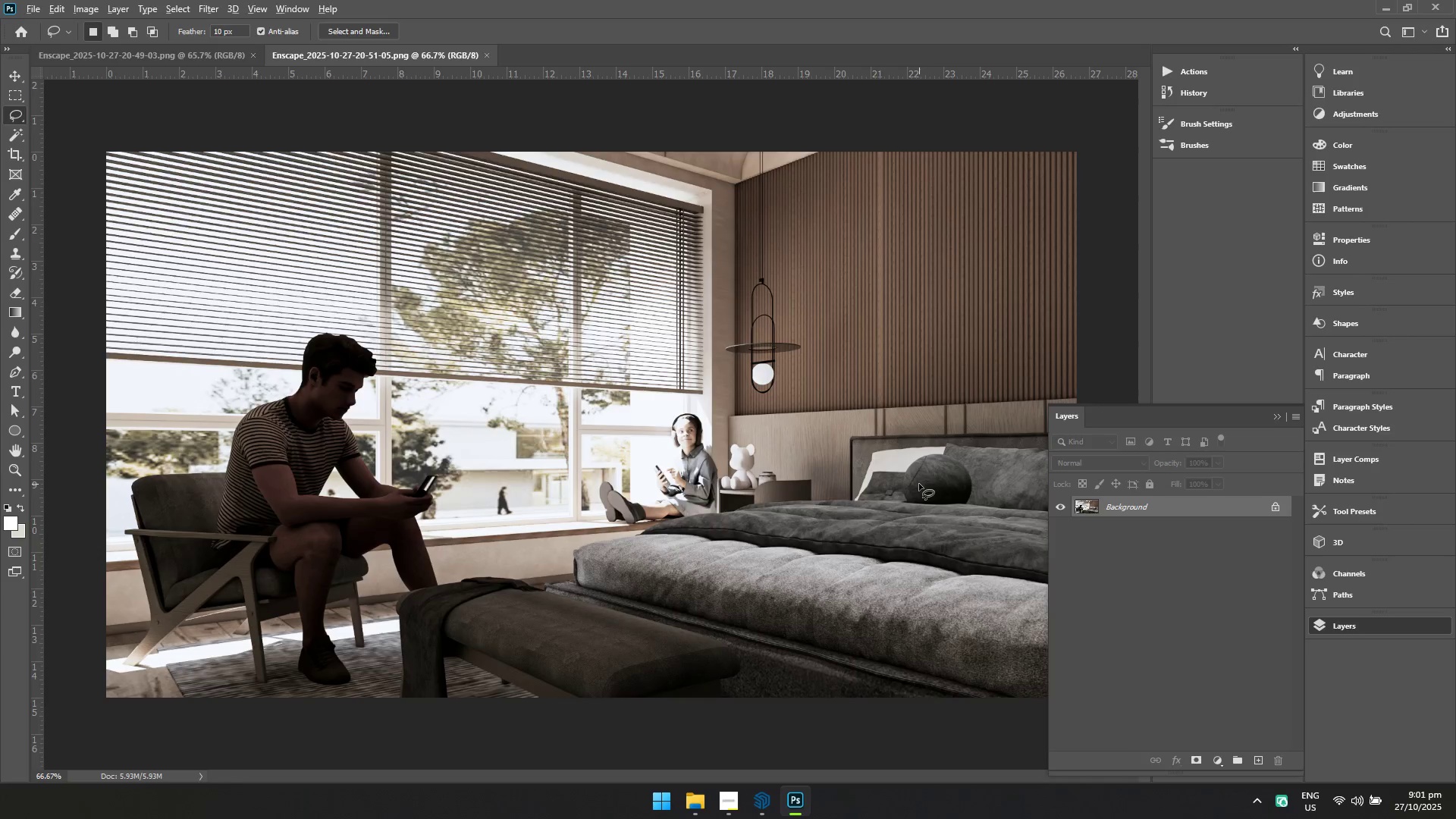 
key(Alt+Tab)
 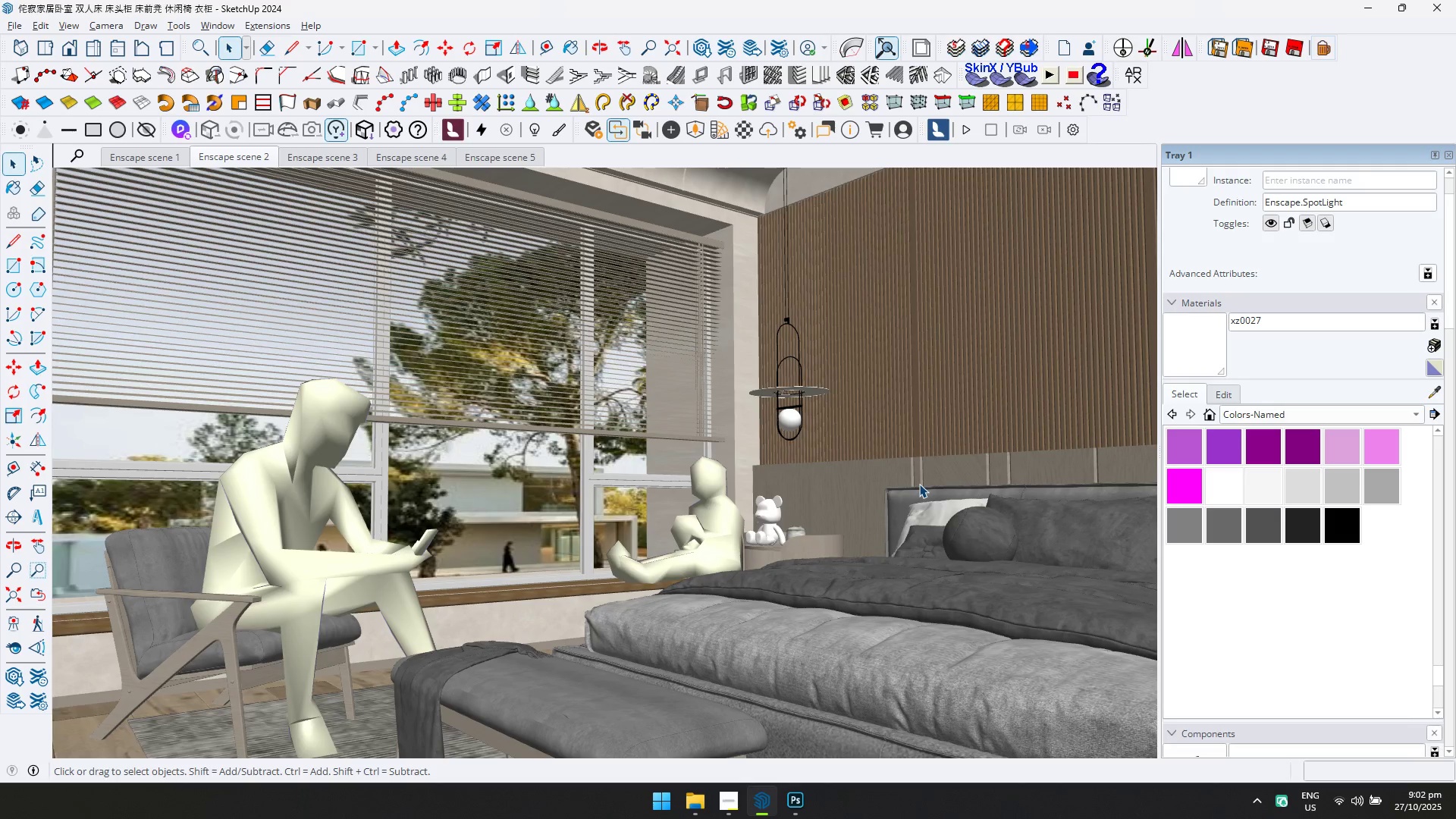 
wait(5.28)
 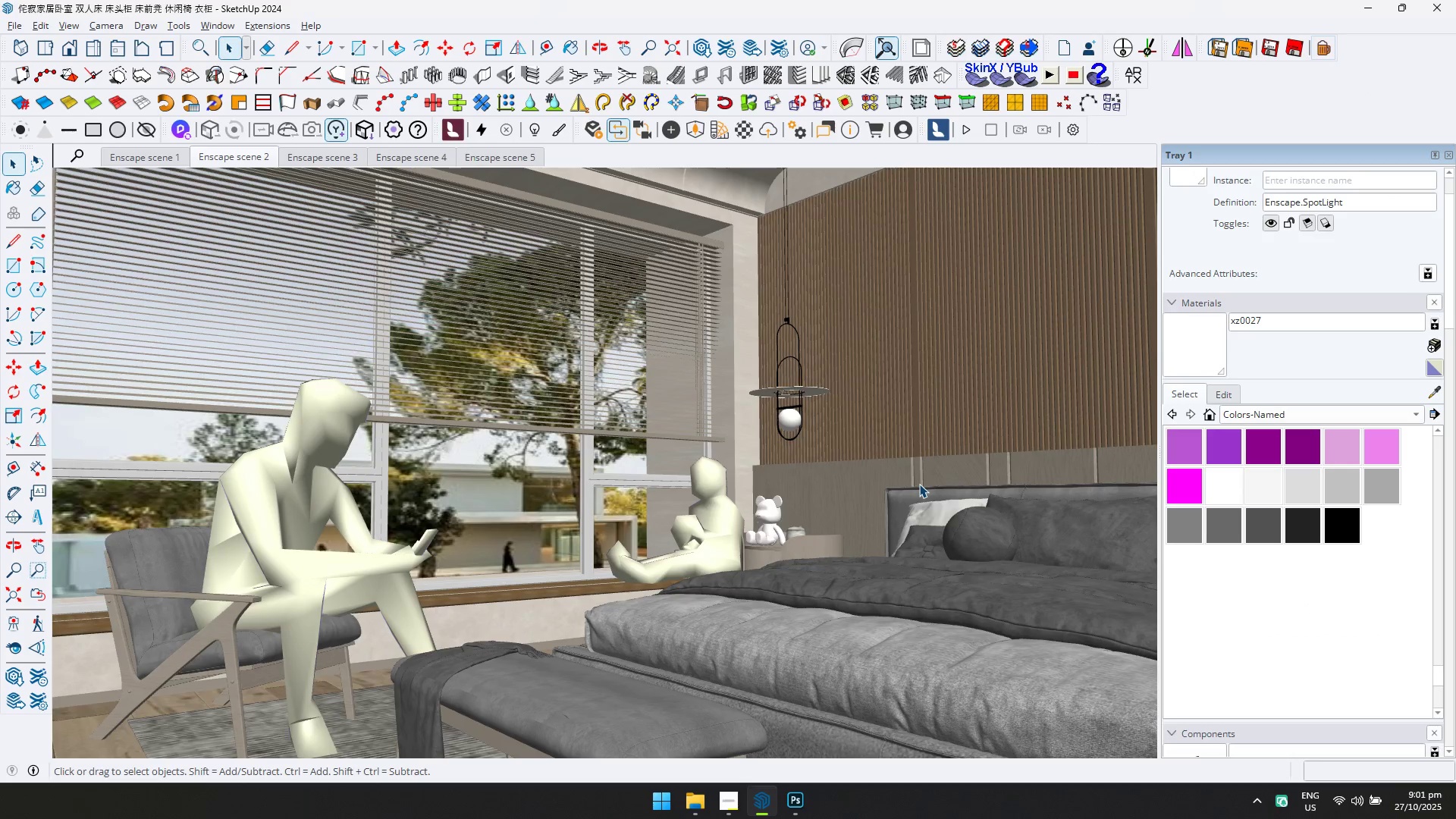 
key(Alt+AltLeft)
 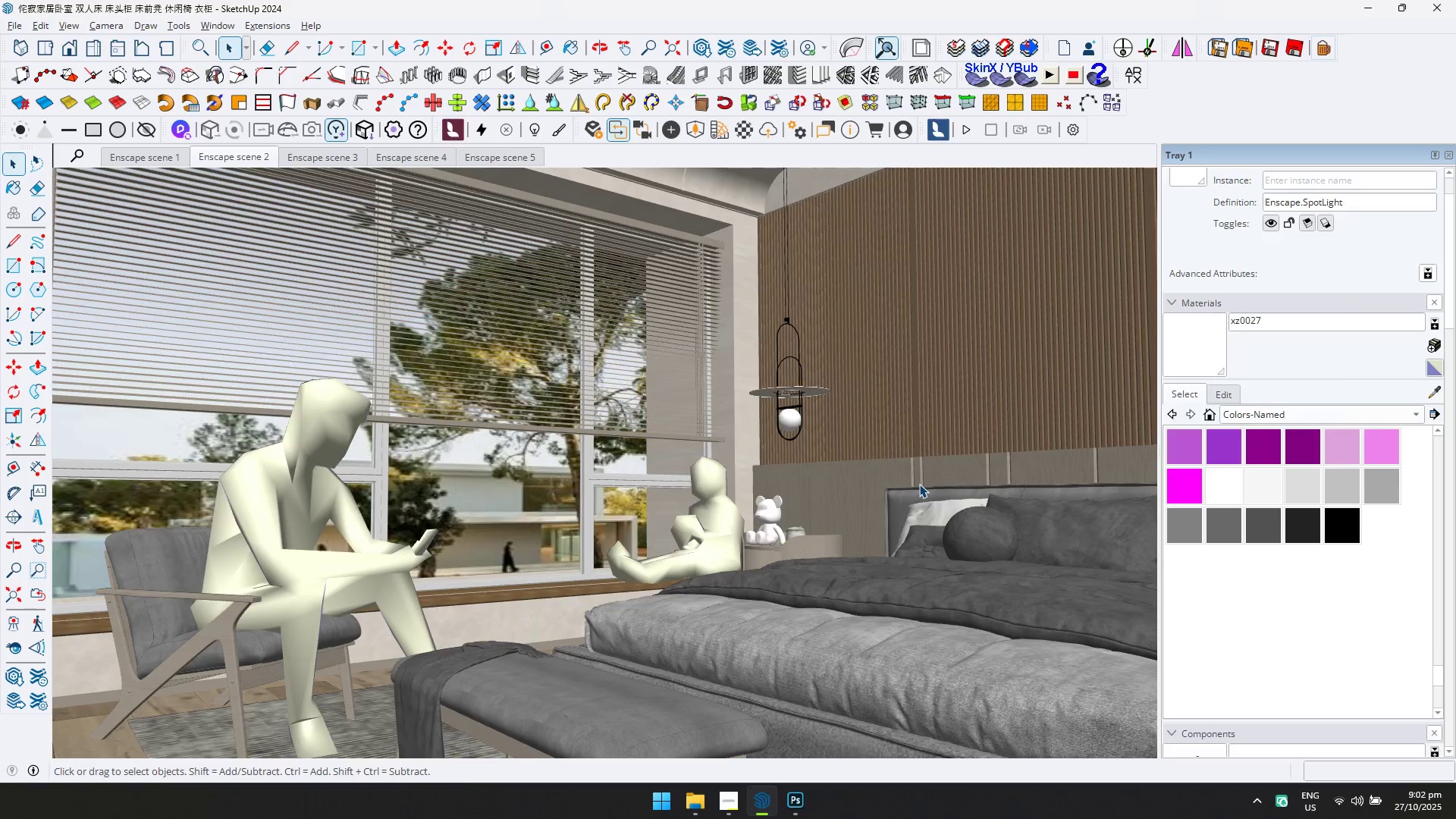 
key(Alt+Tab)
 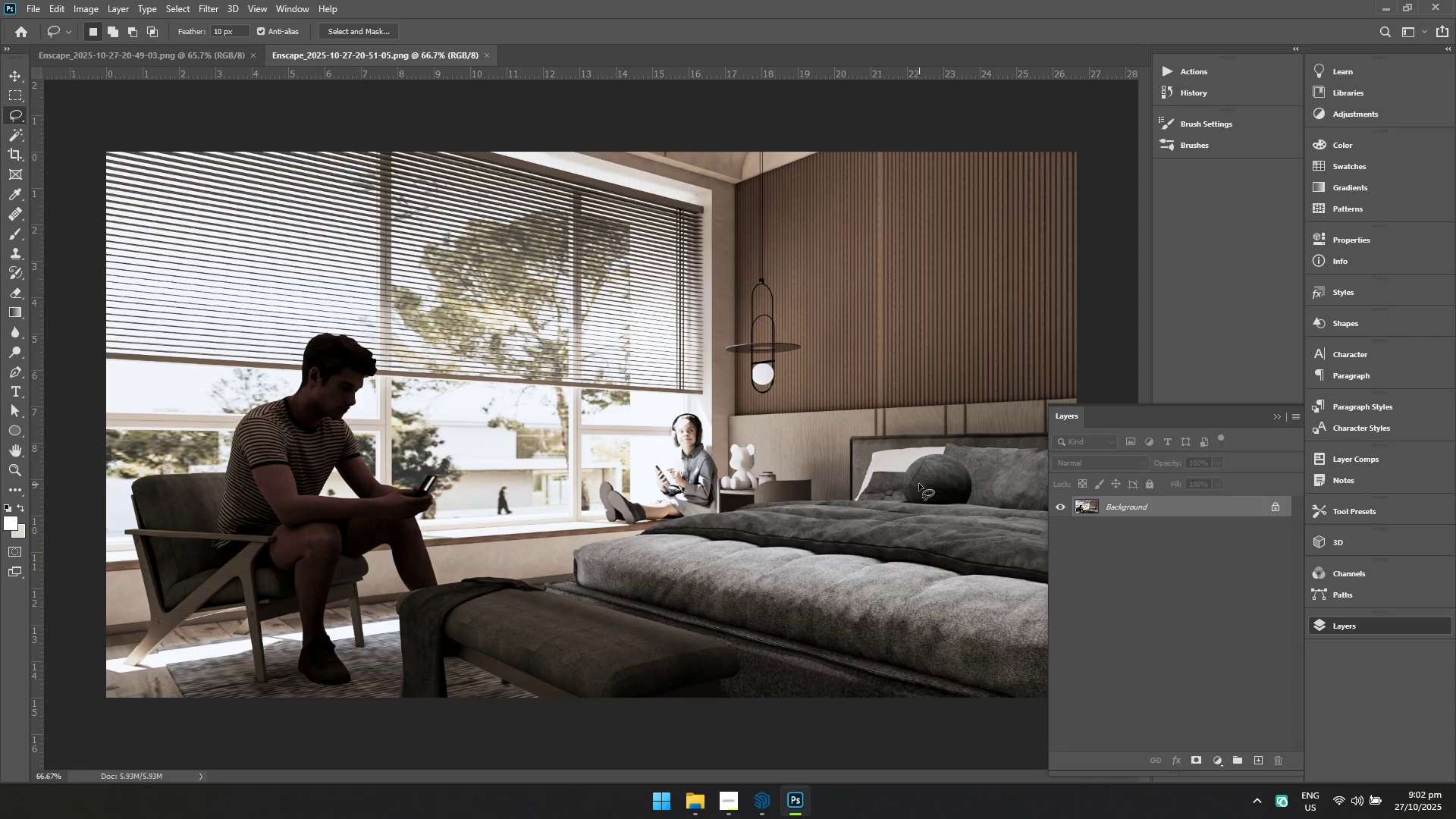 
wait(5.85)
 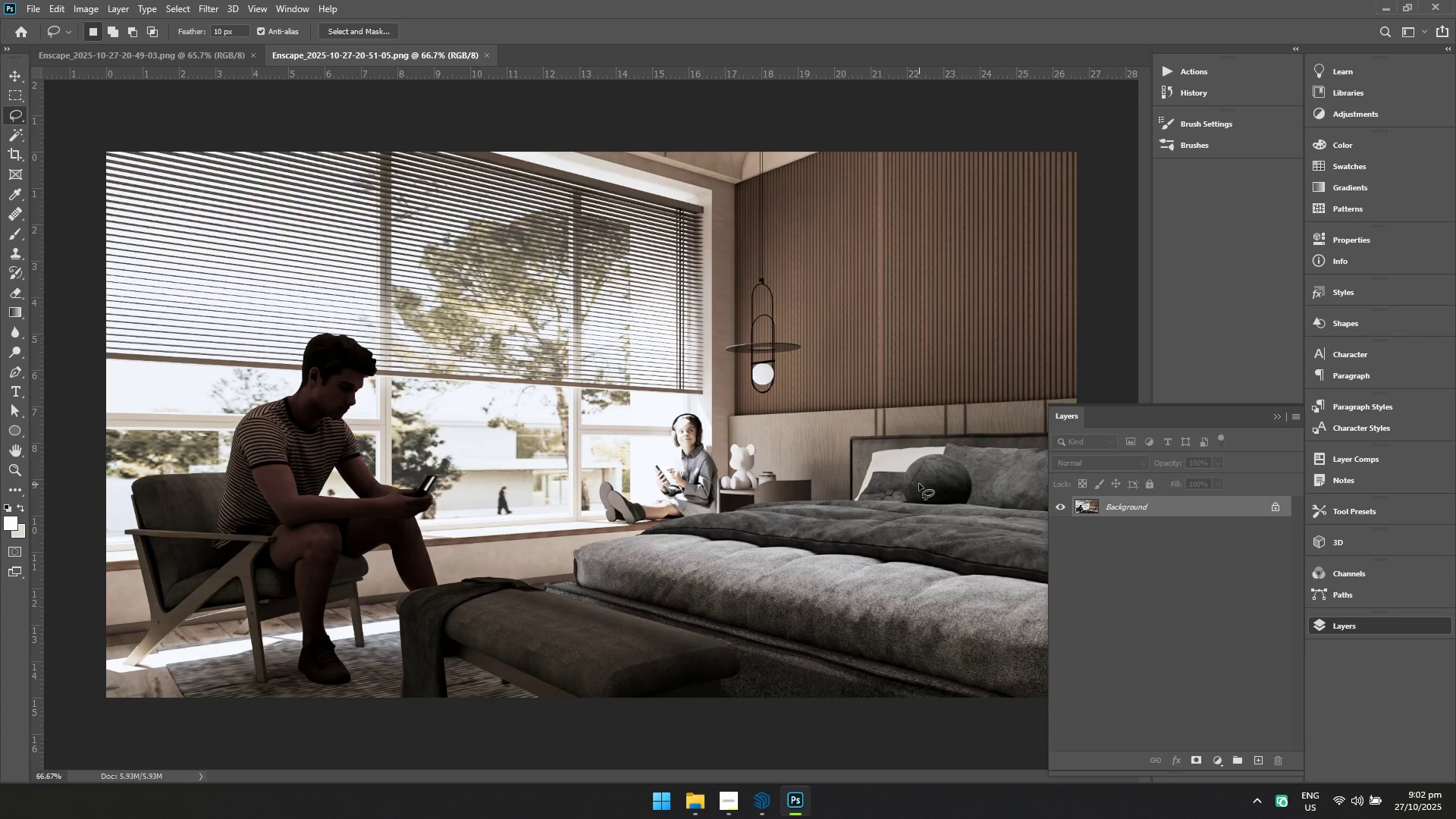 
key(Alt+AltLeft)
 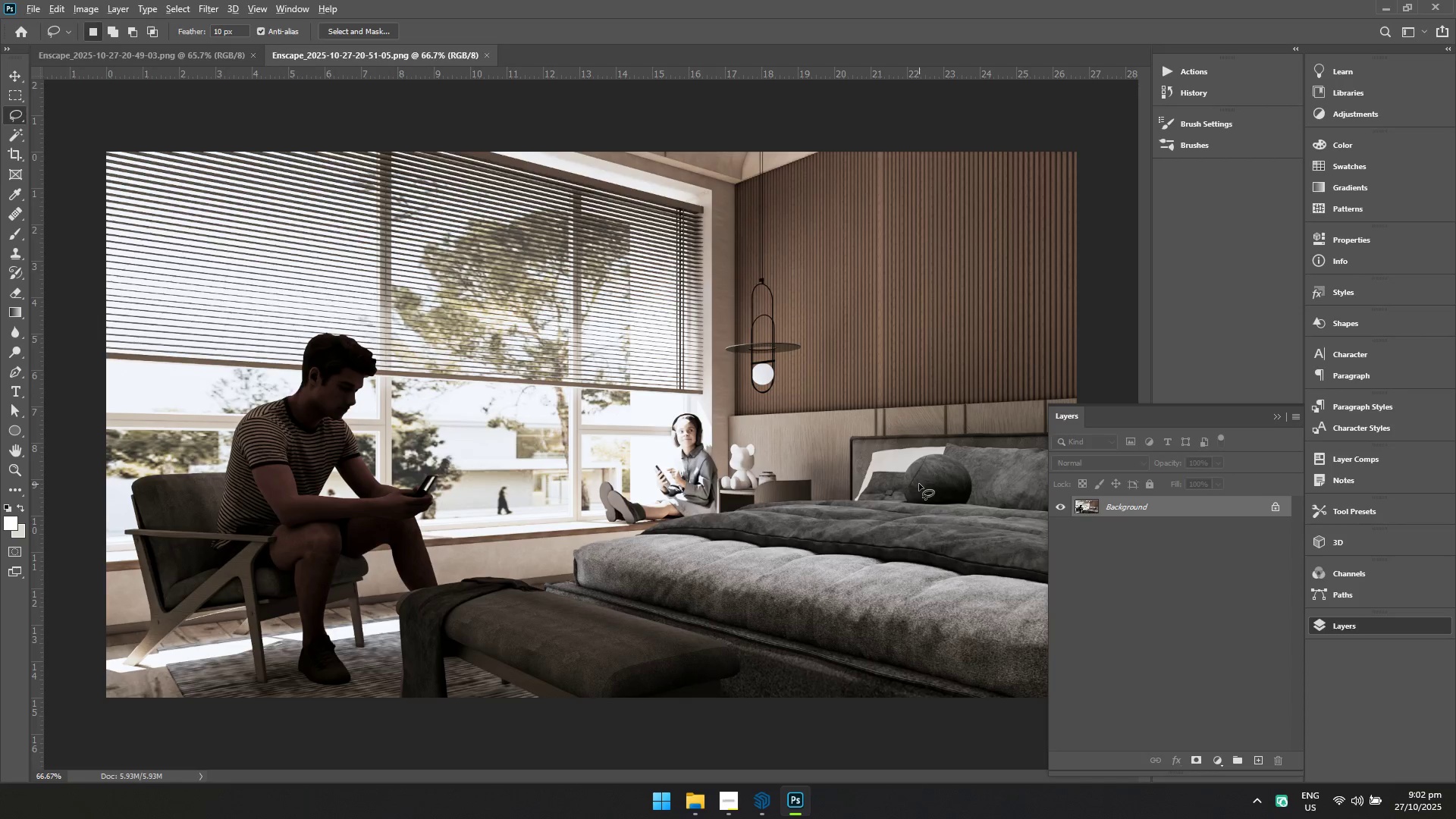 
key(Alt+Tab)
 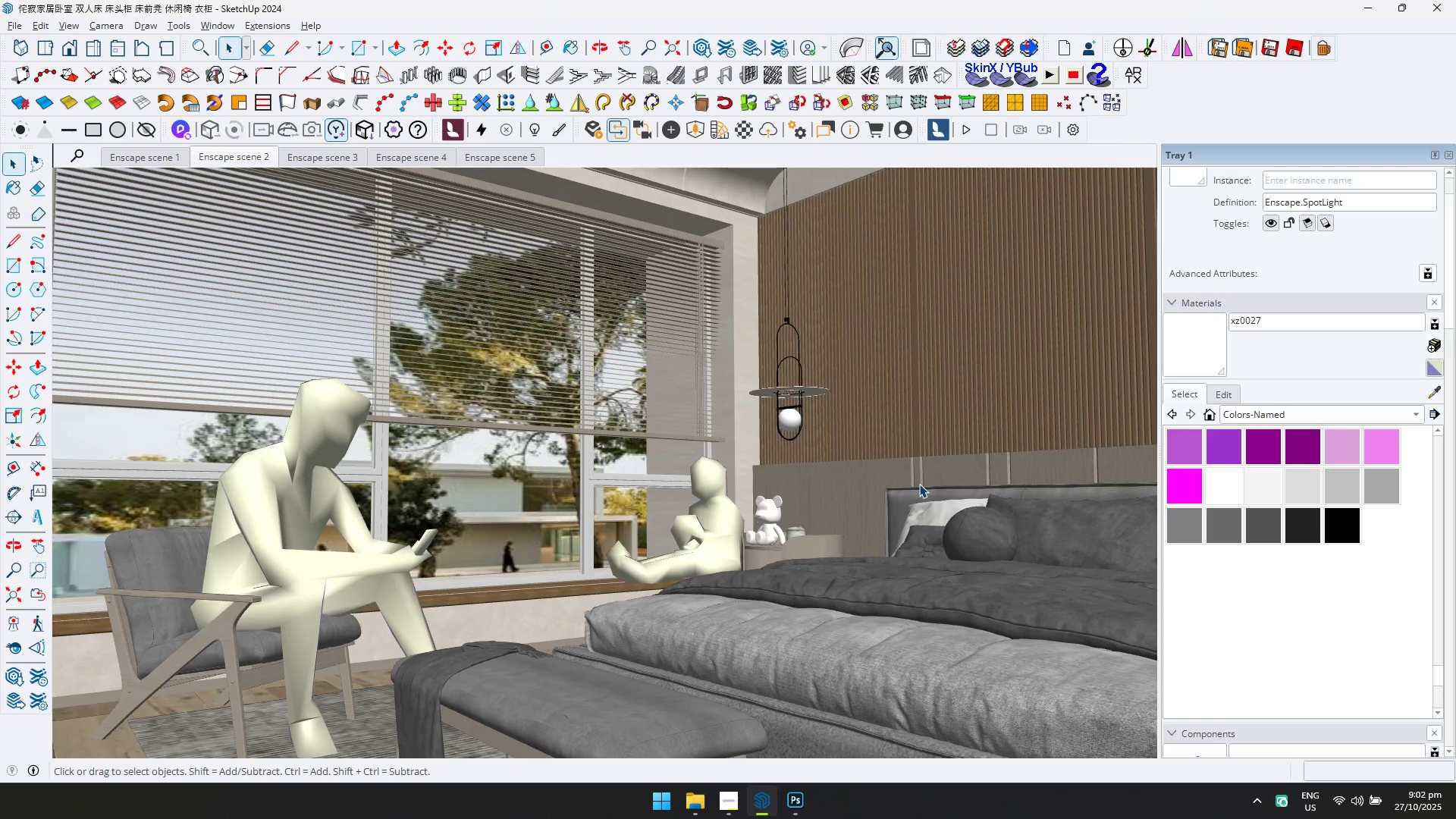 
key(Alt+AltLeft)
 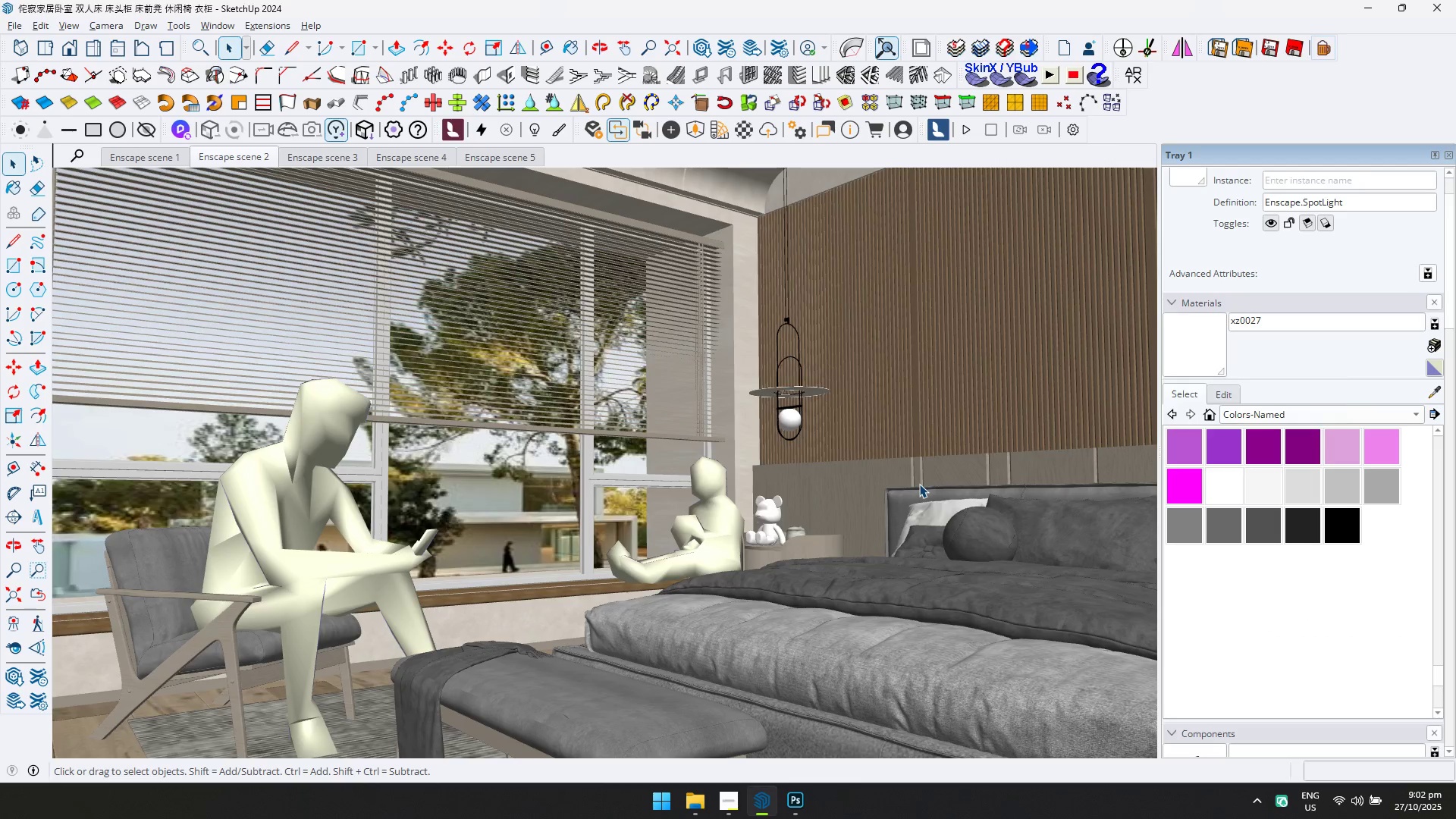 
key(Alt+Tab)
 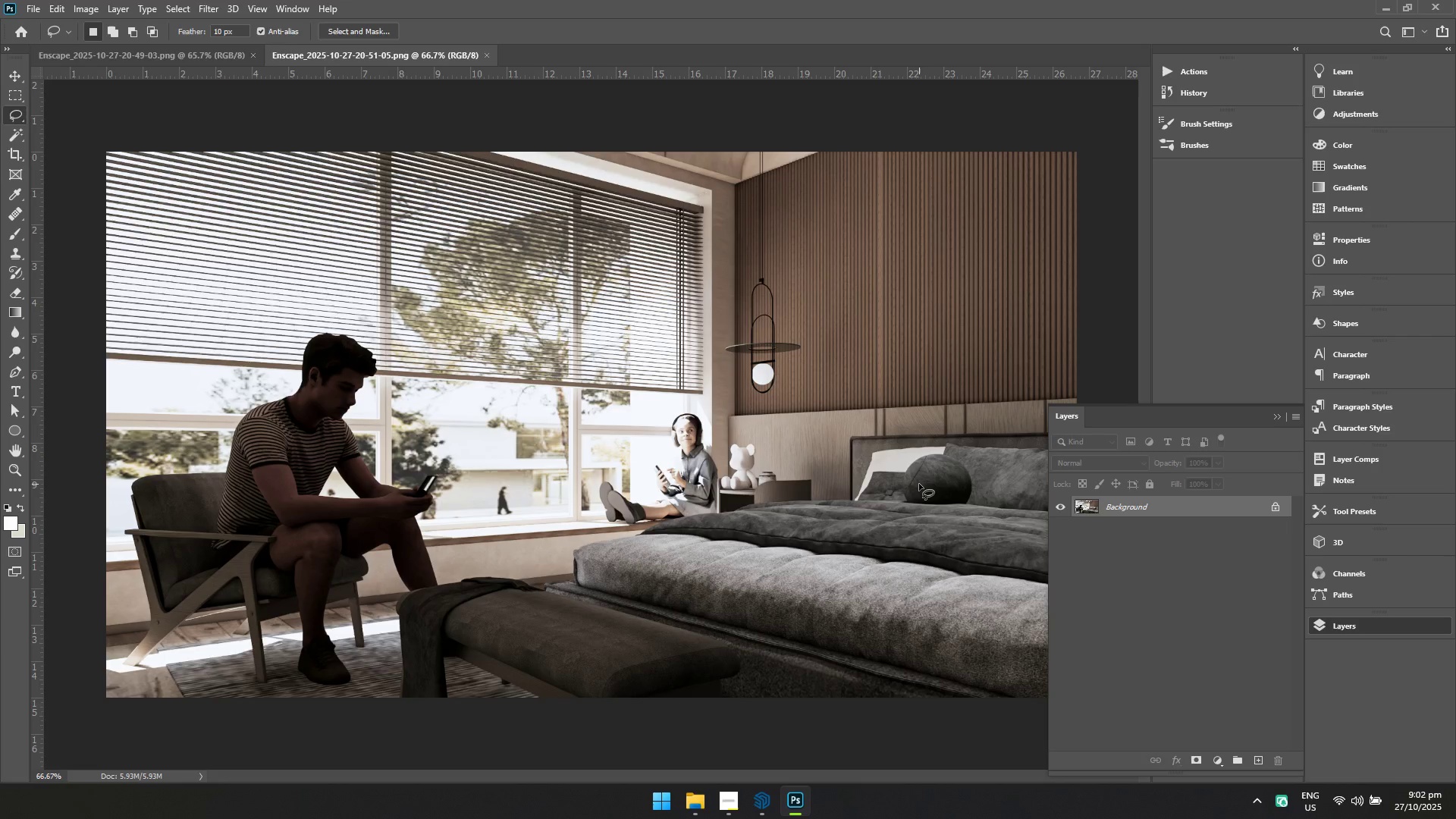 
key(Alt+AltLeft)
 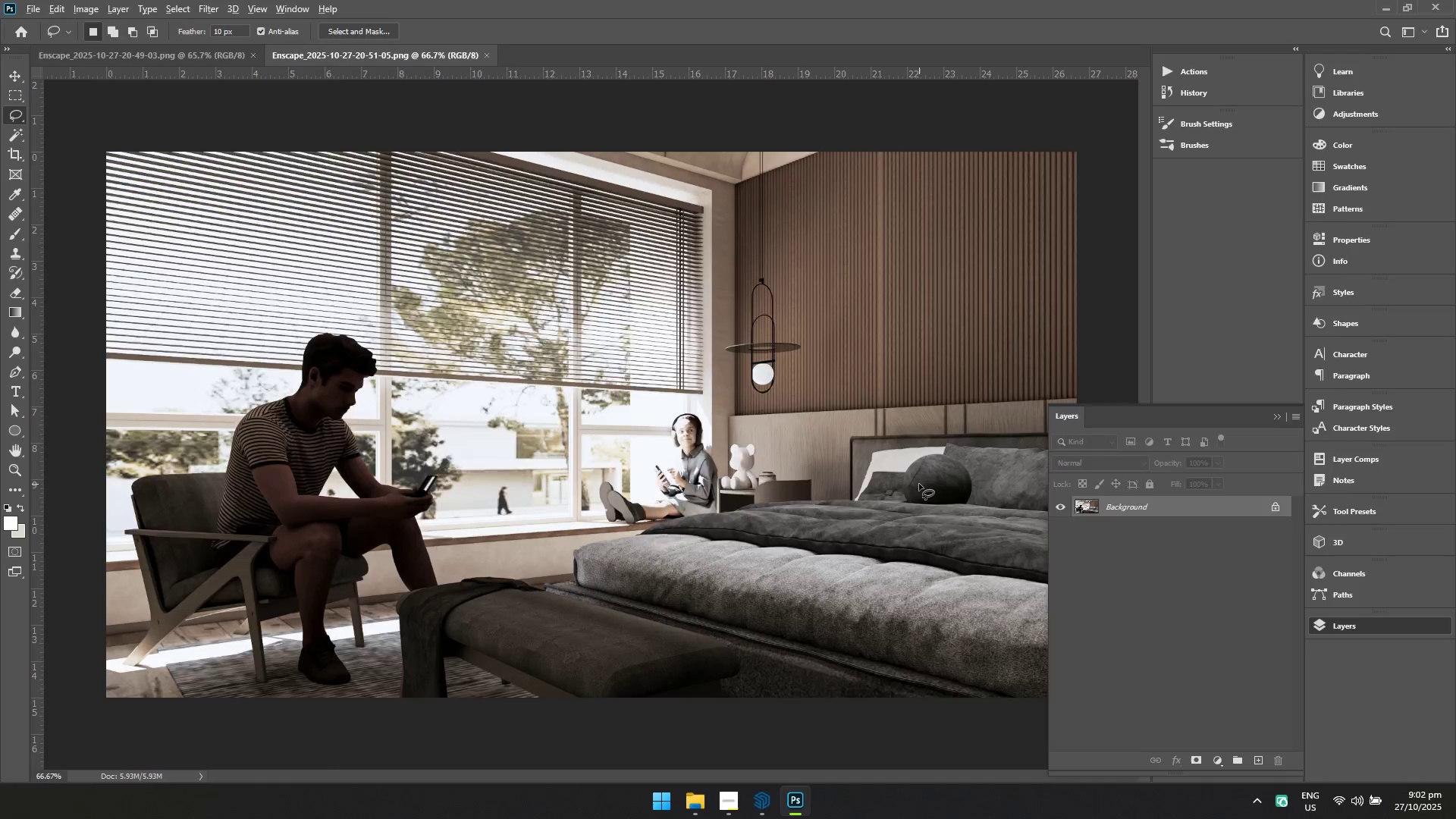 
key(Alt+Tab)
 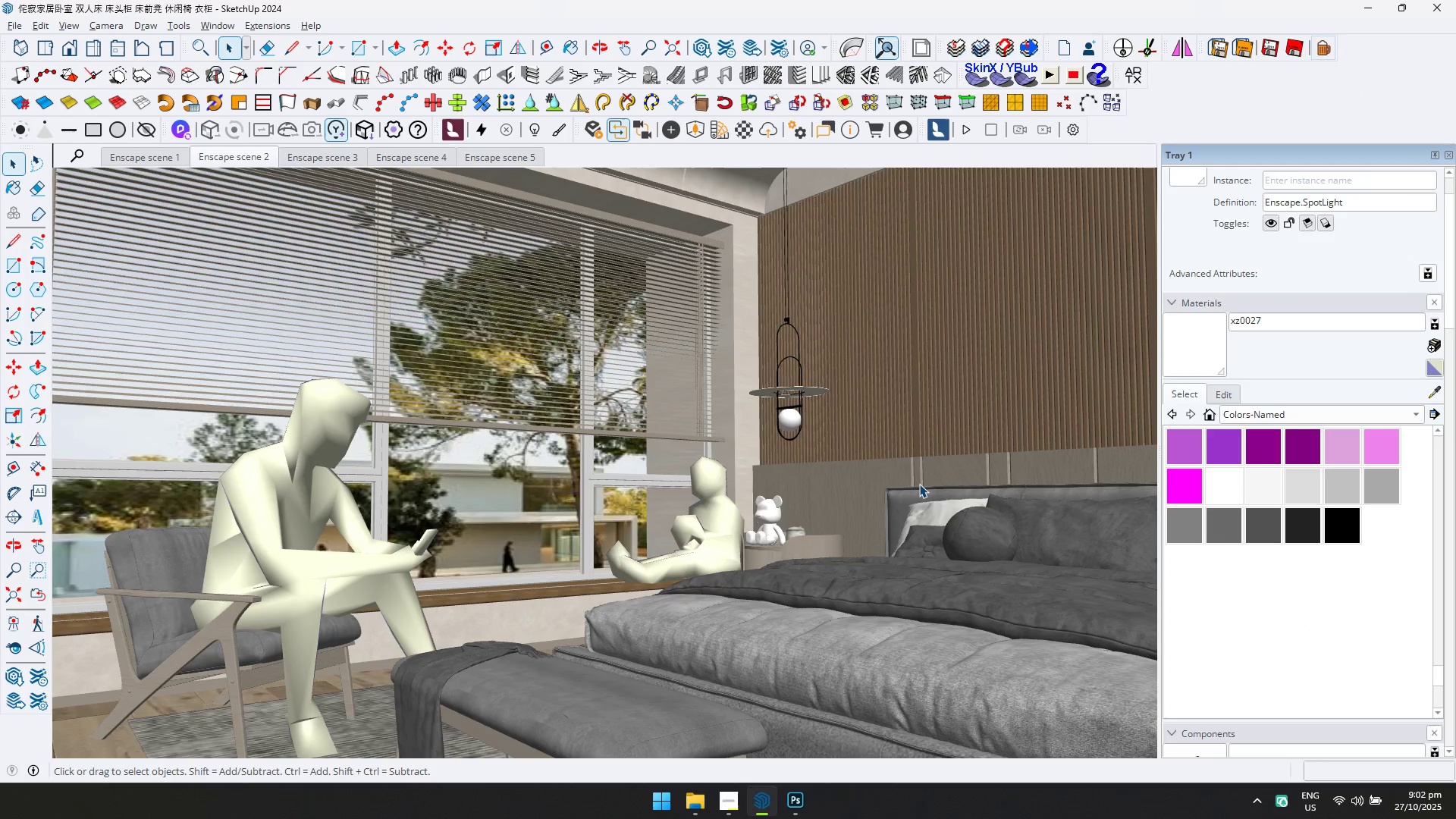 
key(Alt+AltLeft)
 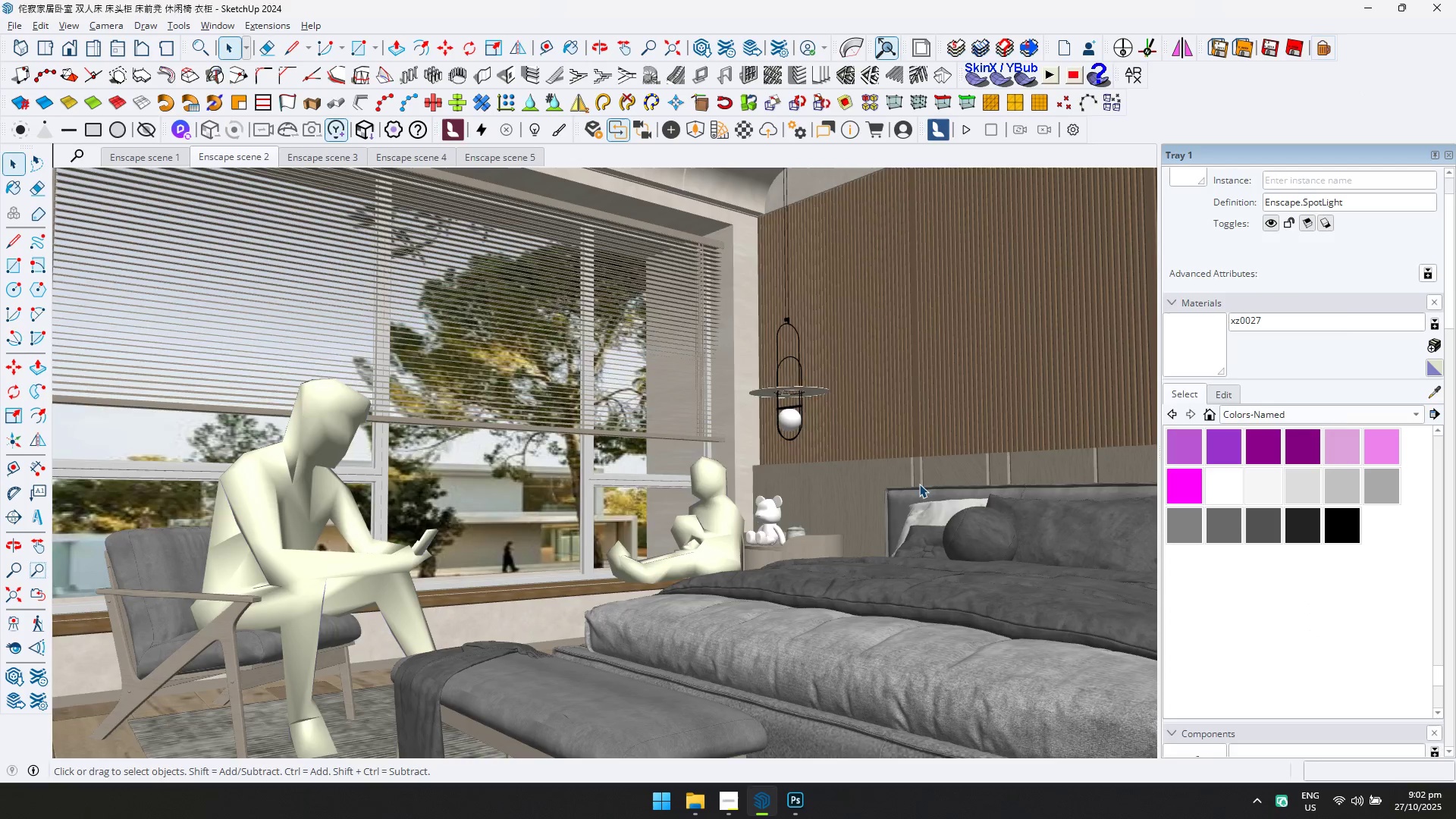 
key(Alt+Tab)
 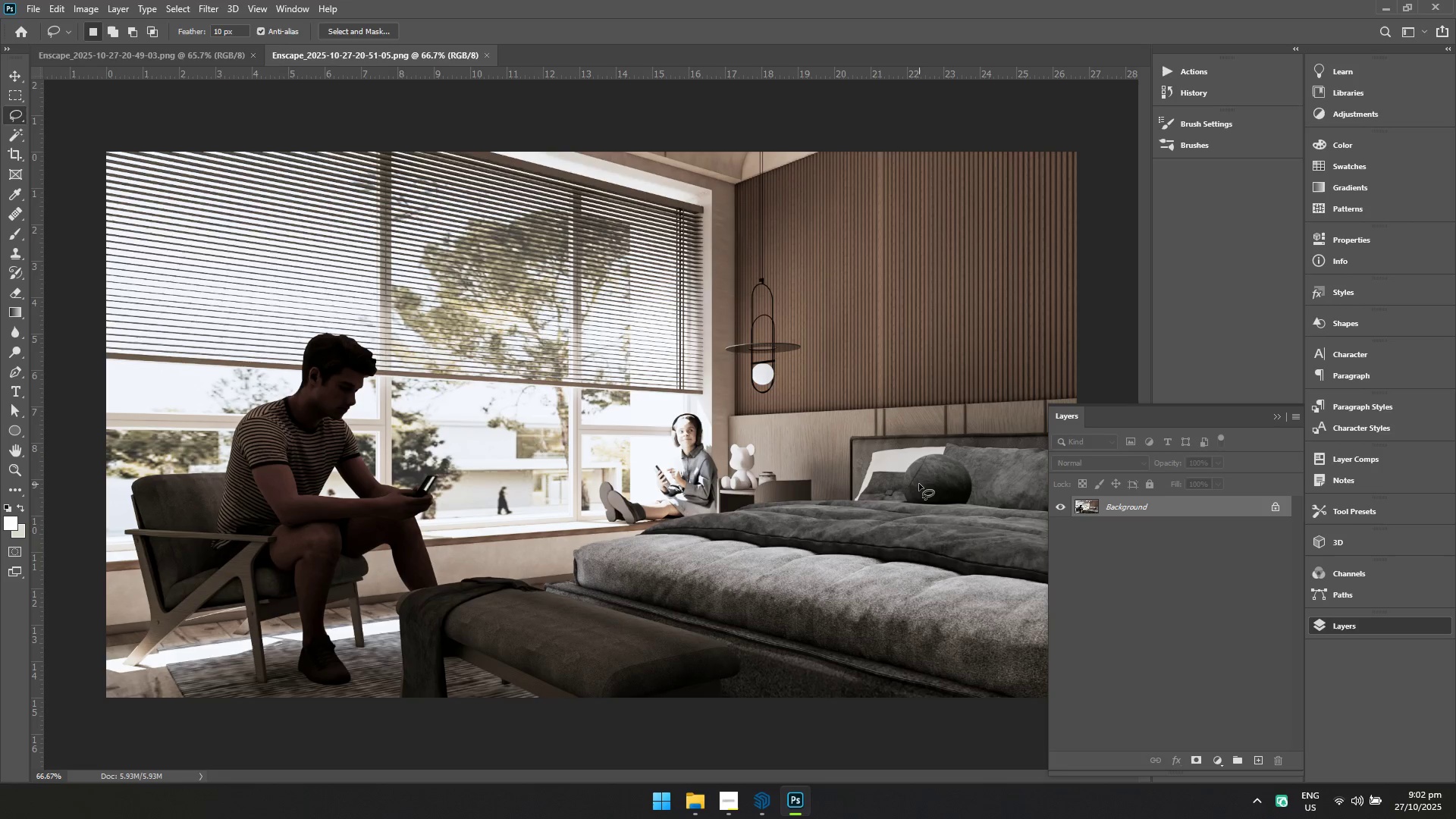 
key(Alt+AltLeft)
 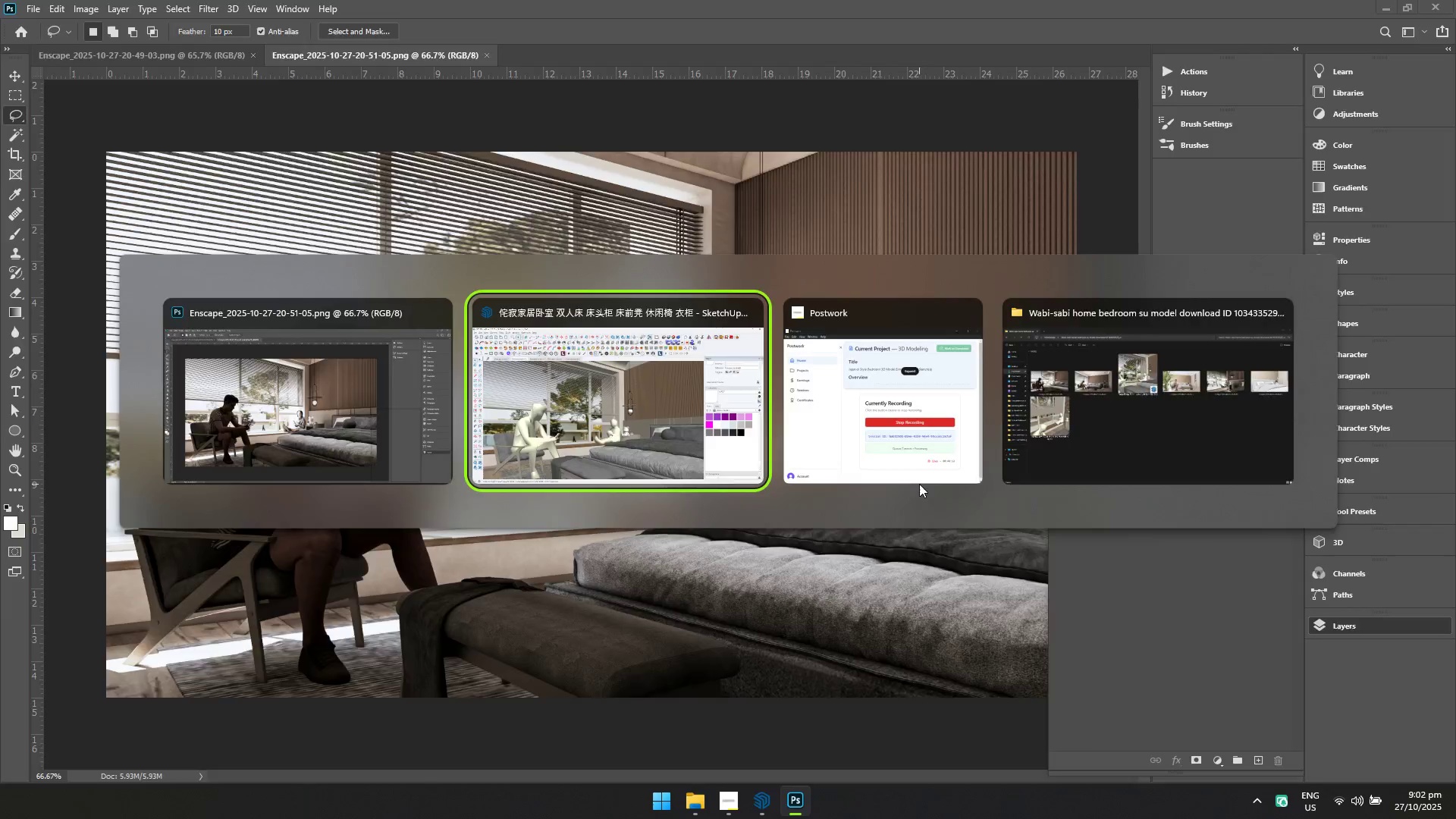 
key(Alt+Tab)
 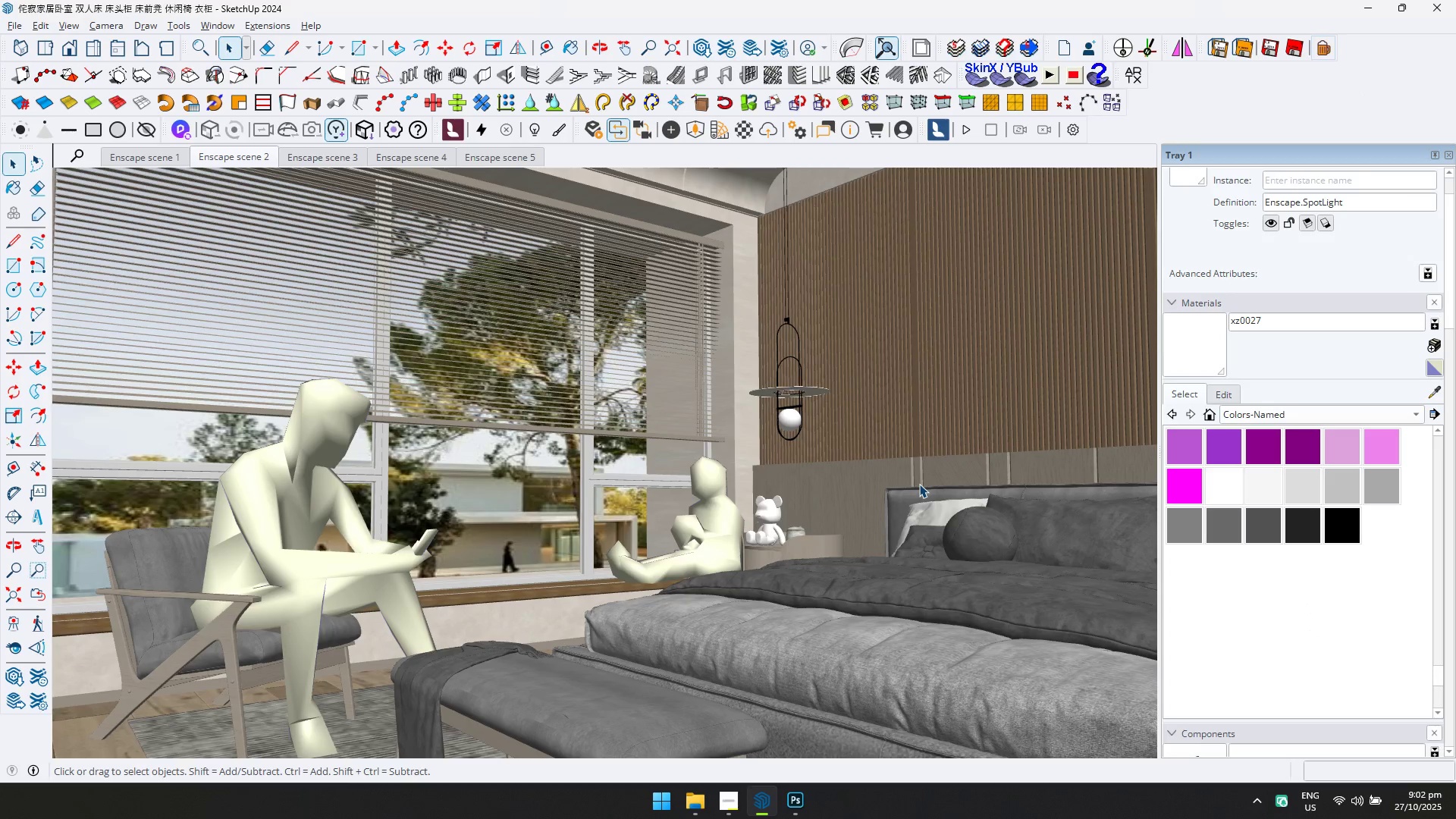 
key(Alt+AltLeft)
 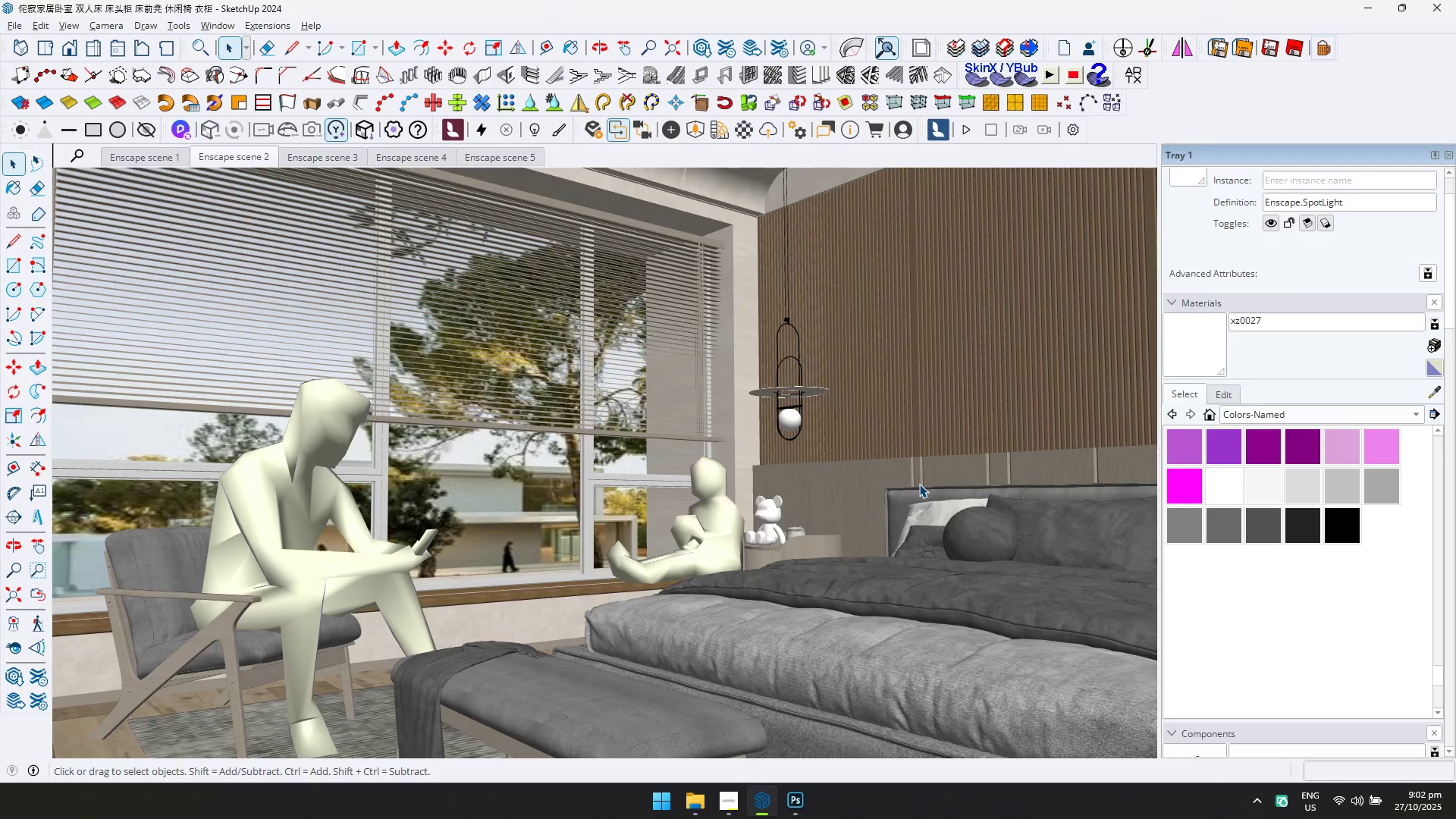 
key(Alt+Tab)
 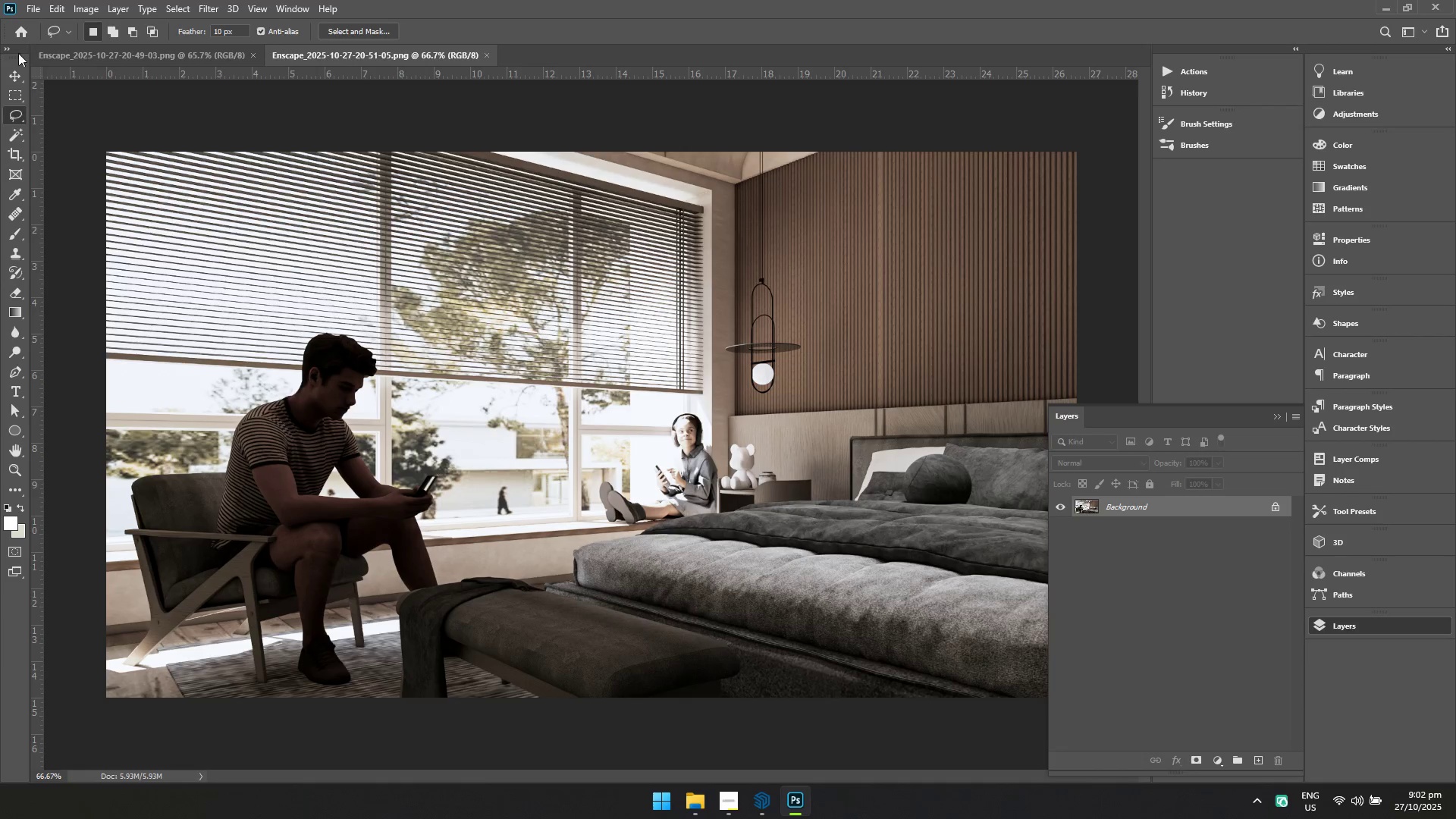 
left_click([33, 4])
 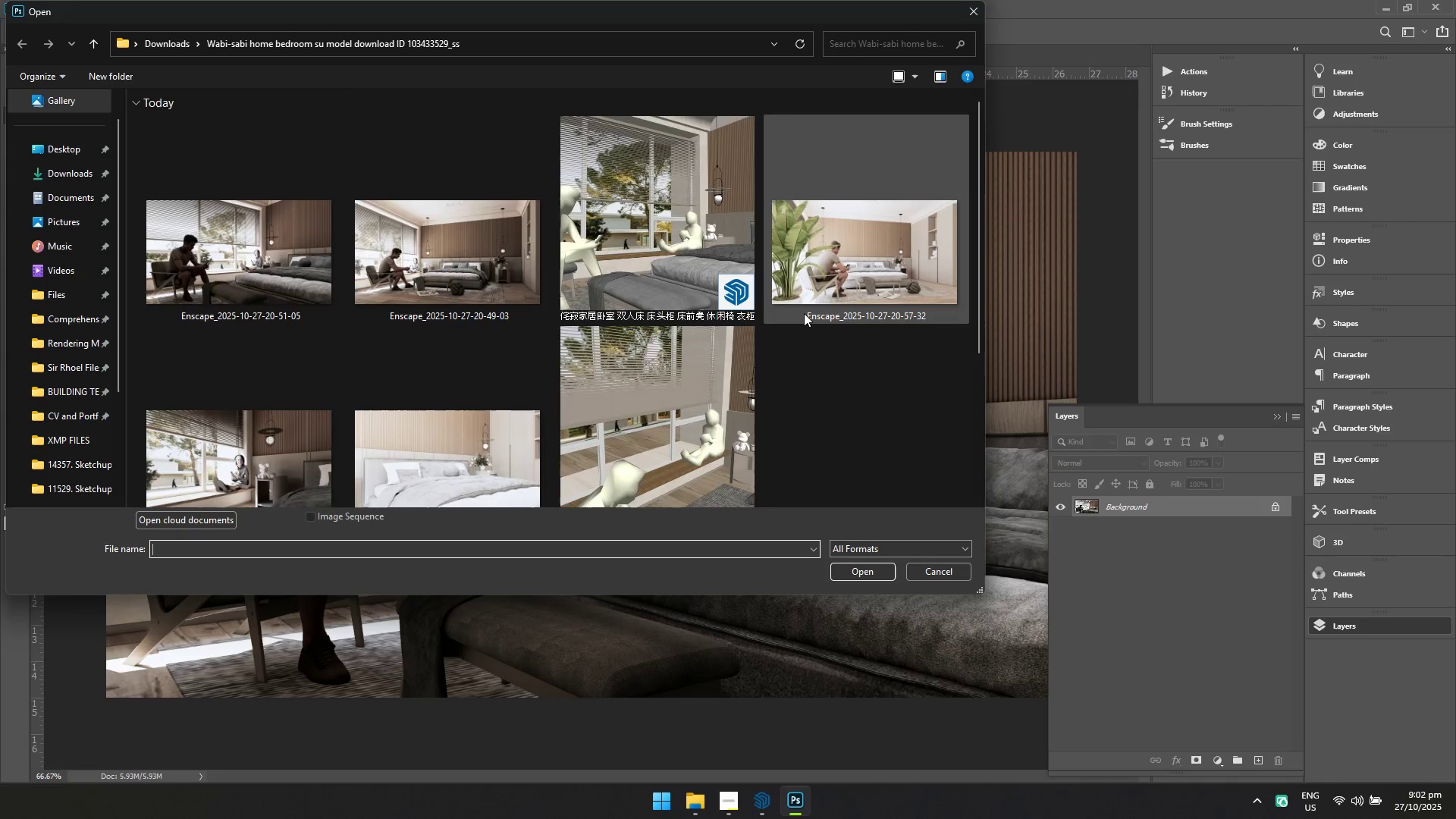 
left_click([284, 467])
 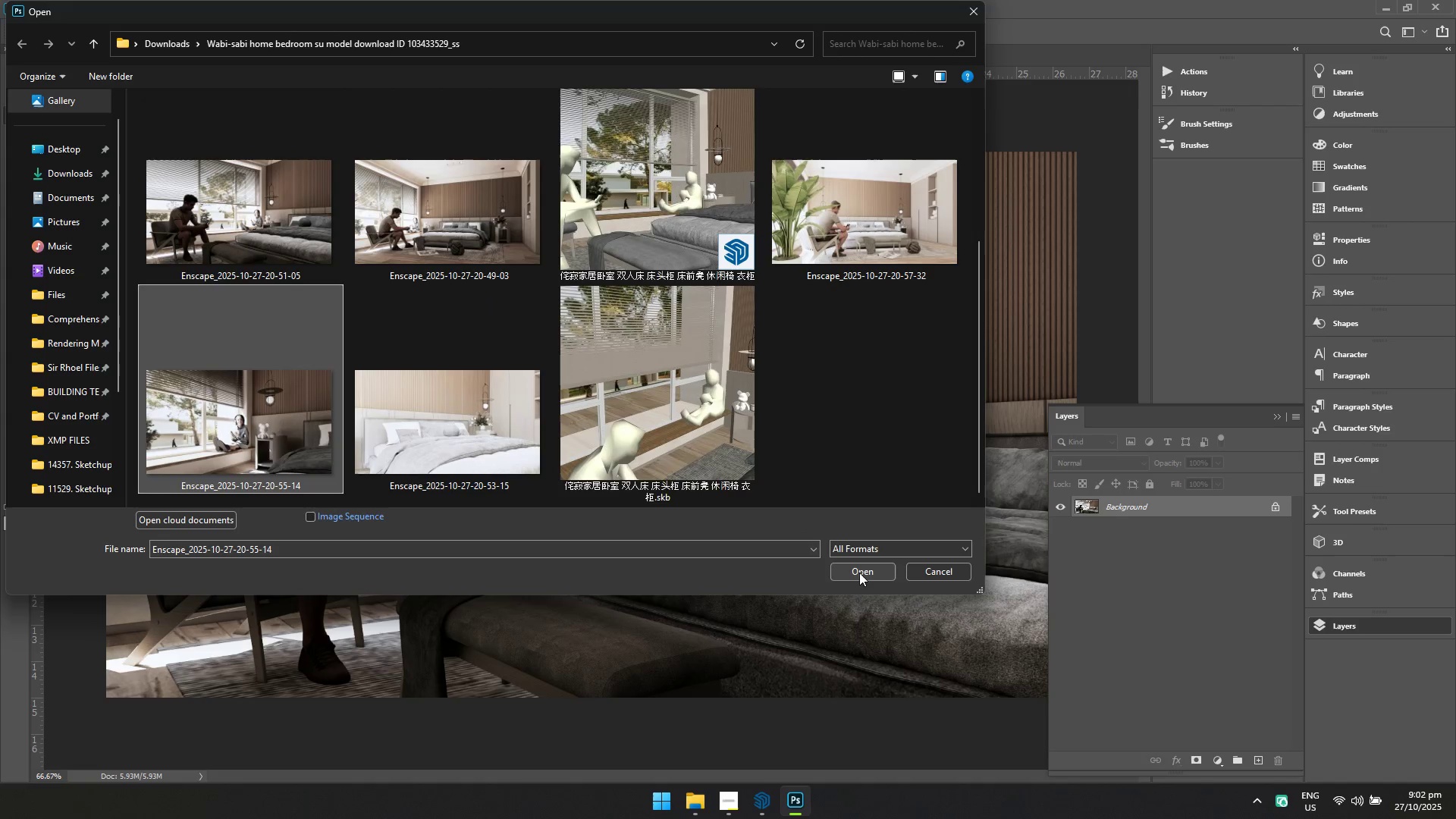 
left_click([859, 573])
 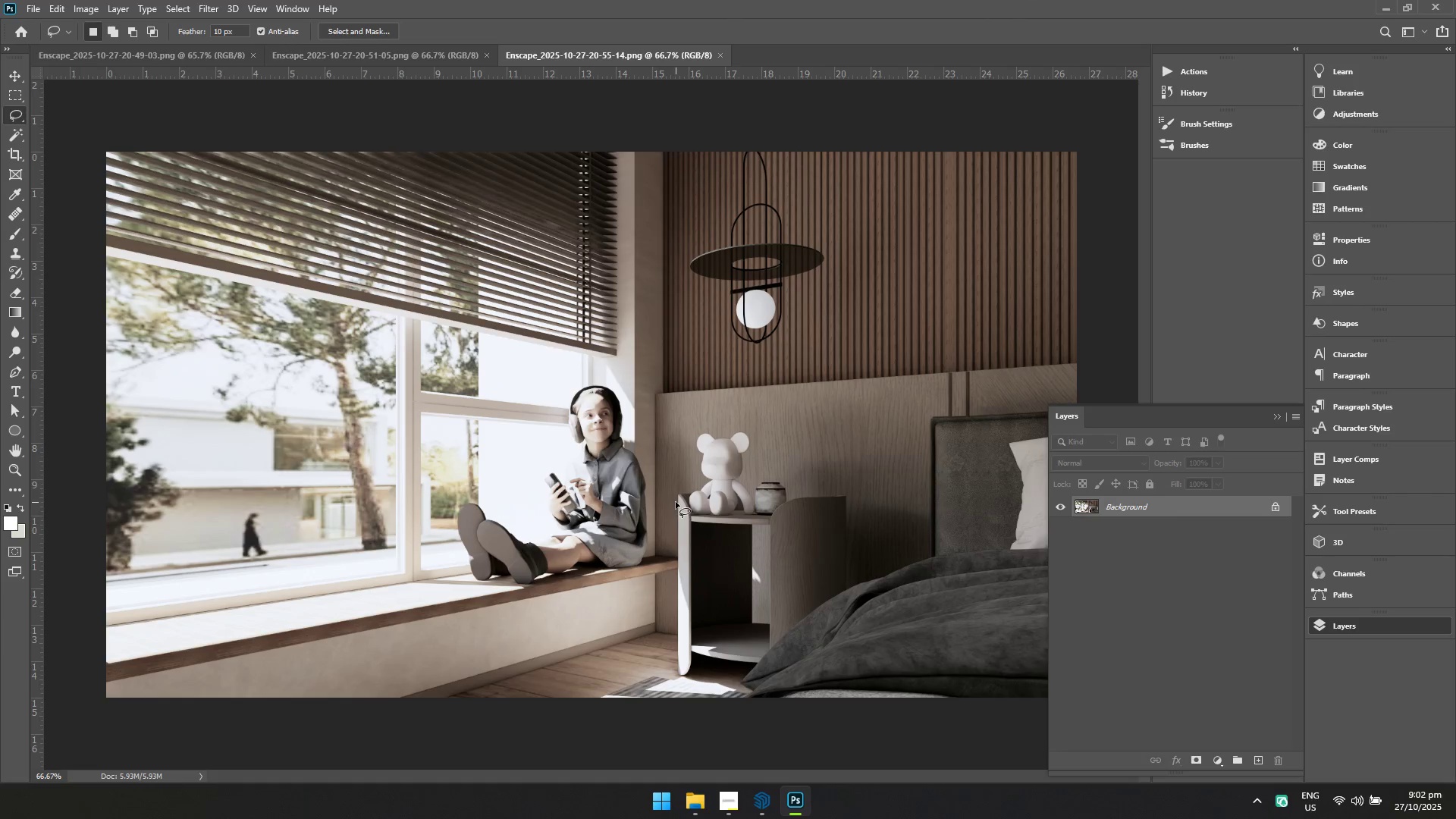 
key(Control+Shift+ShiftLeft)
 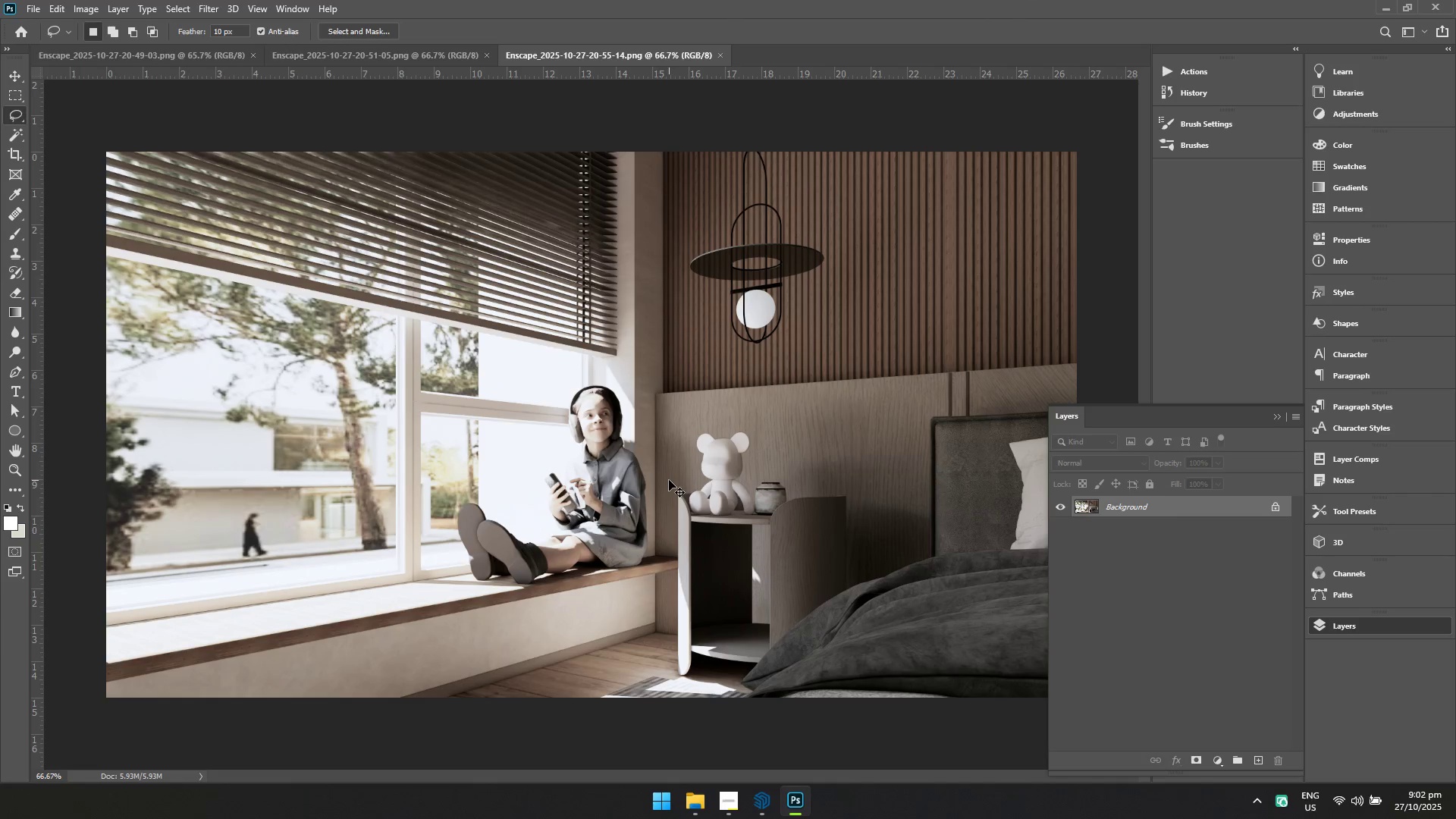 
key(Control+J)
 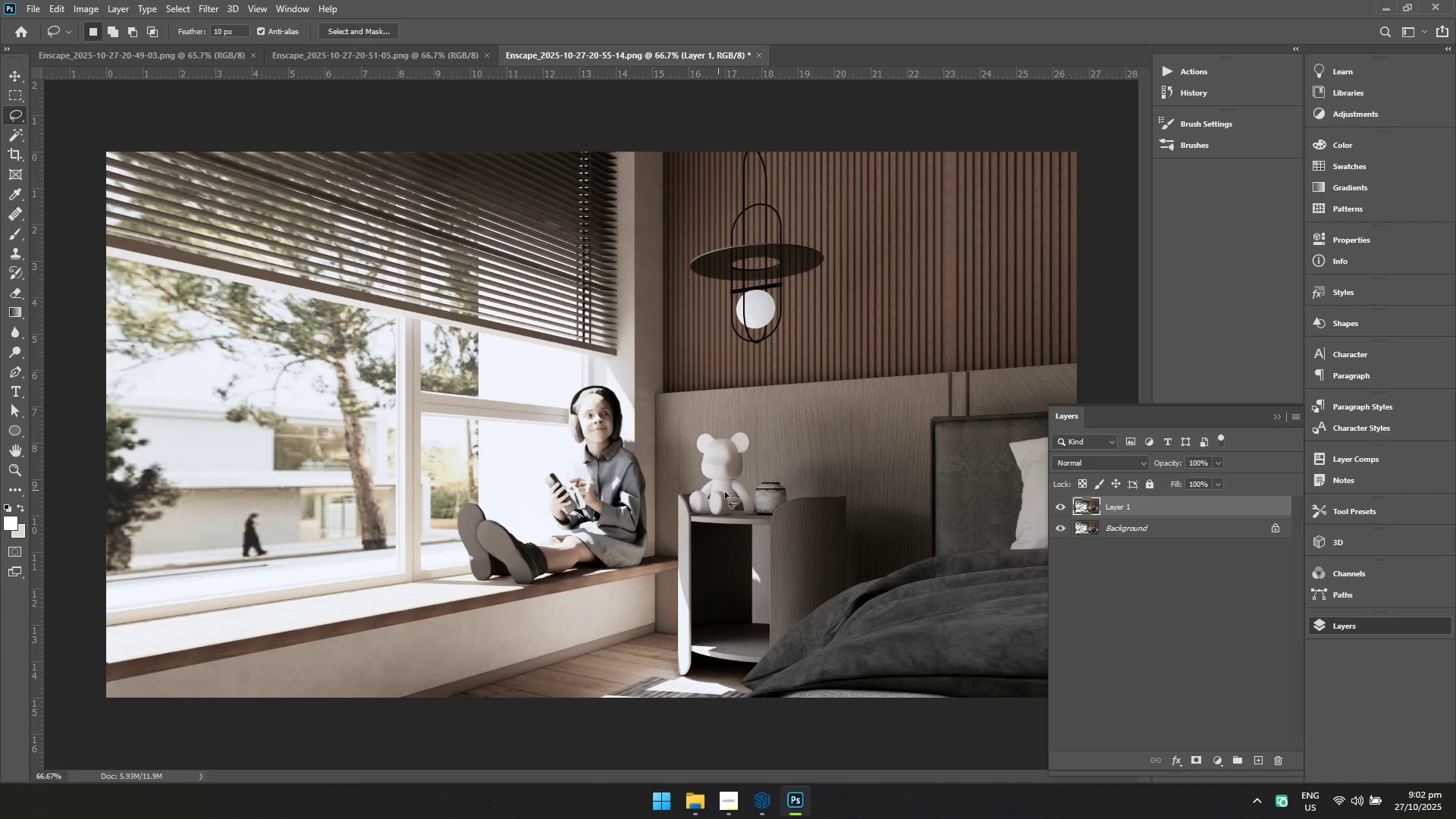 
hold_key(key=ShiftLeft, duration=1.07)
left_click([1134, 529])
 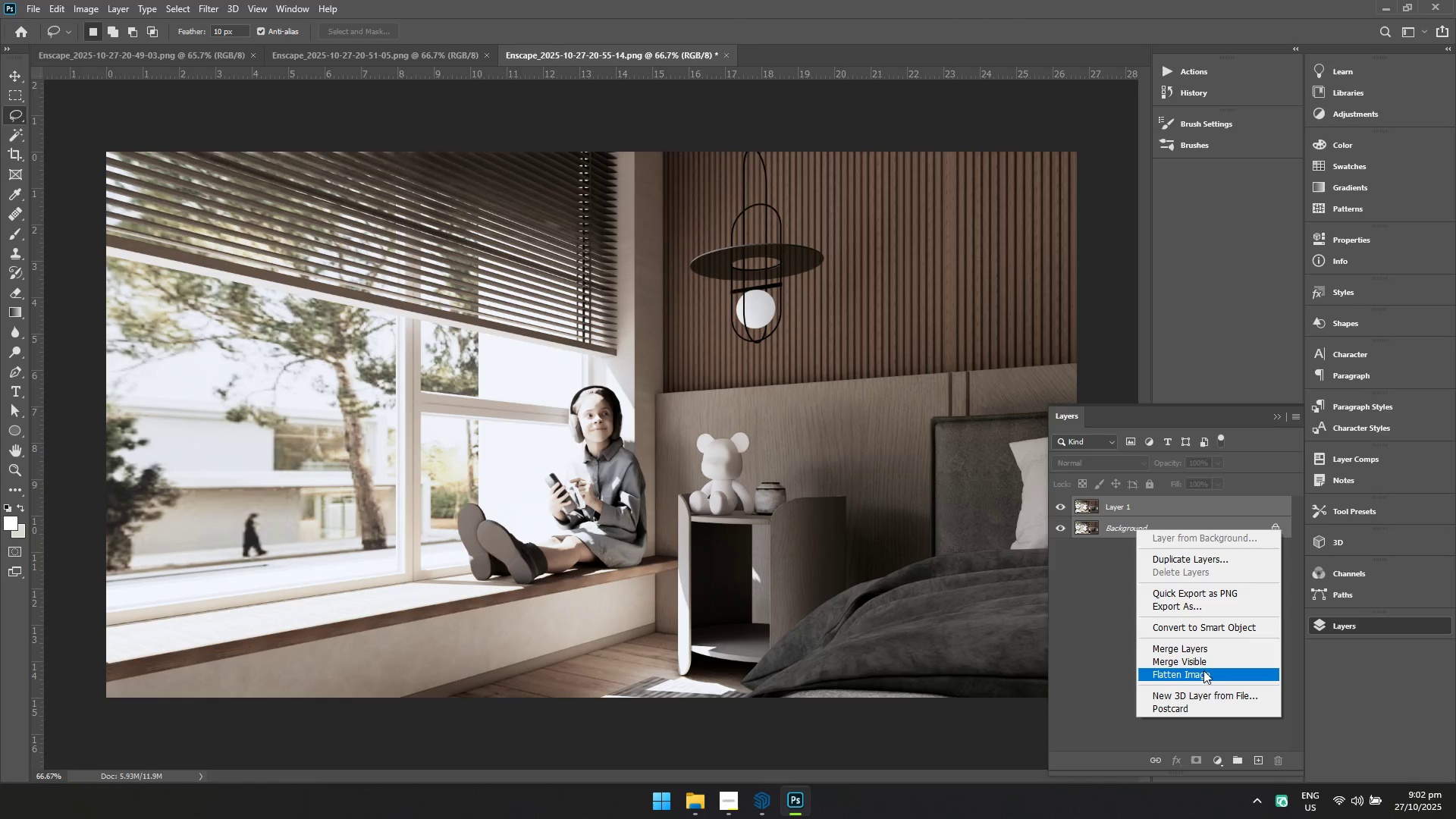 
left_click([1200, 680])
 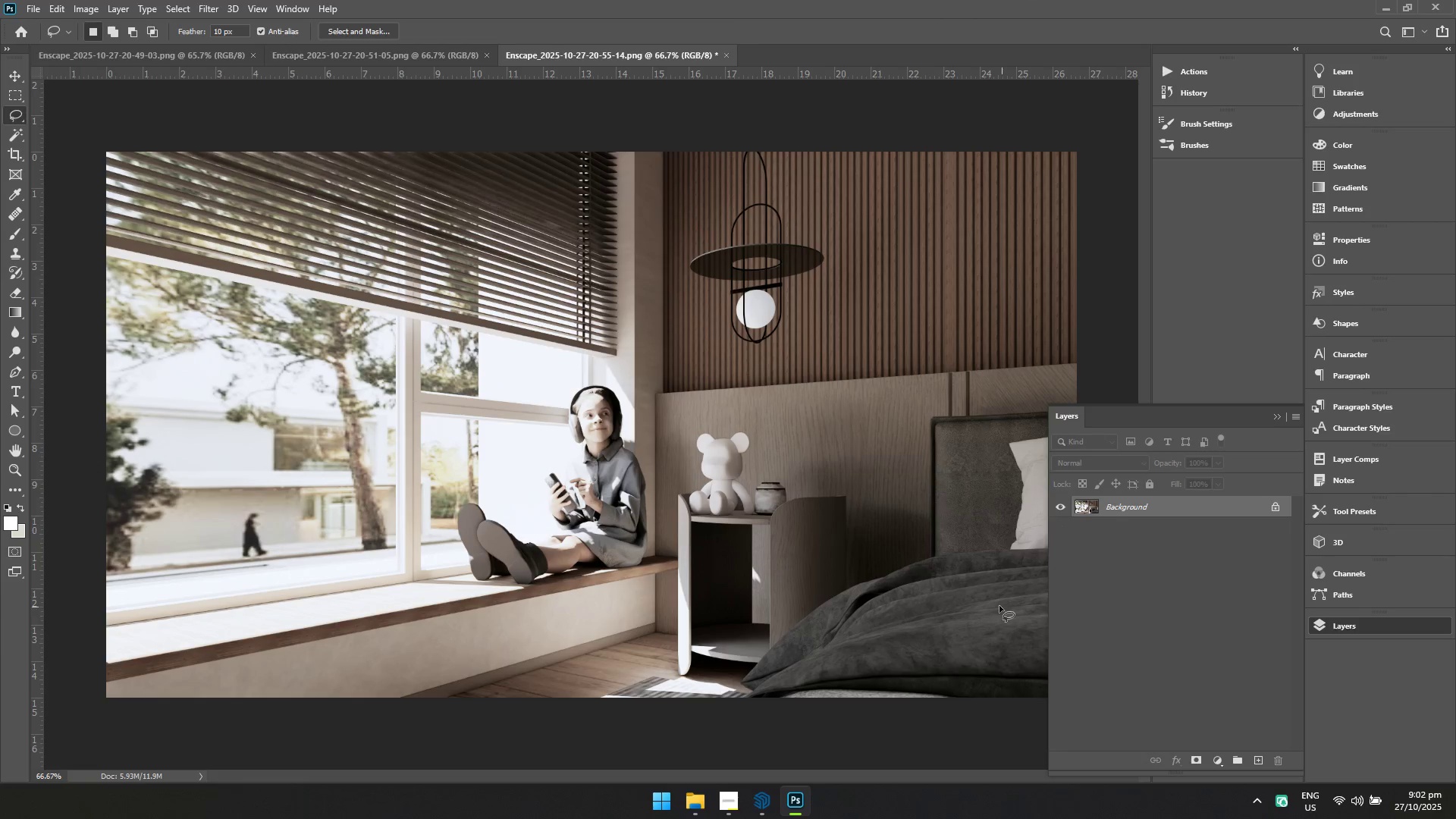 
key(Control+Shift+A)
 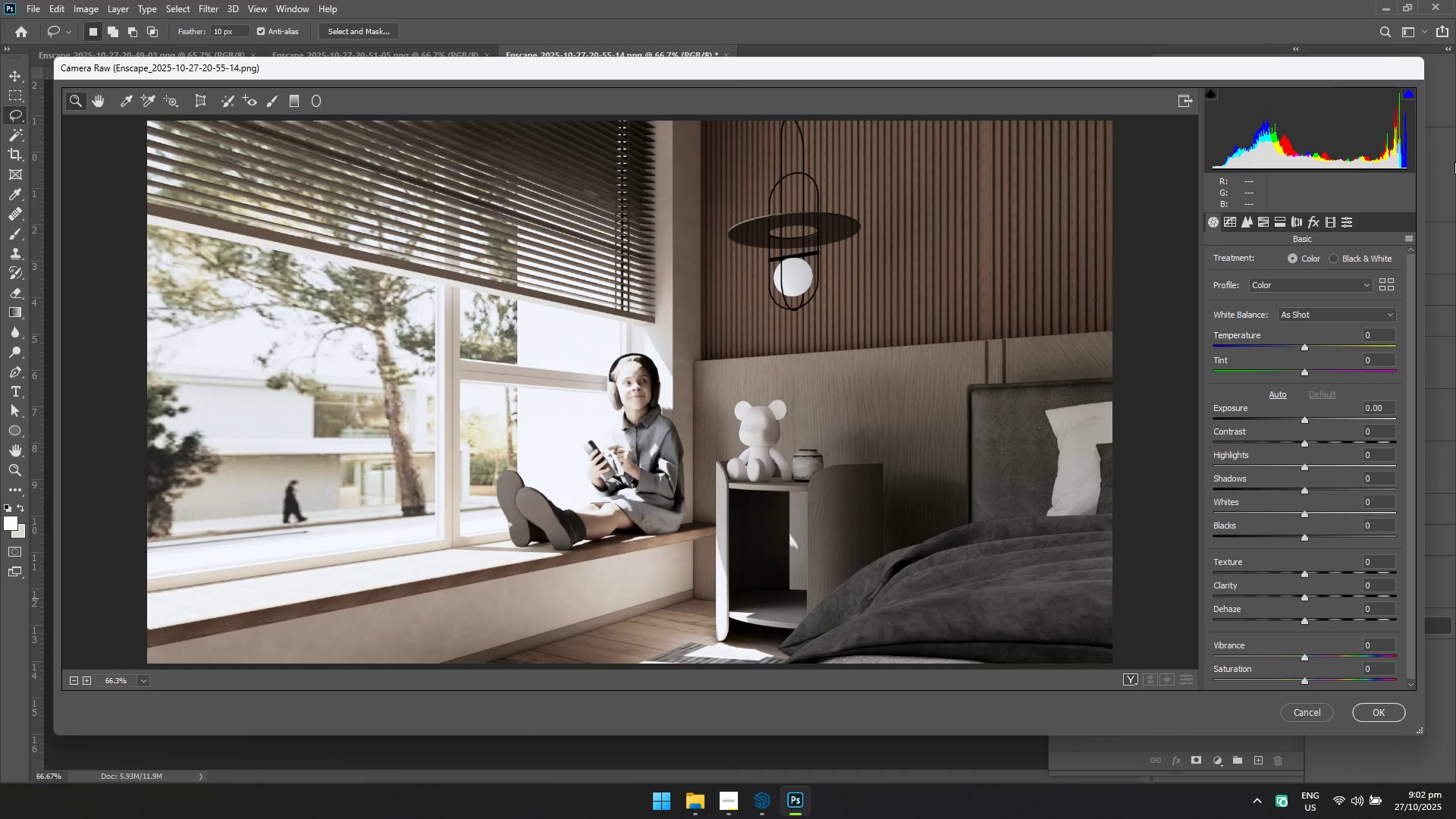 
left_click([1407, 243])
 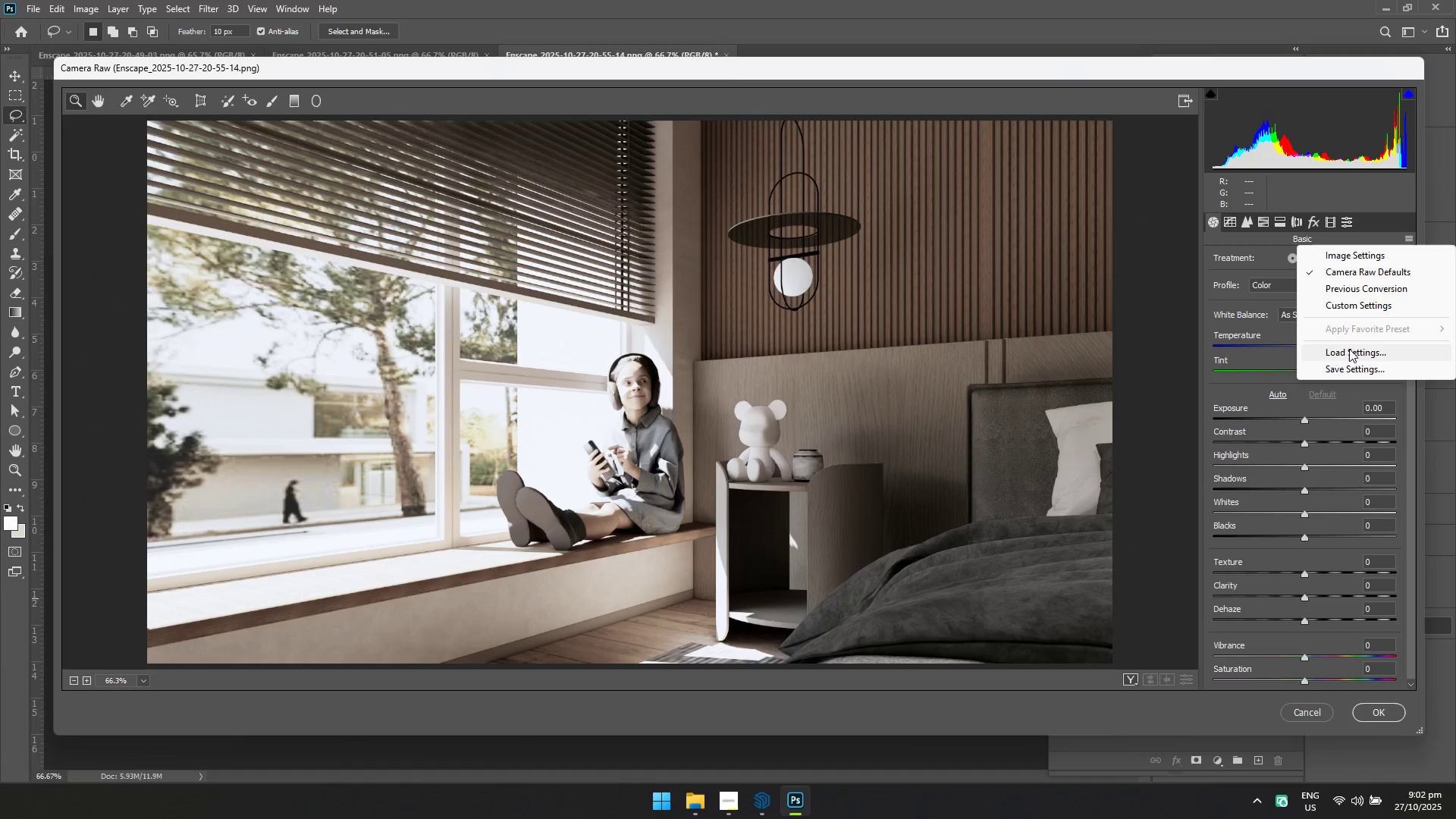 
left_click([1349, 349])
 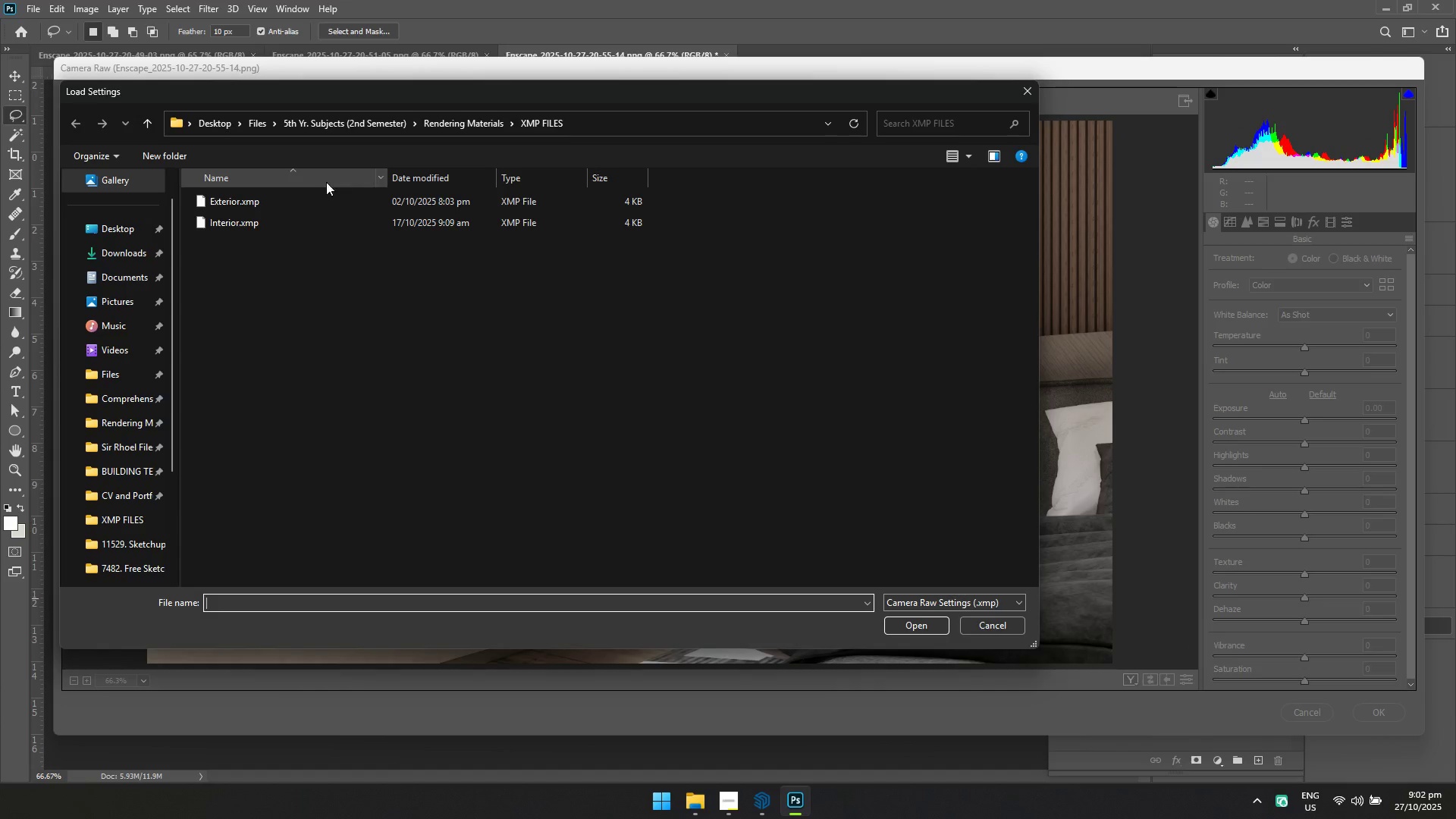 
left_click([312, 224])
 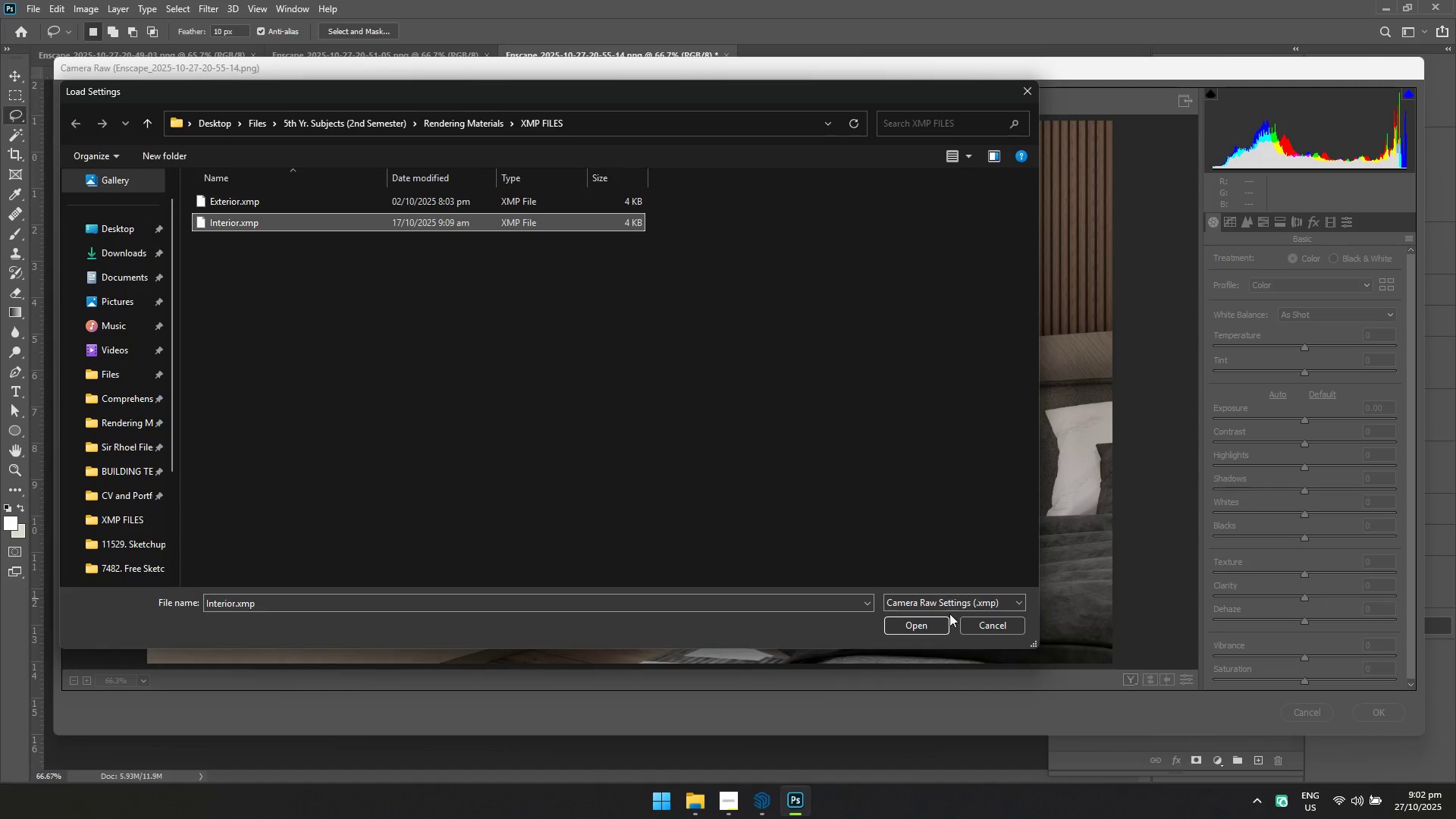 
left_click([936, 626])
 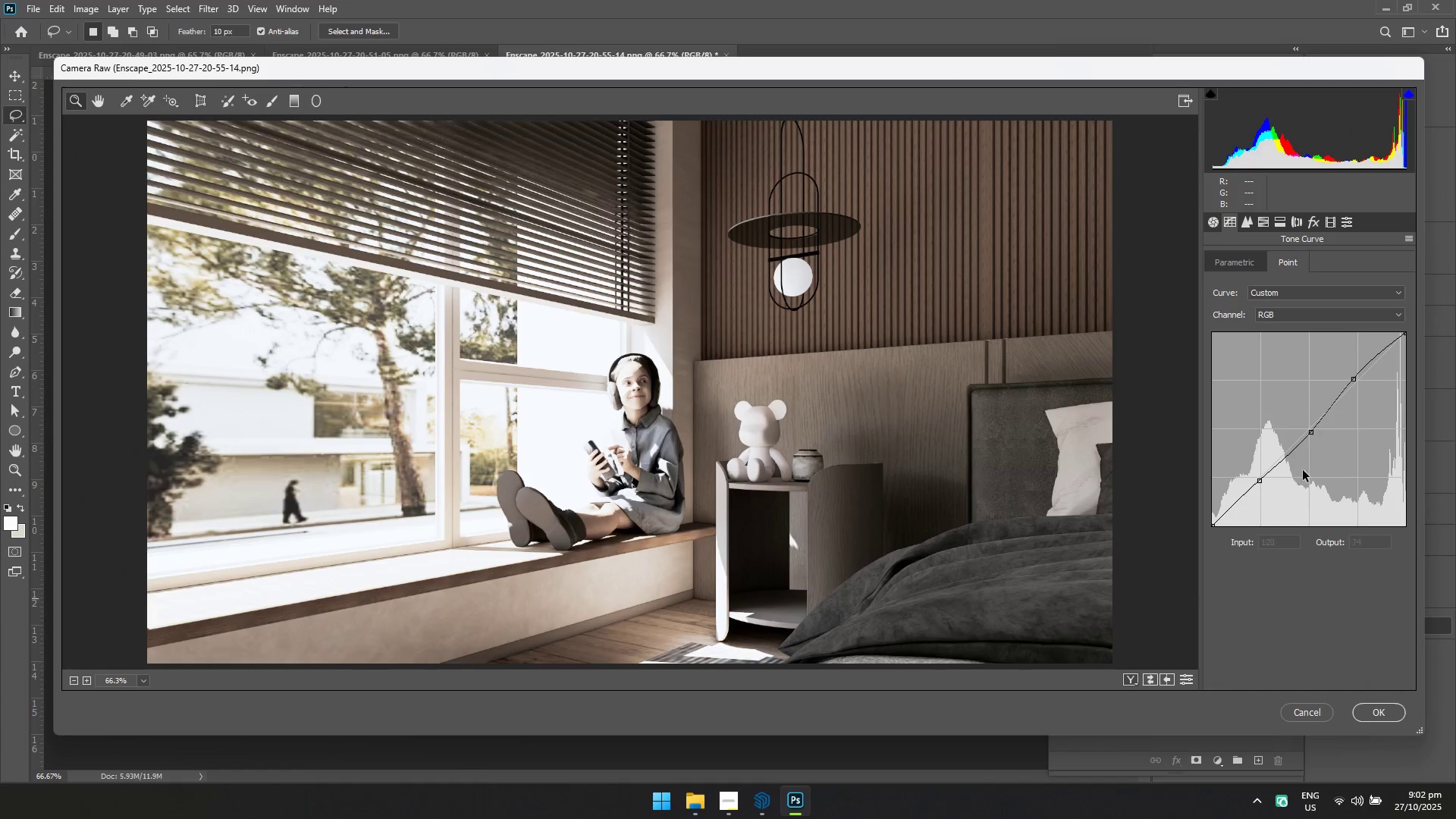 
left_click_drag(start_coordinate=[1261, 480], to_coordinate=[1265, 482])
 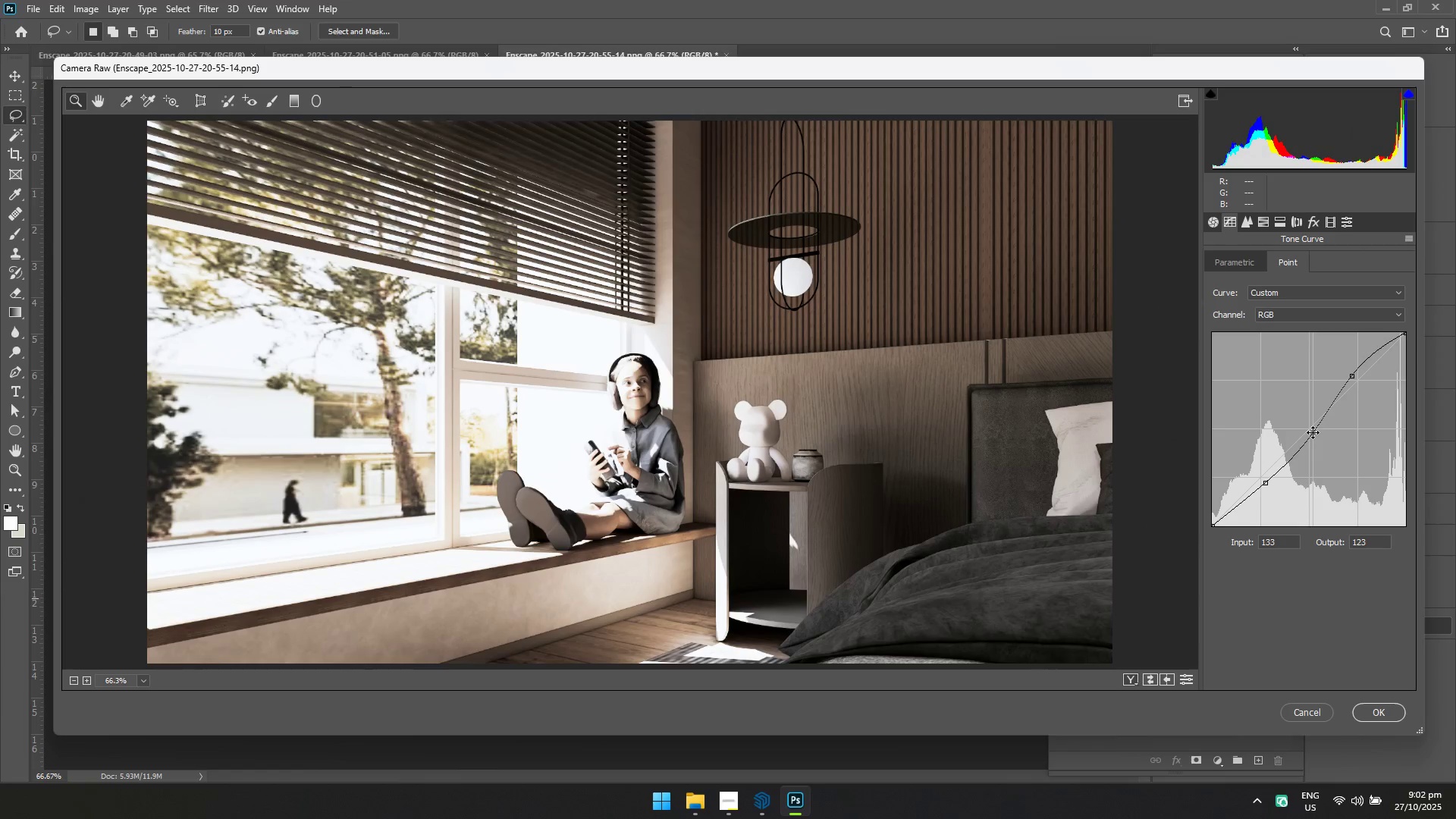 
left_click([1313, 431])
 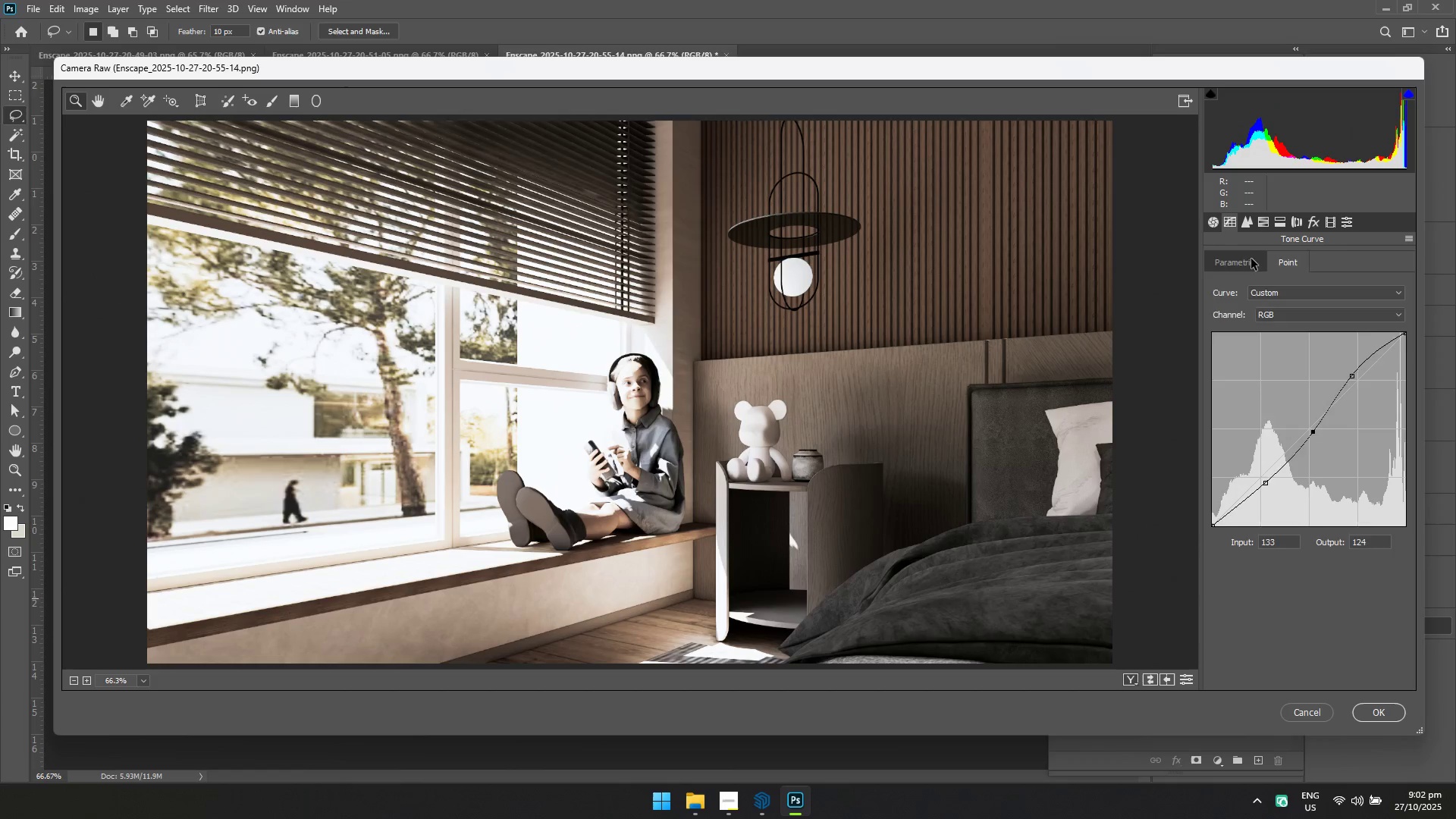 
left_click([1251, 258])
 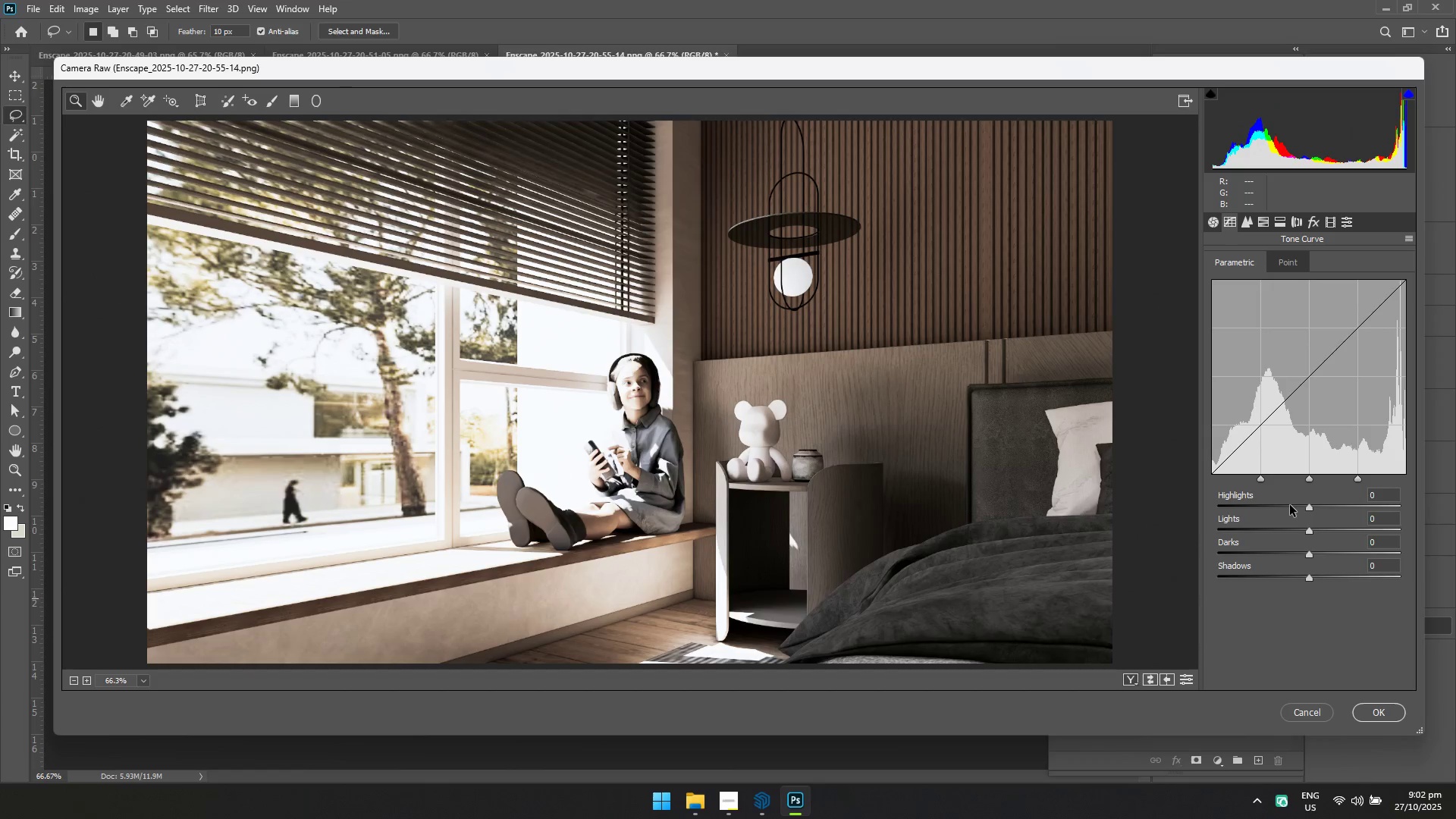 
left_click([1290, 505])
 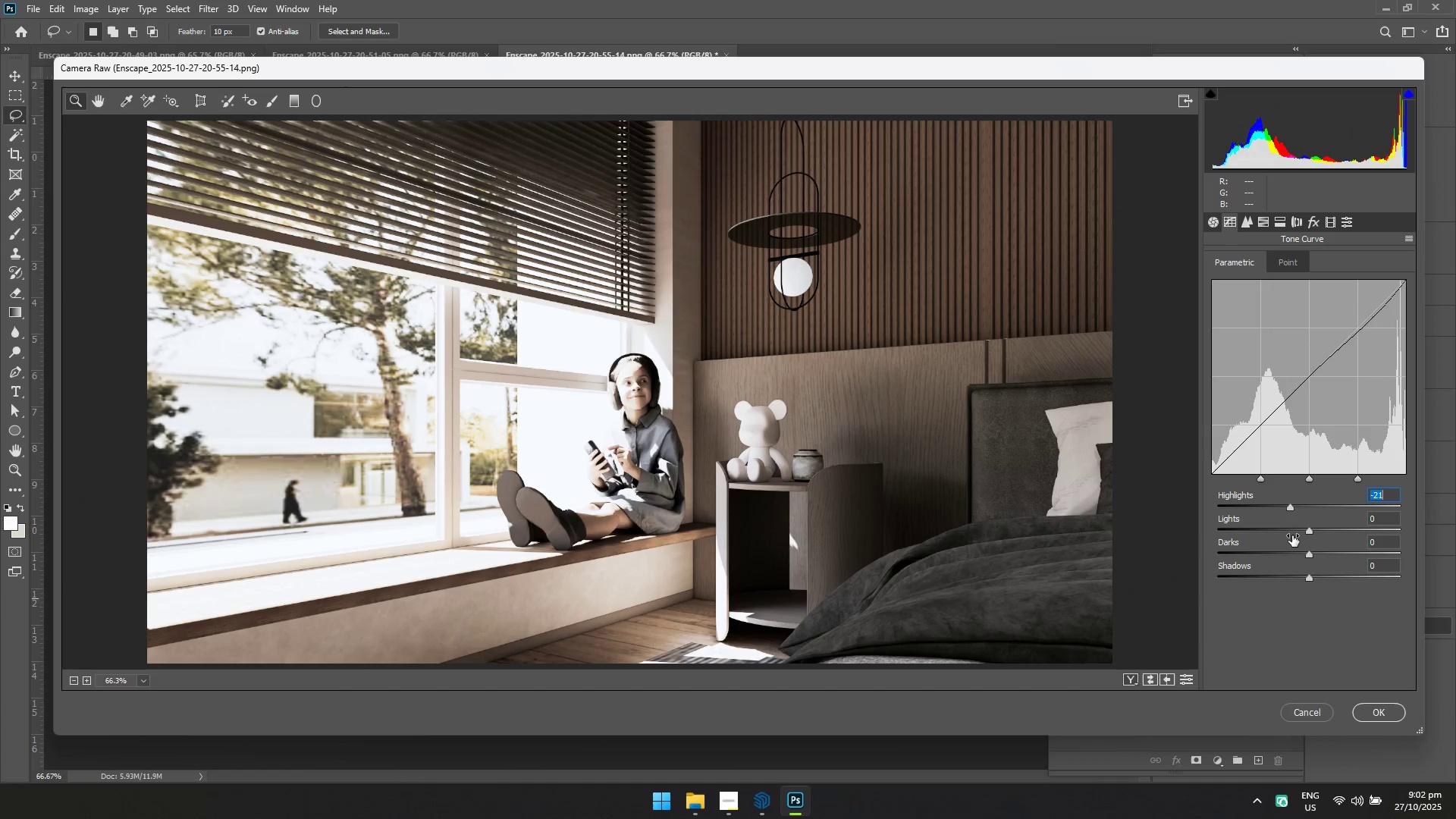 
left_click([1292, 535])
 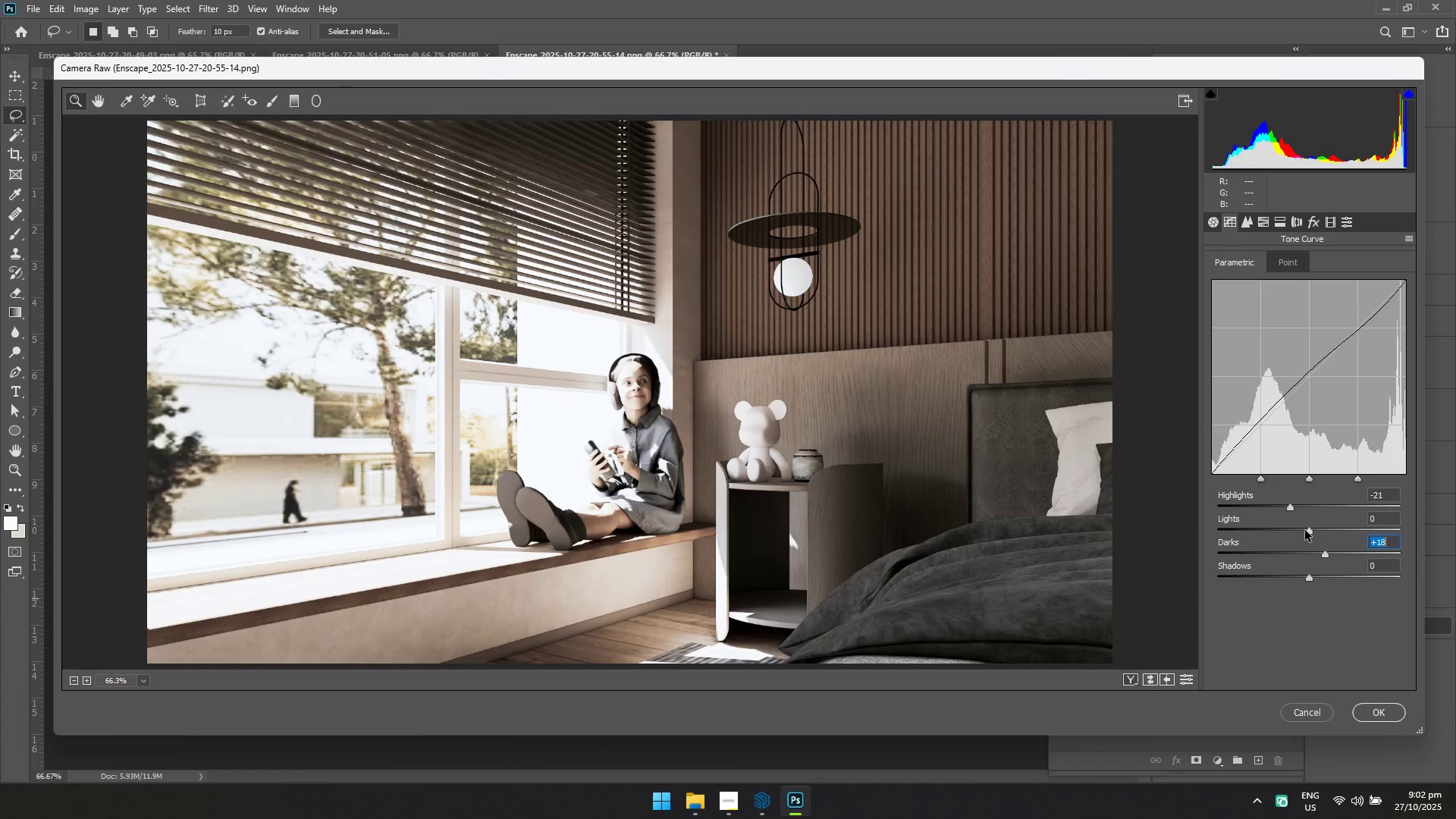 
left_click([1293, 529])
 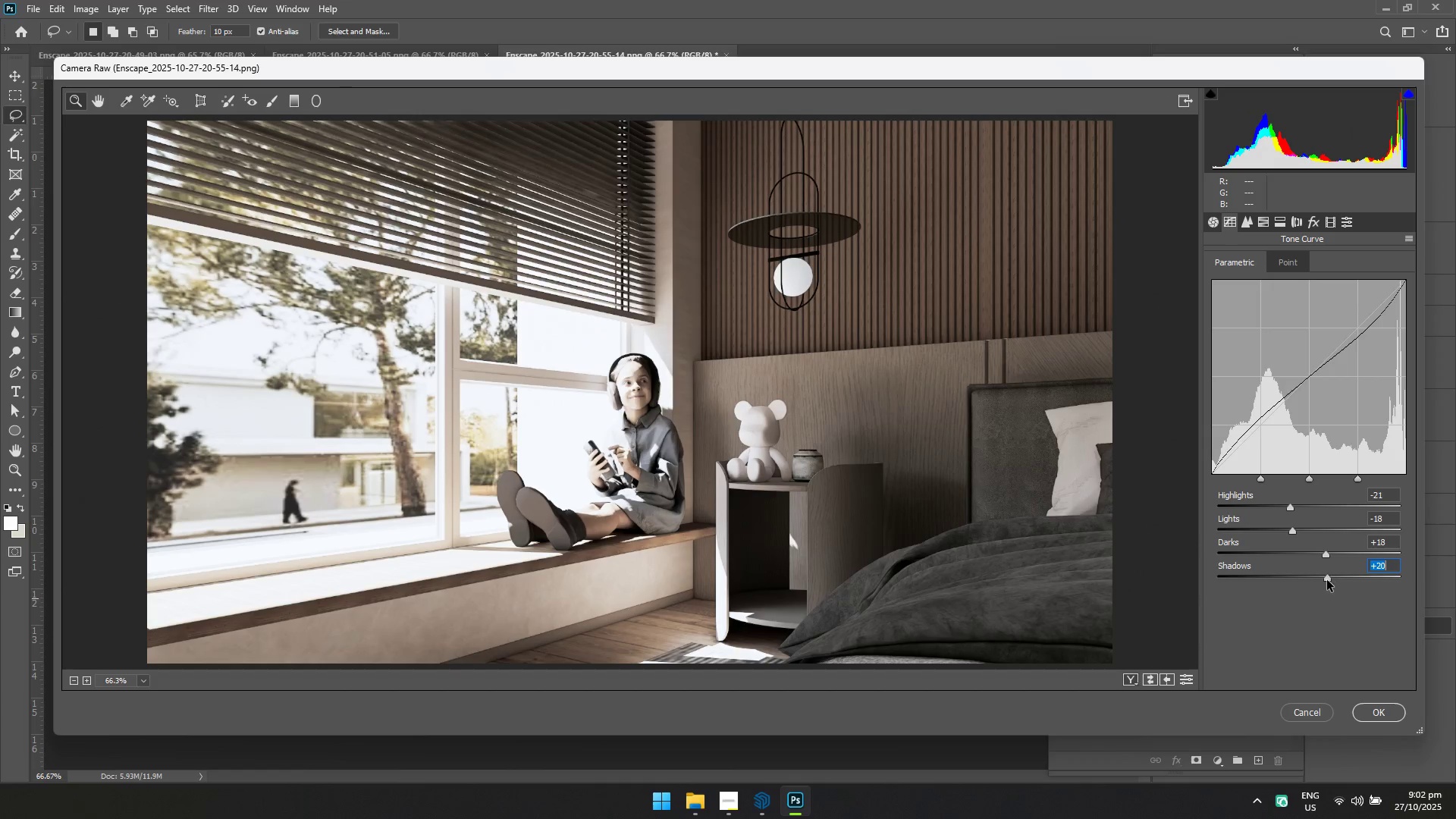 
double_click([1327, 580])
 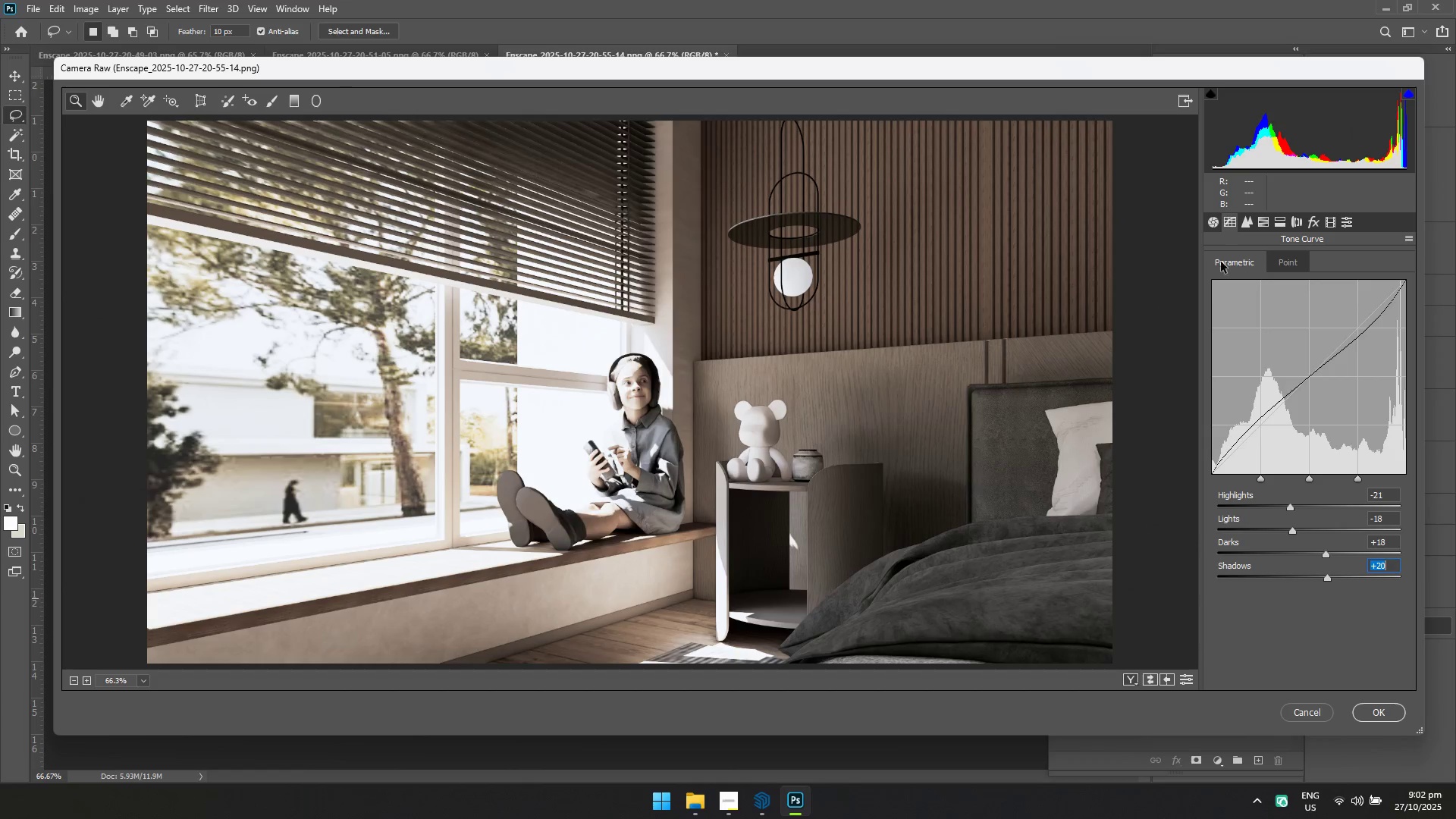 
left_click([1214, 225])
 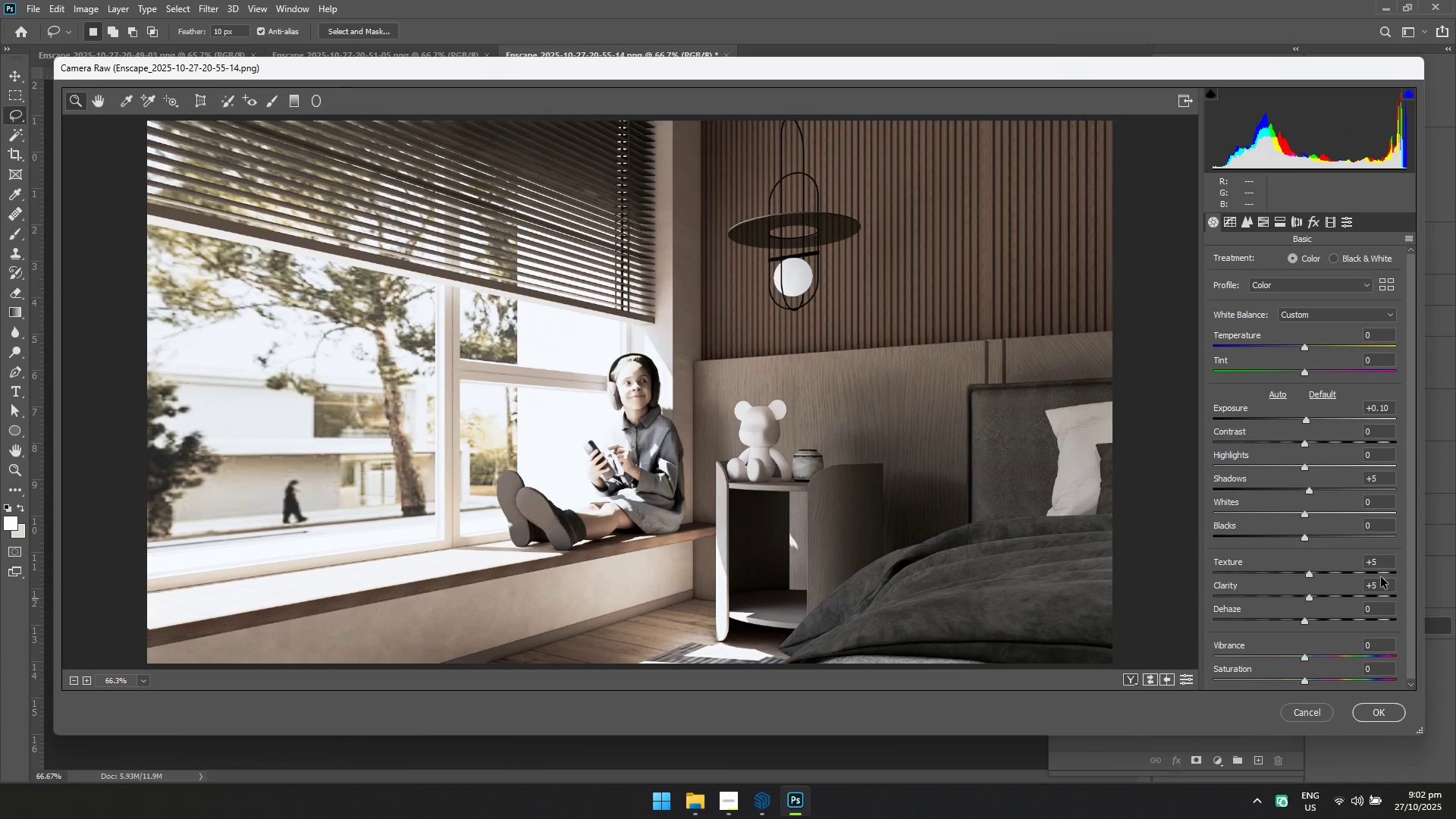 
left_click_drag(start_coordinate=[1377, 563], to_coordinate=[1331, 561])
 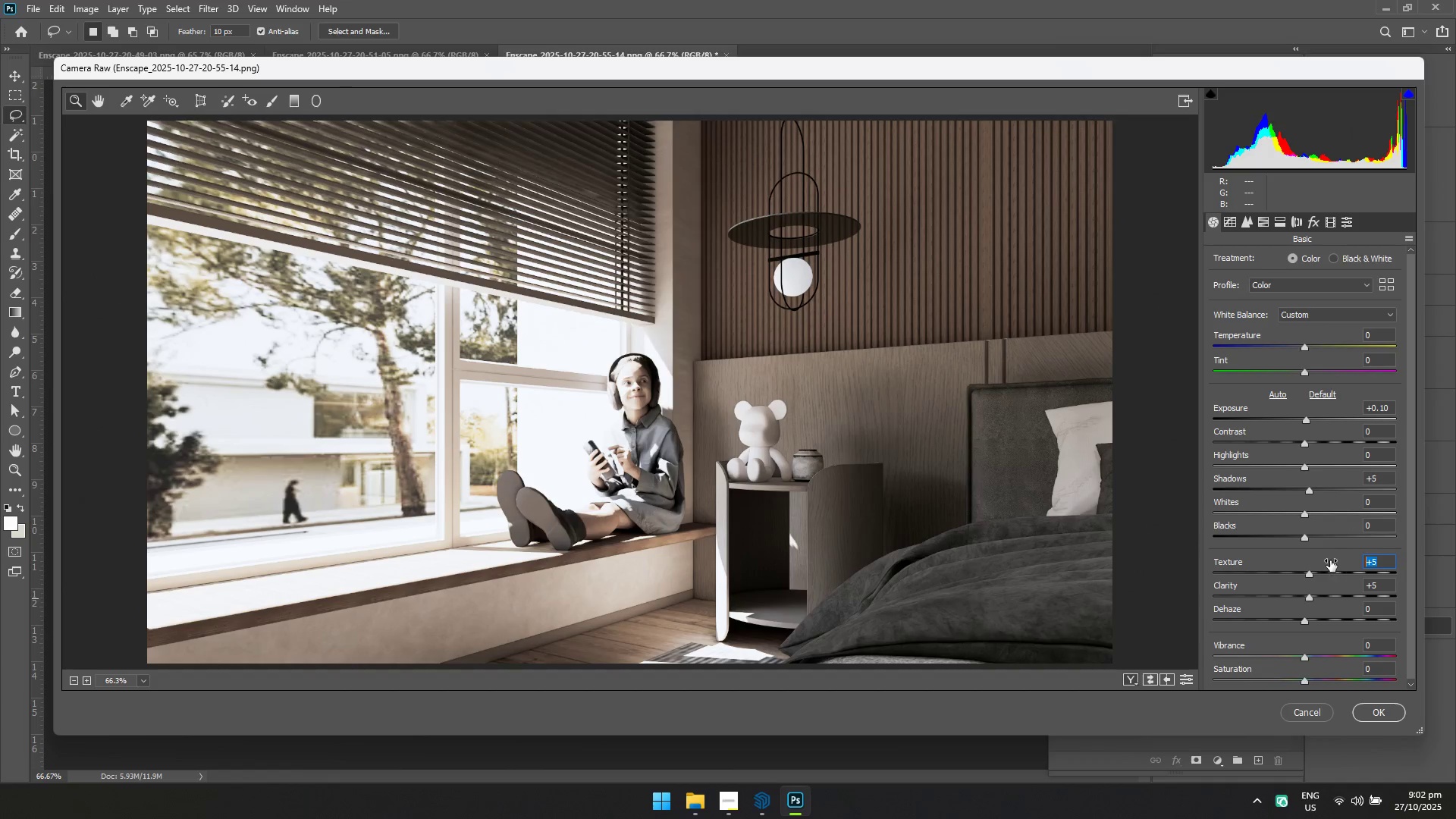 
type(1015)
 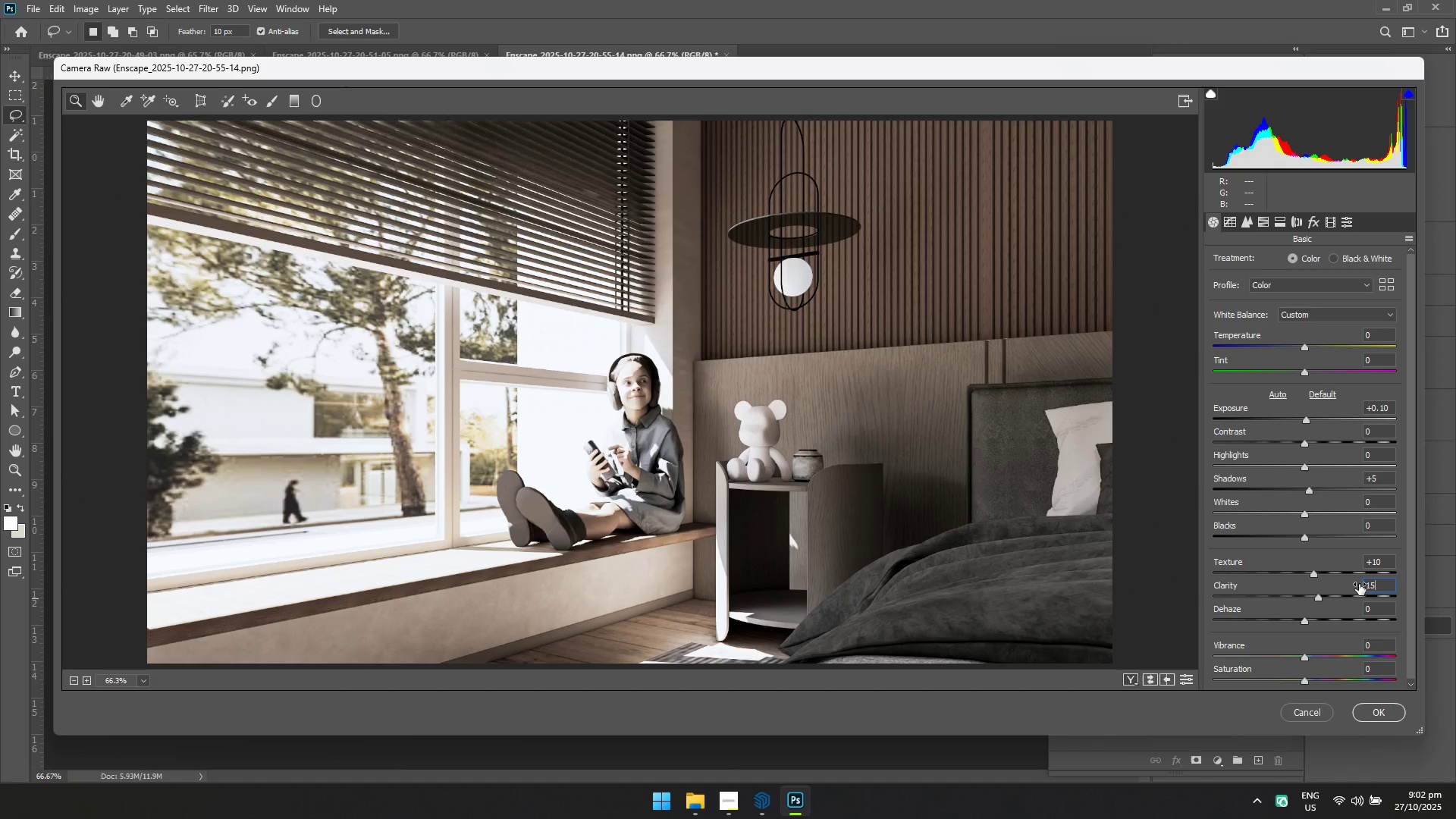 
left_click_drag(start_coordinate=[1386, 587], to_coordinate=[1360, 584])
 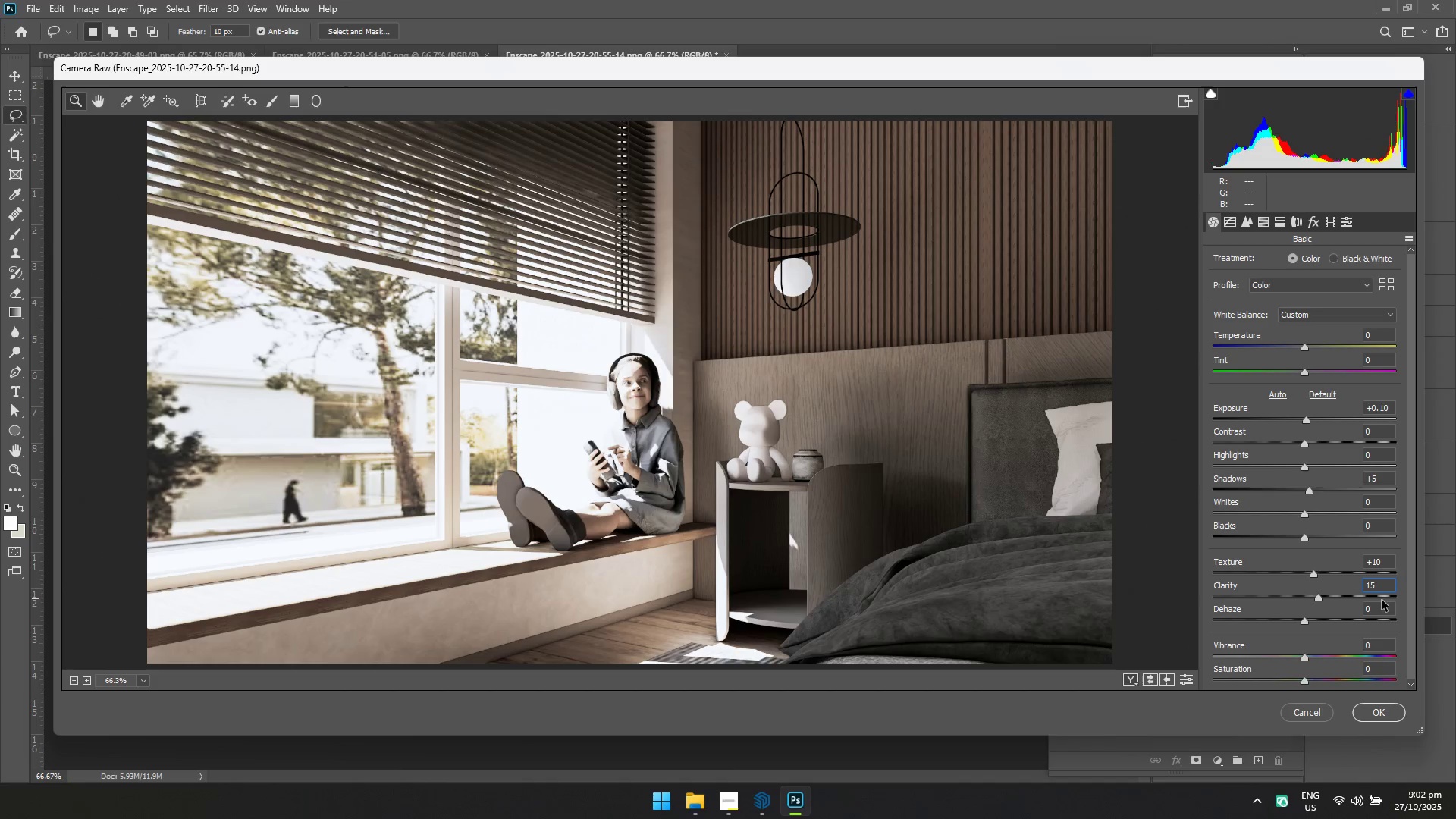 
left_click([1373, 720])
 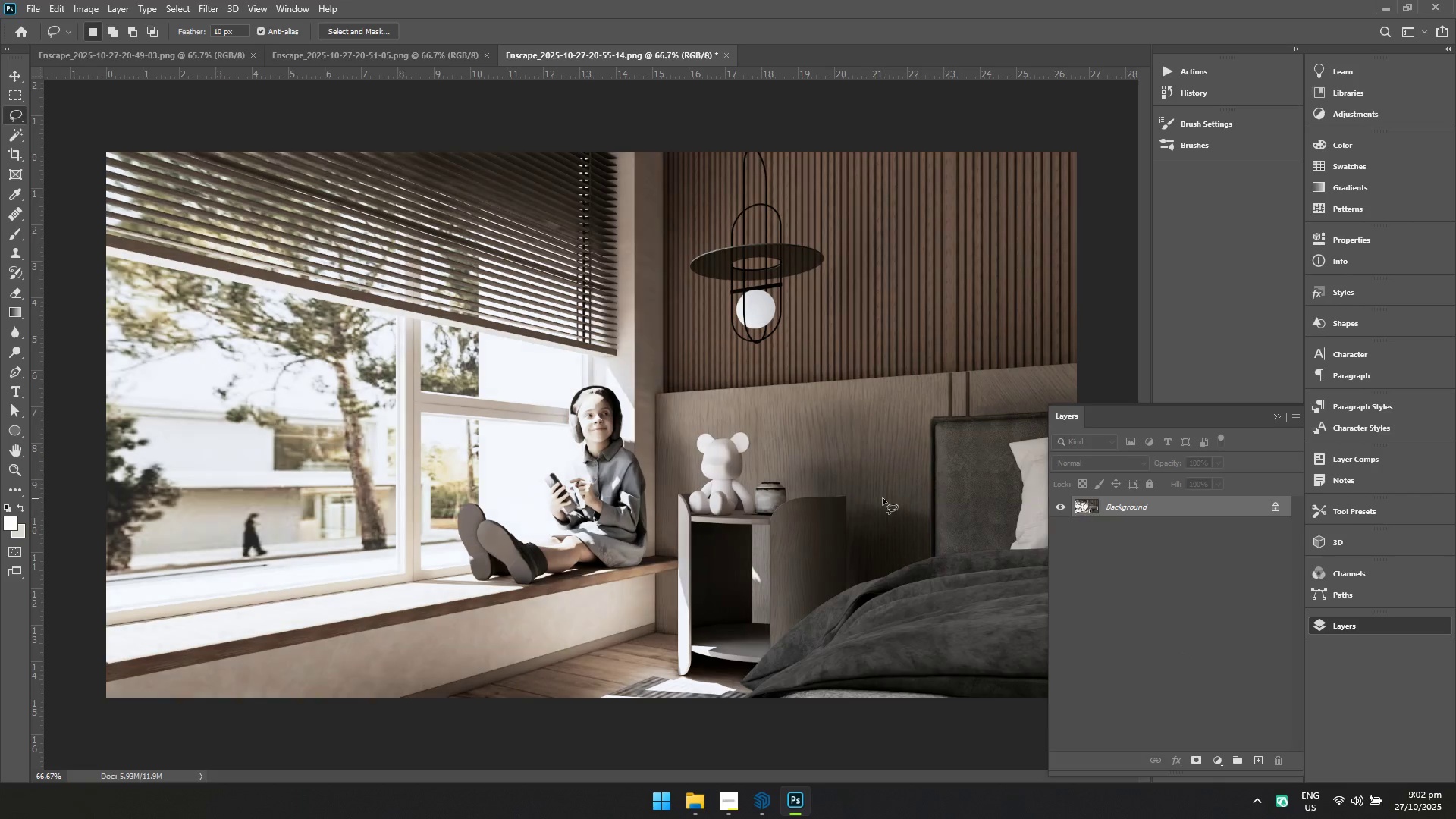 
key(Control+ControlLeft)
 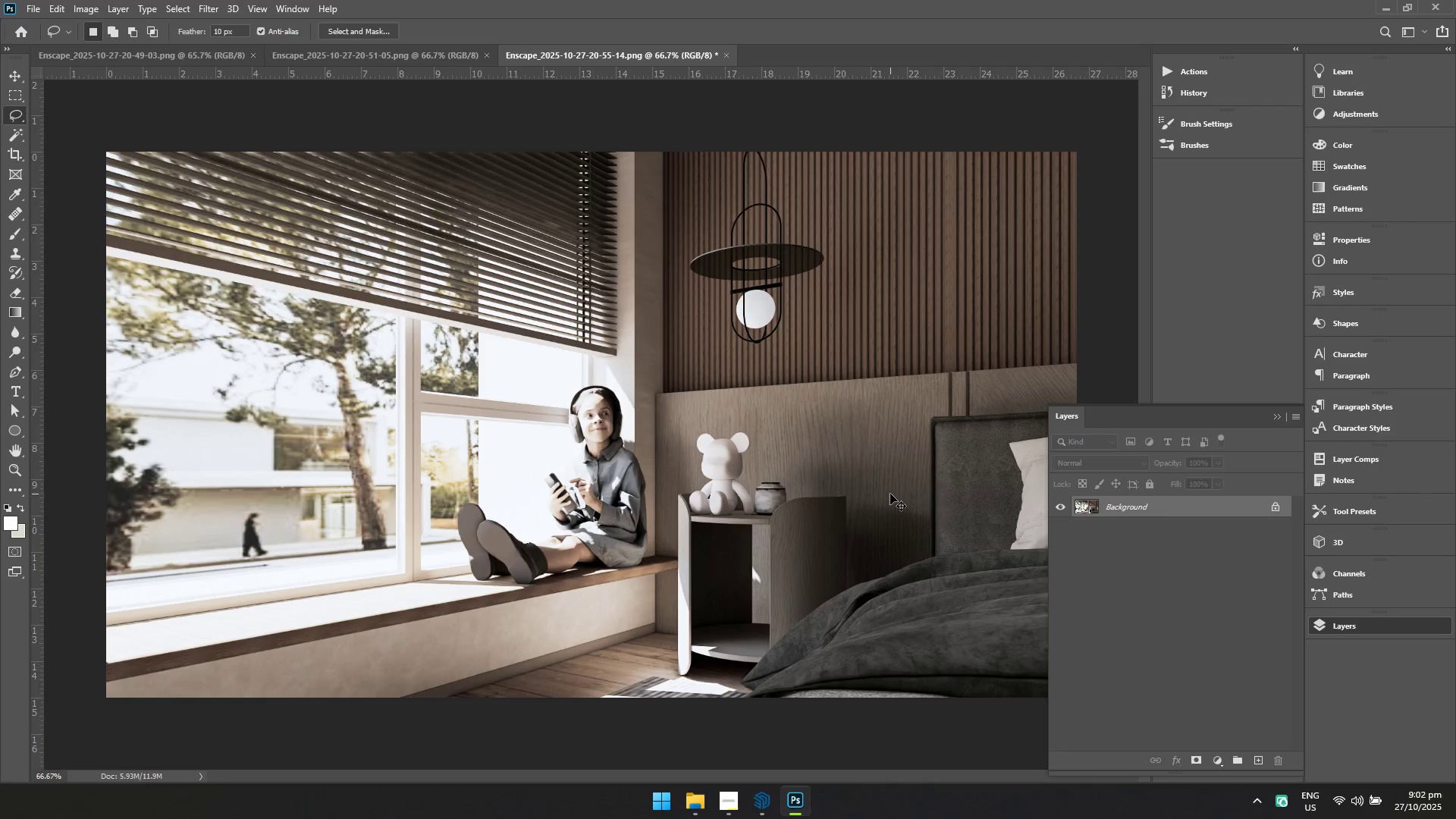 
key(Control+S)
 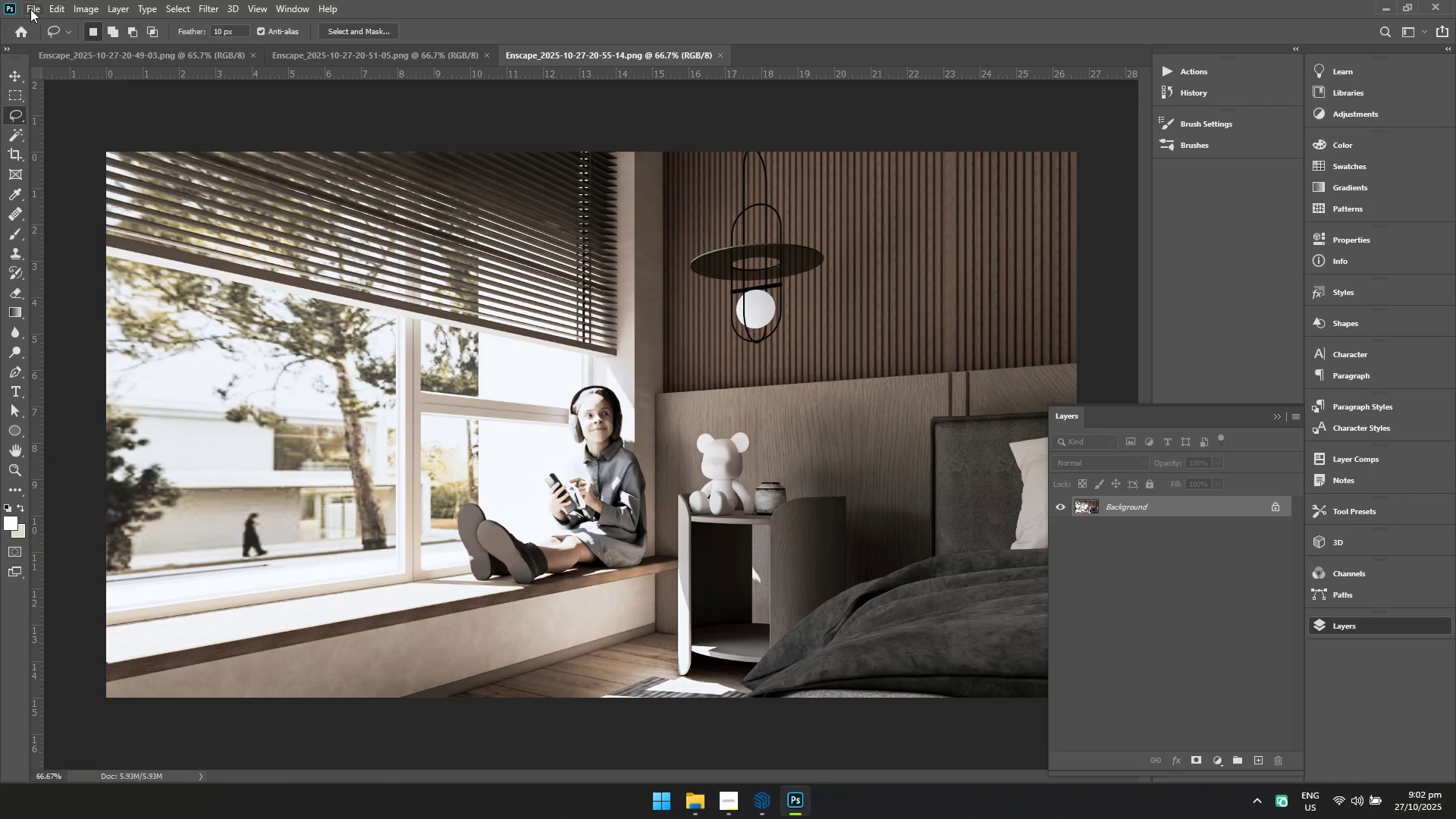 
double_click([43, 38])
 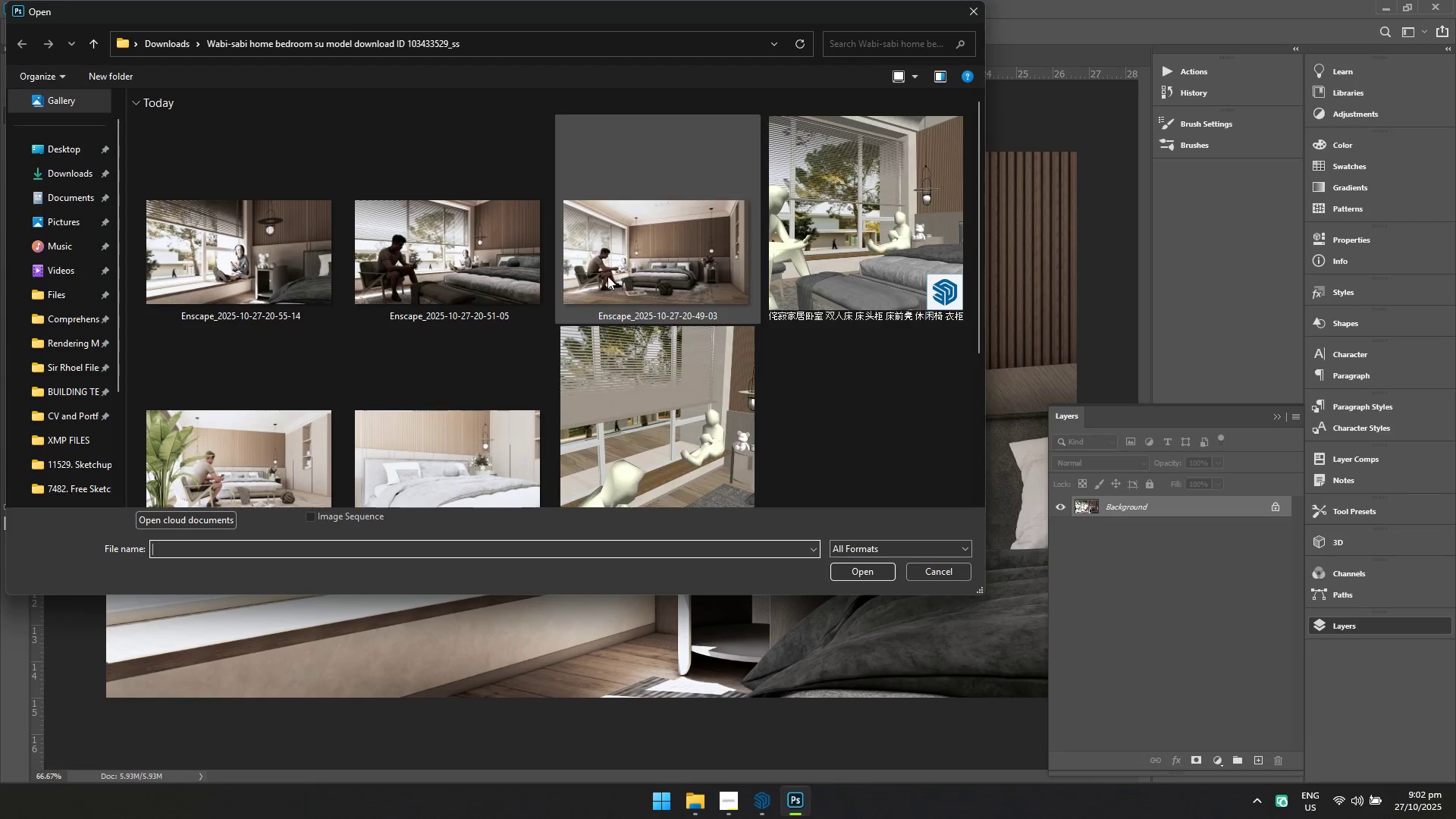 
left_click([303, 439])
 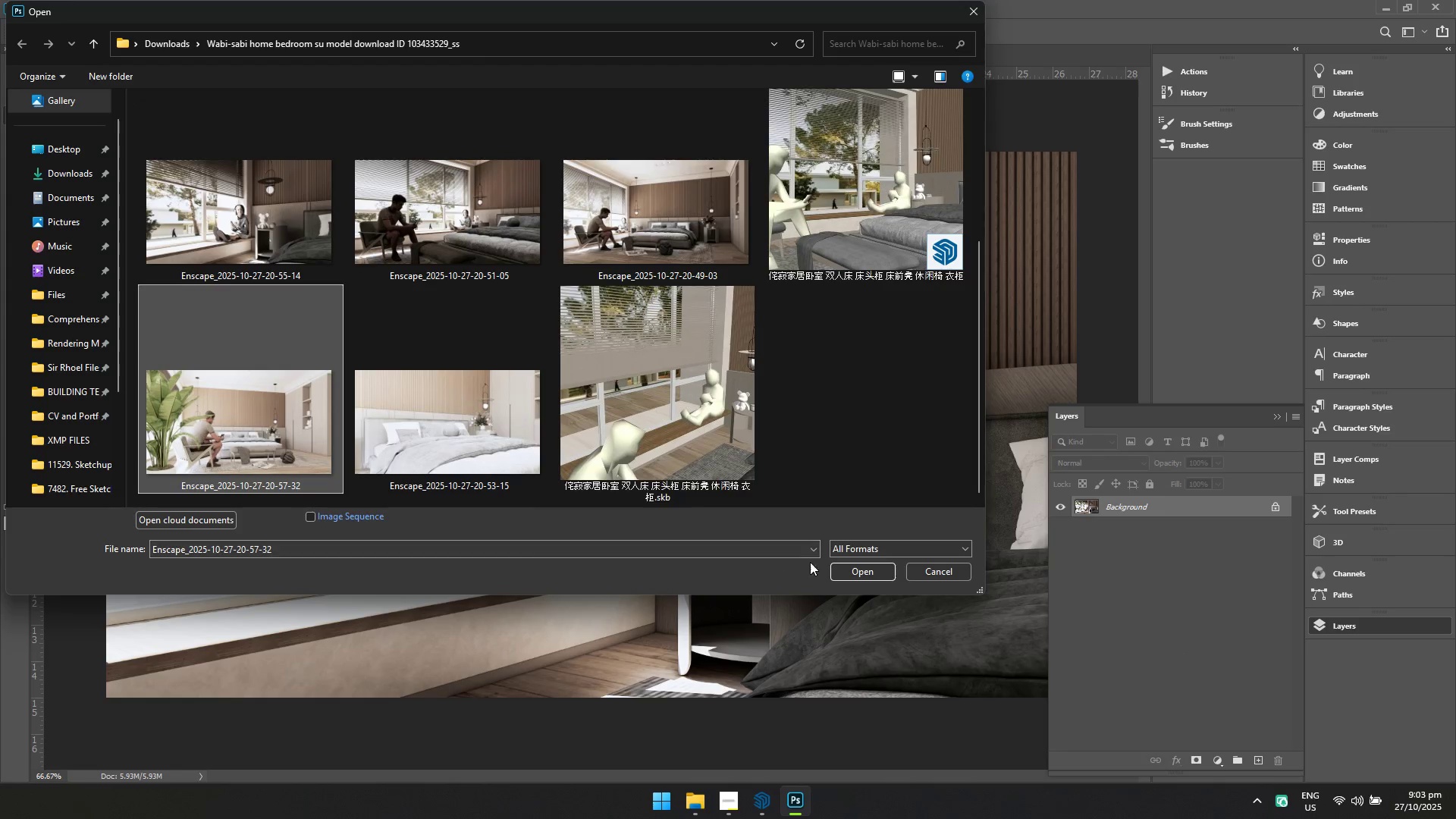 
left_click([839, 572])
 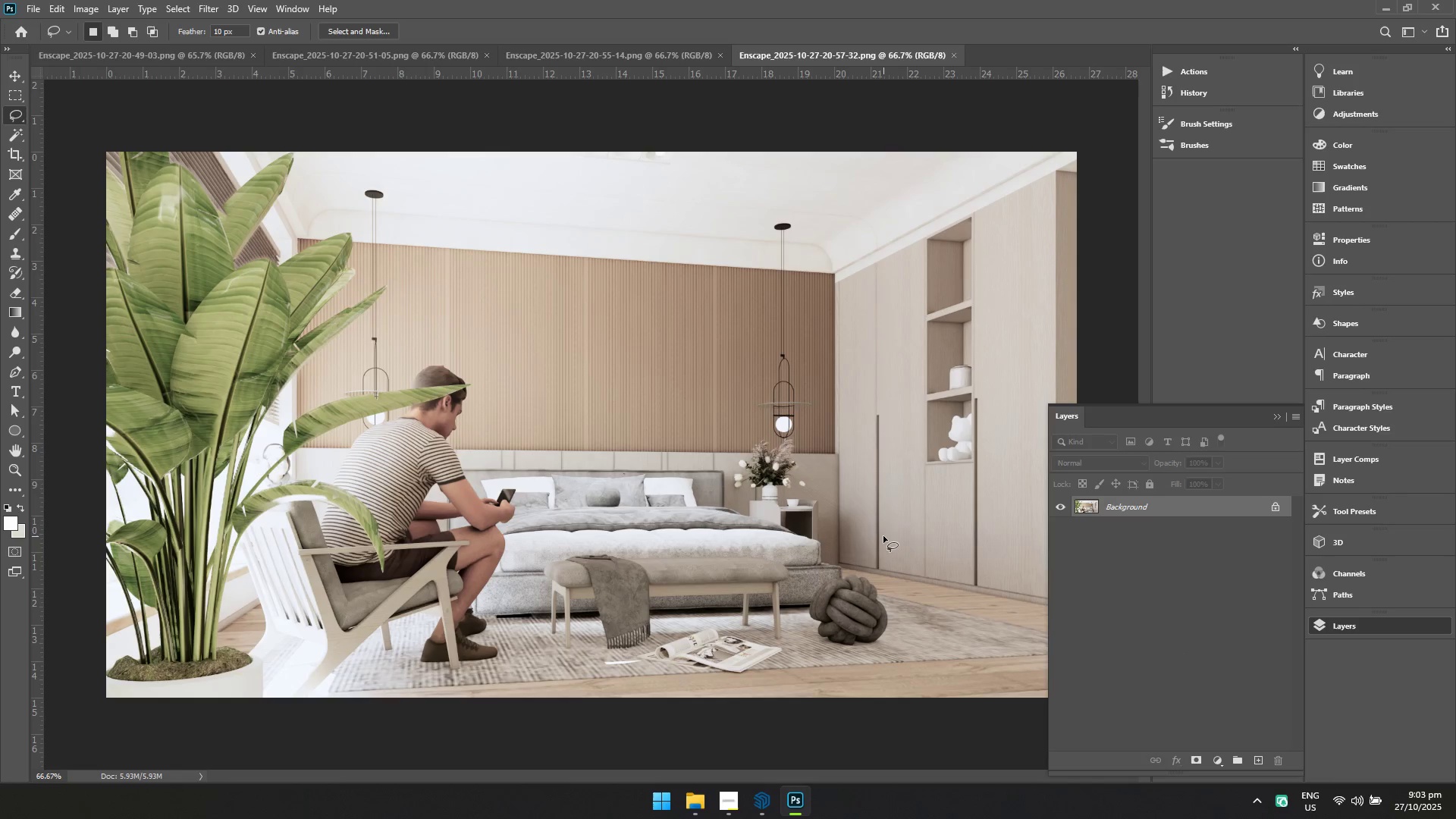 
key(Control+J)
 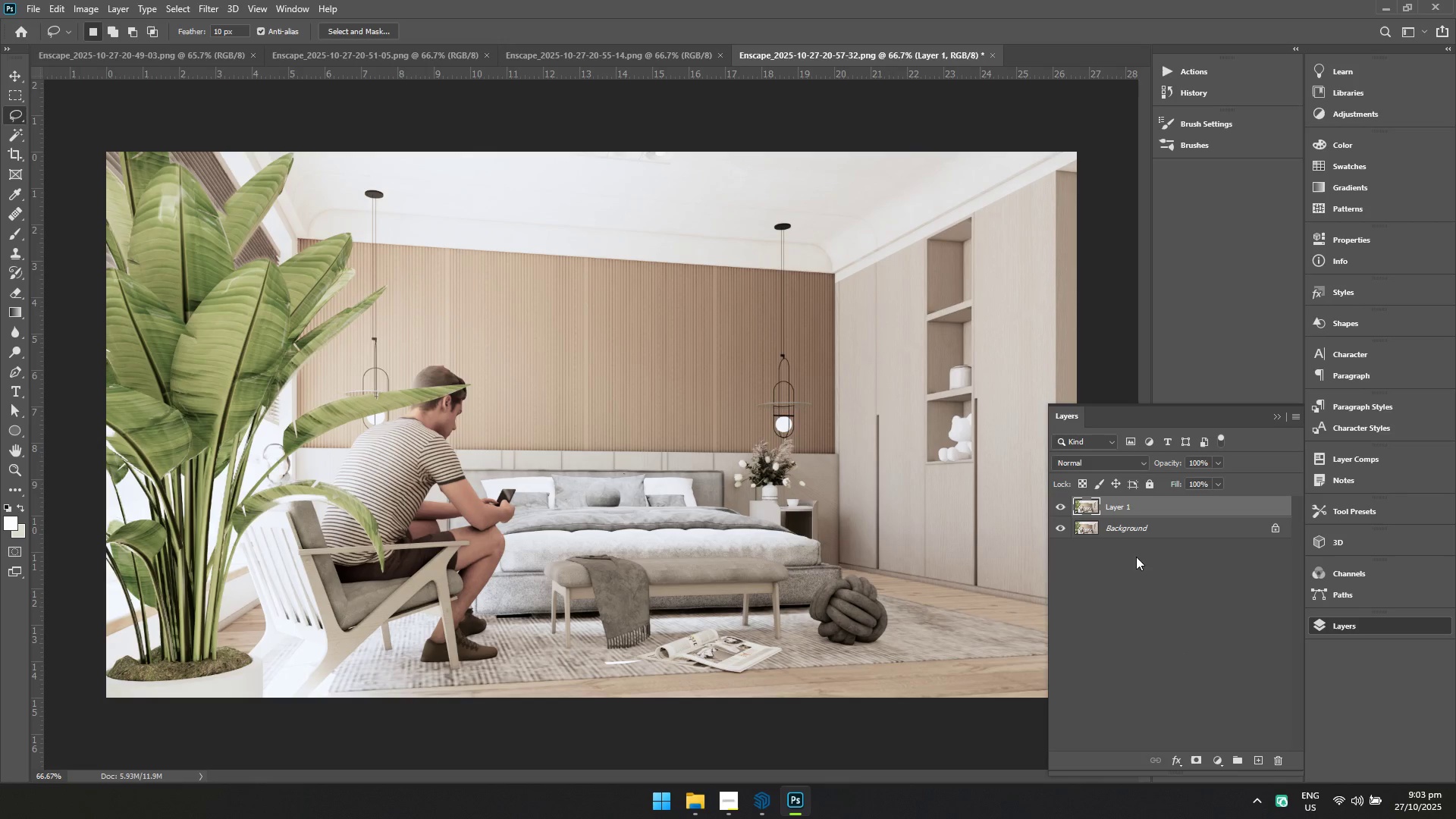 
hold_key(key=ShiftLeft, duration=0.6)
left_click([1150, 527])
 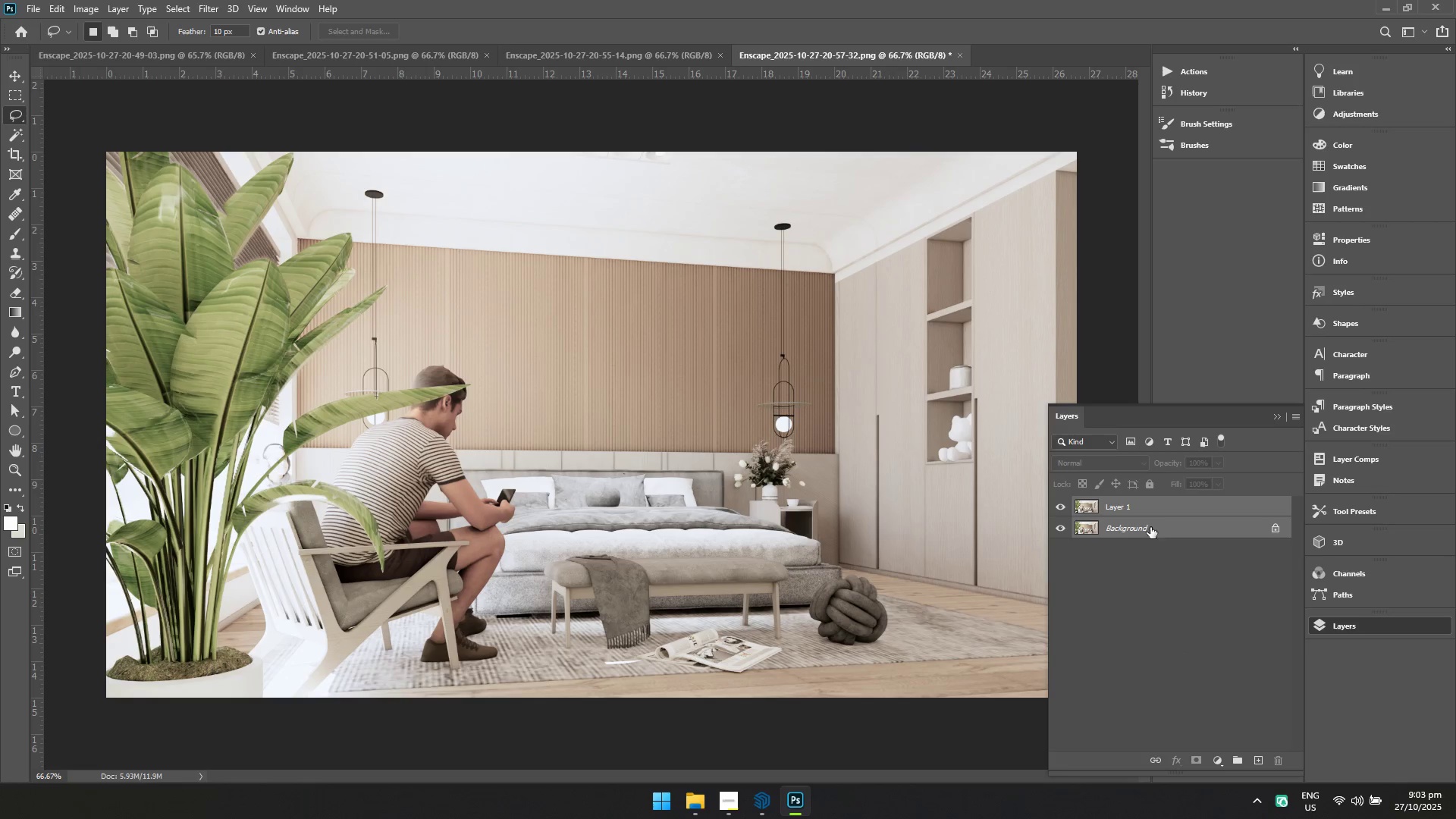 
right_click([1150, 527])
 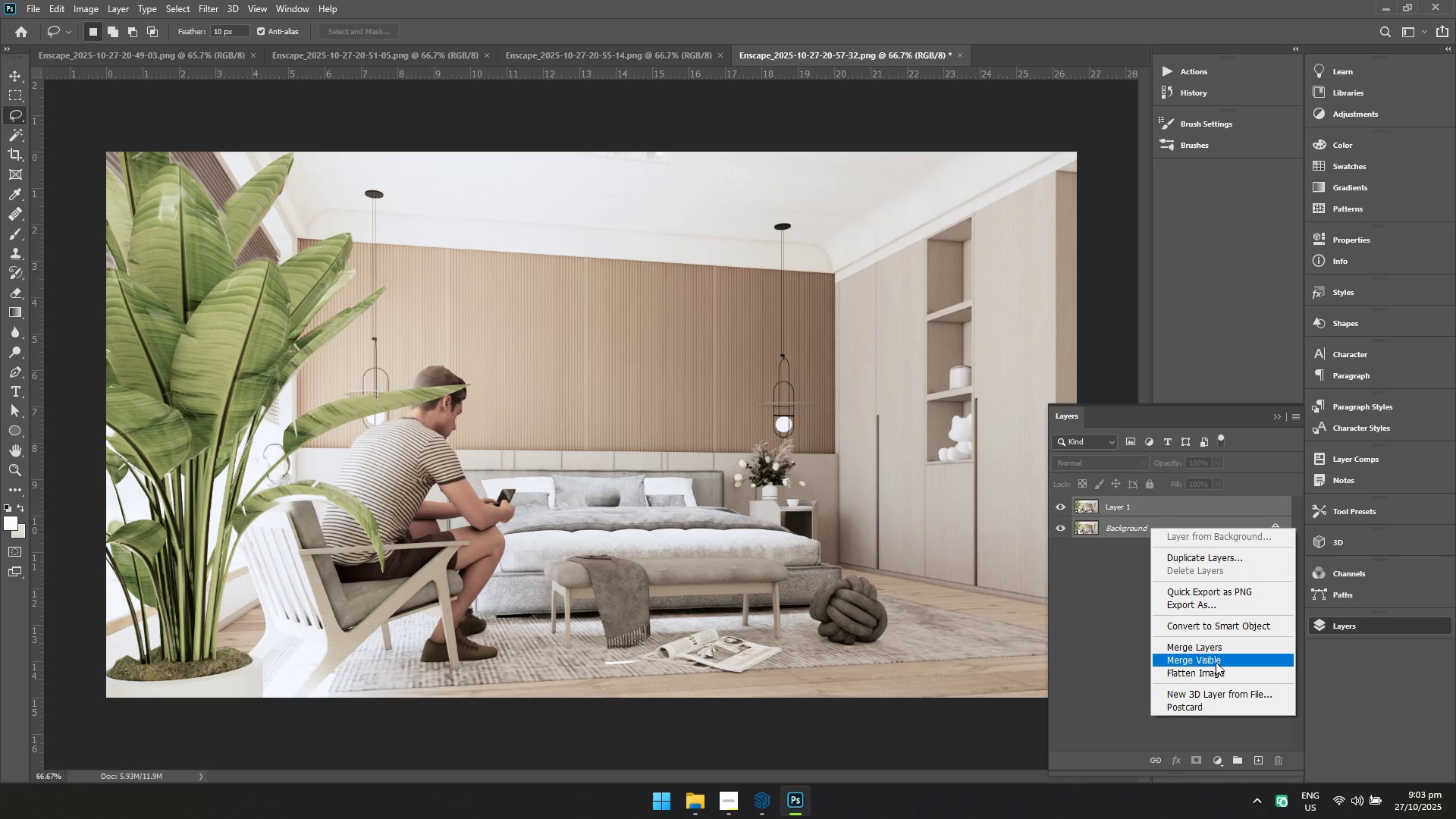 
left_click([1216, 674])
 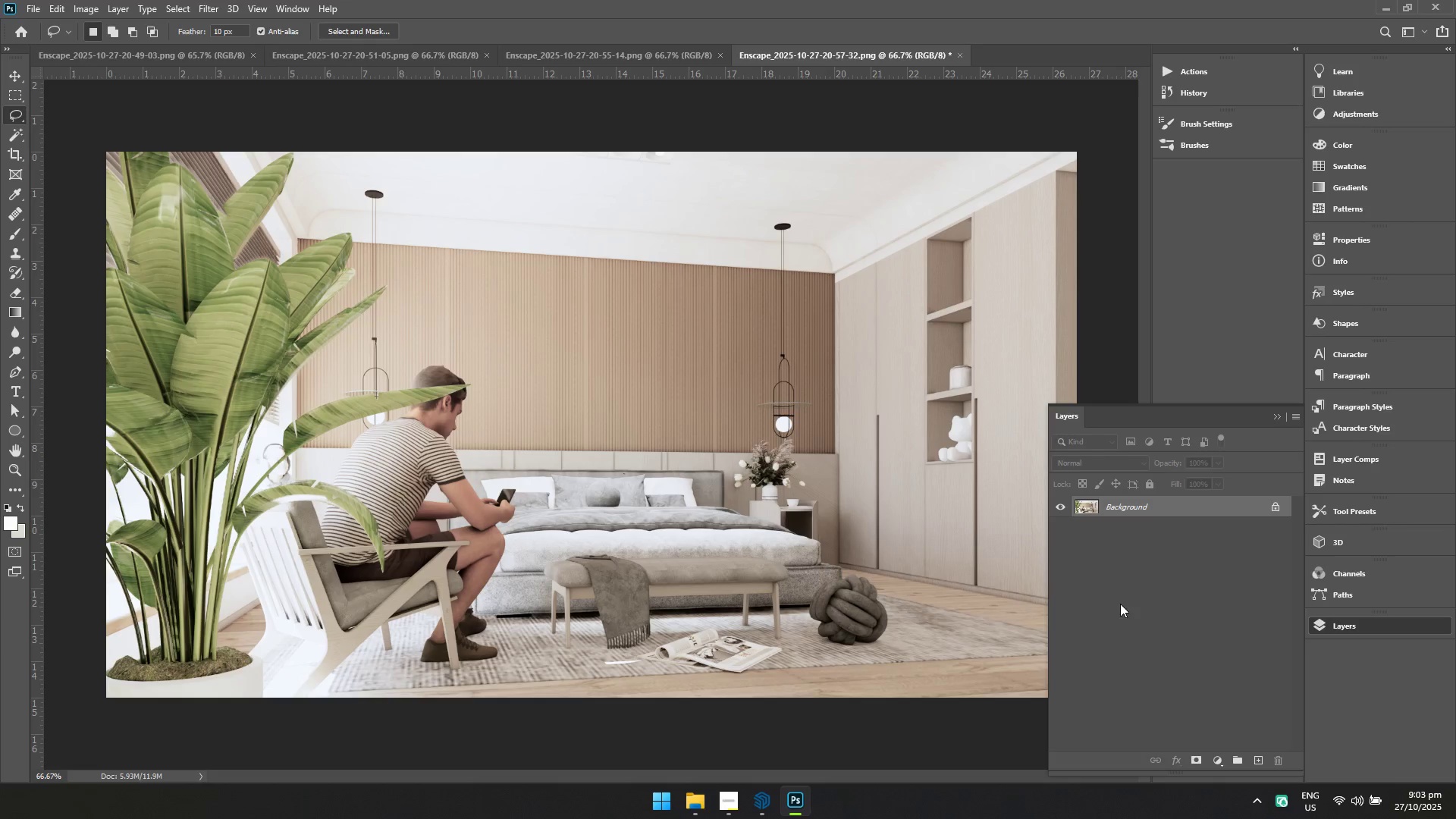 
key(Control+Shift+A)
 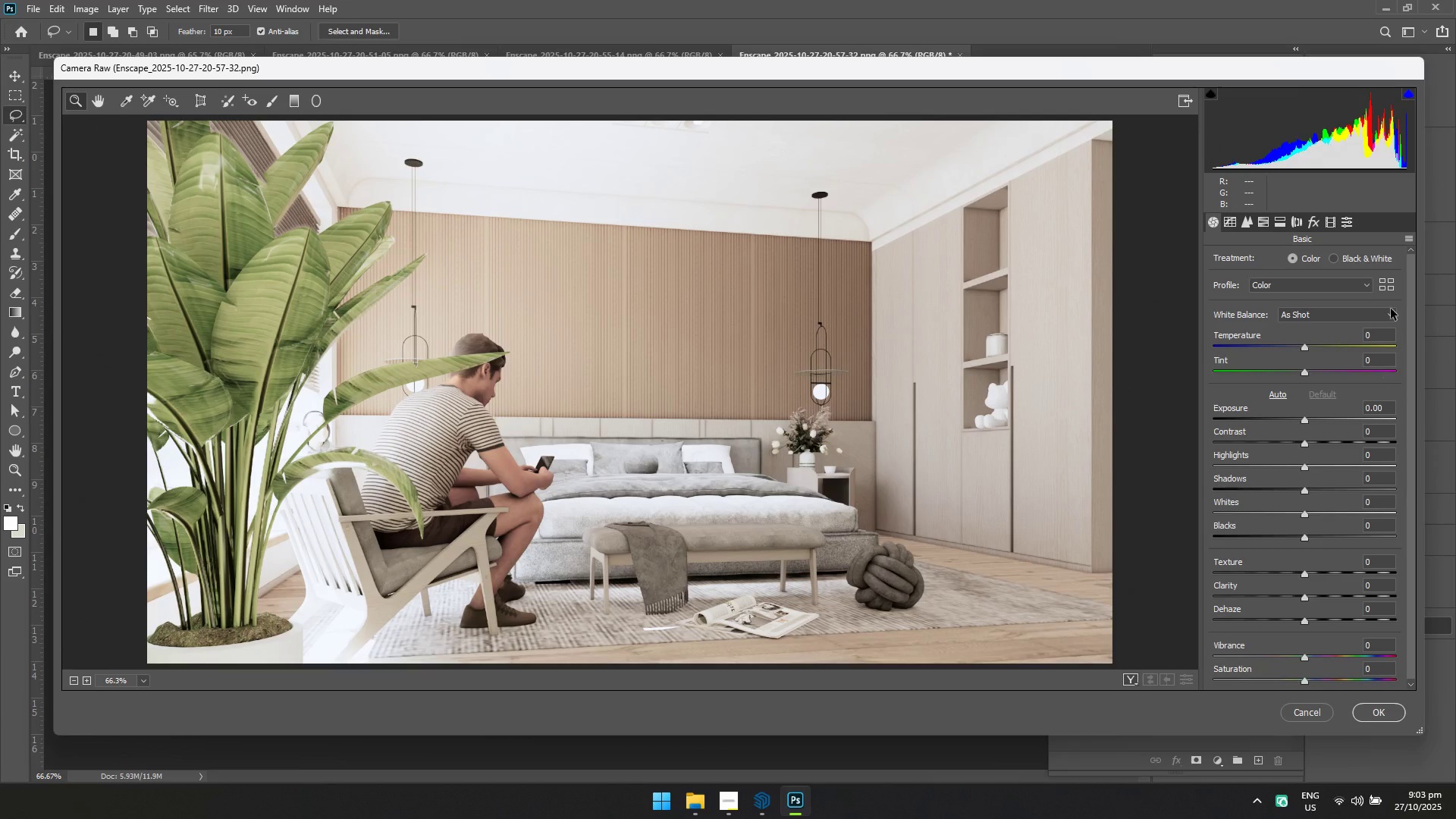 
left_click([1410, 239])
 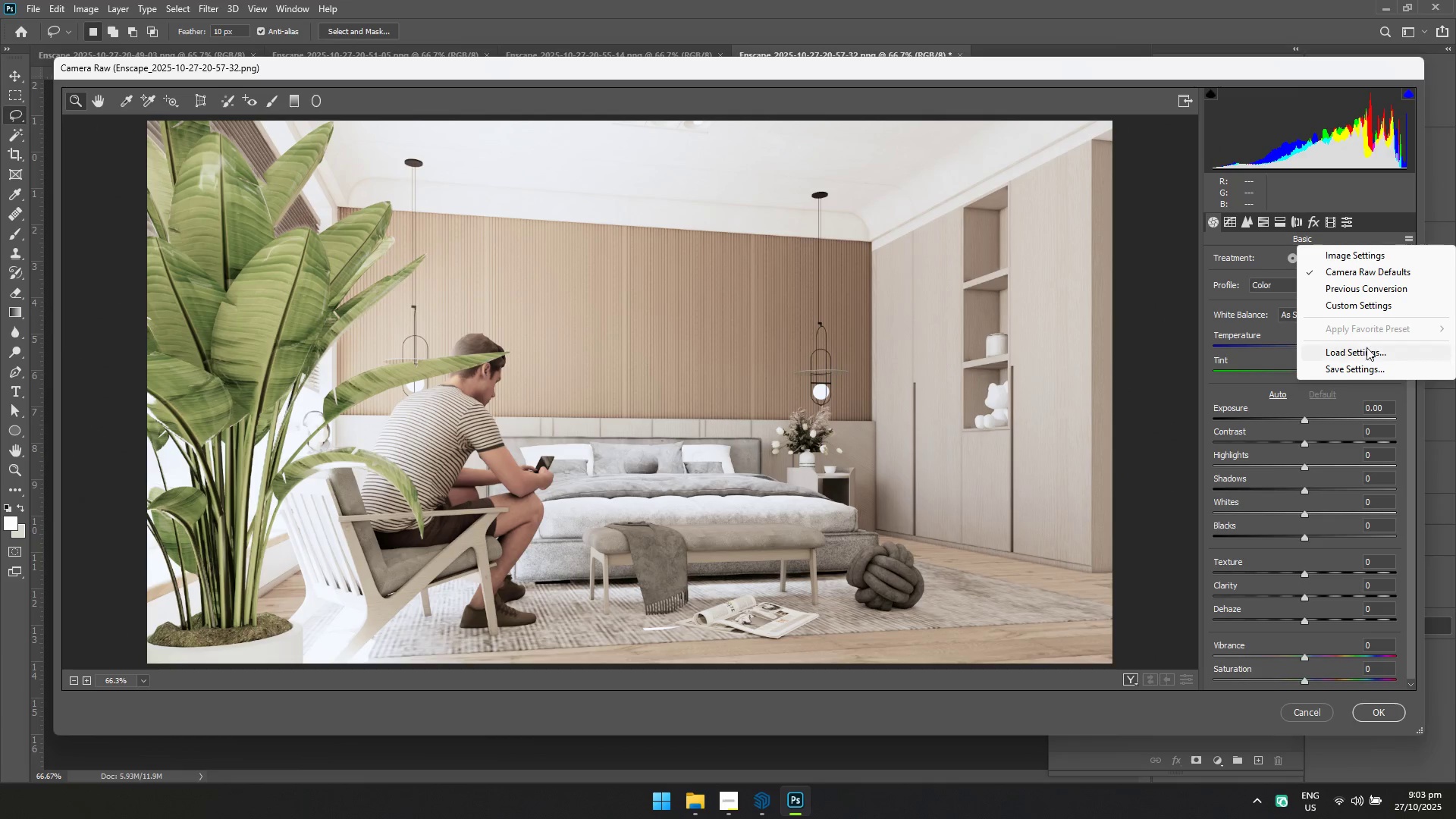 
left_click([1366, 353])
 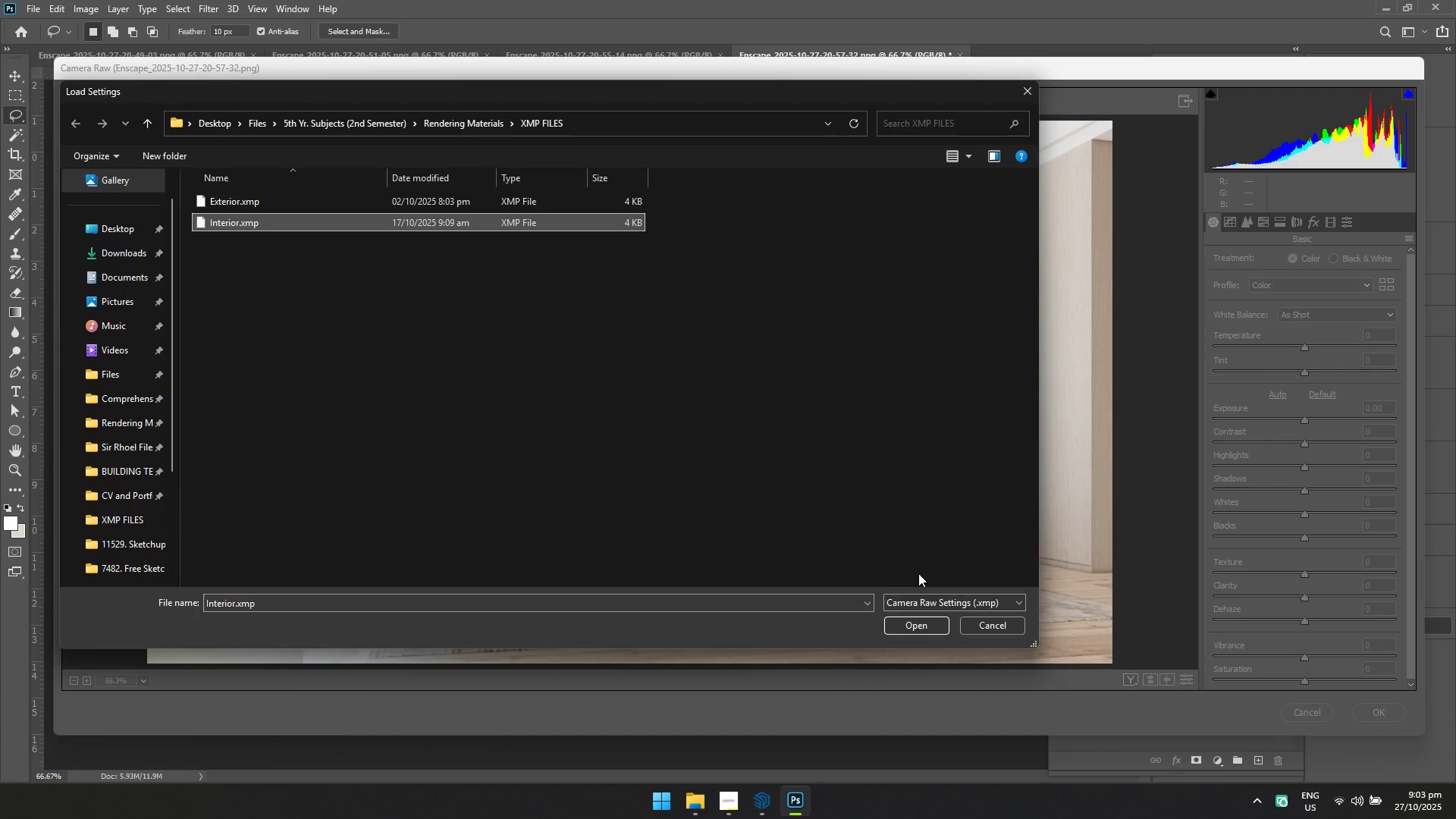 
left_click([933, 624])
 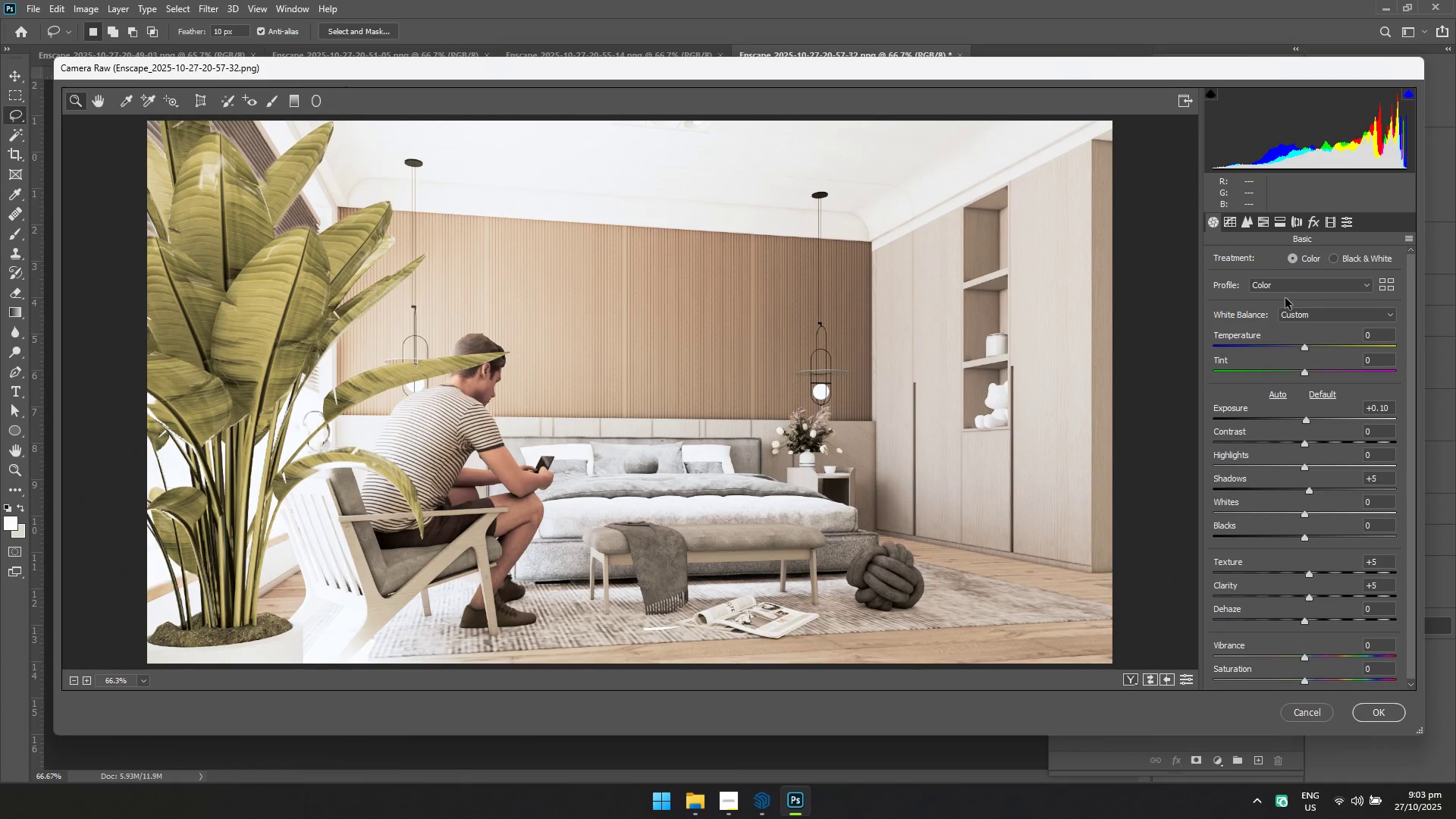 
left_click([1226, 224])
 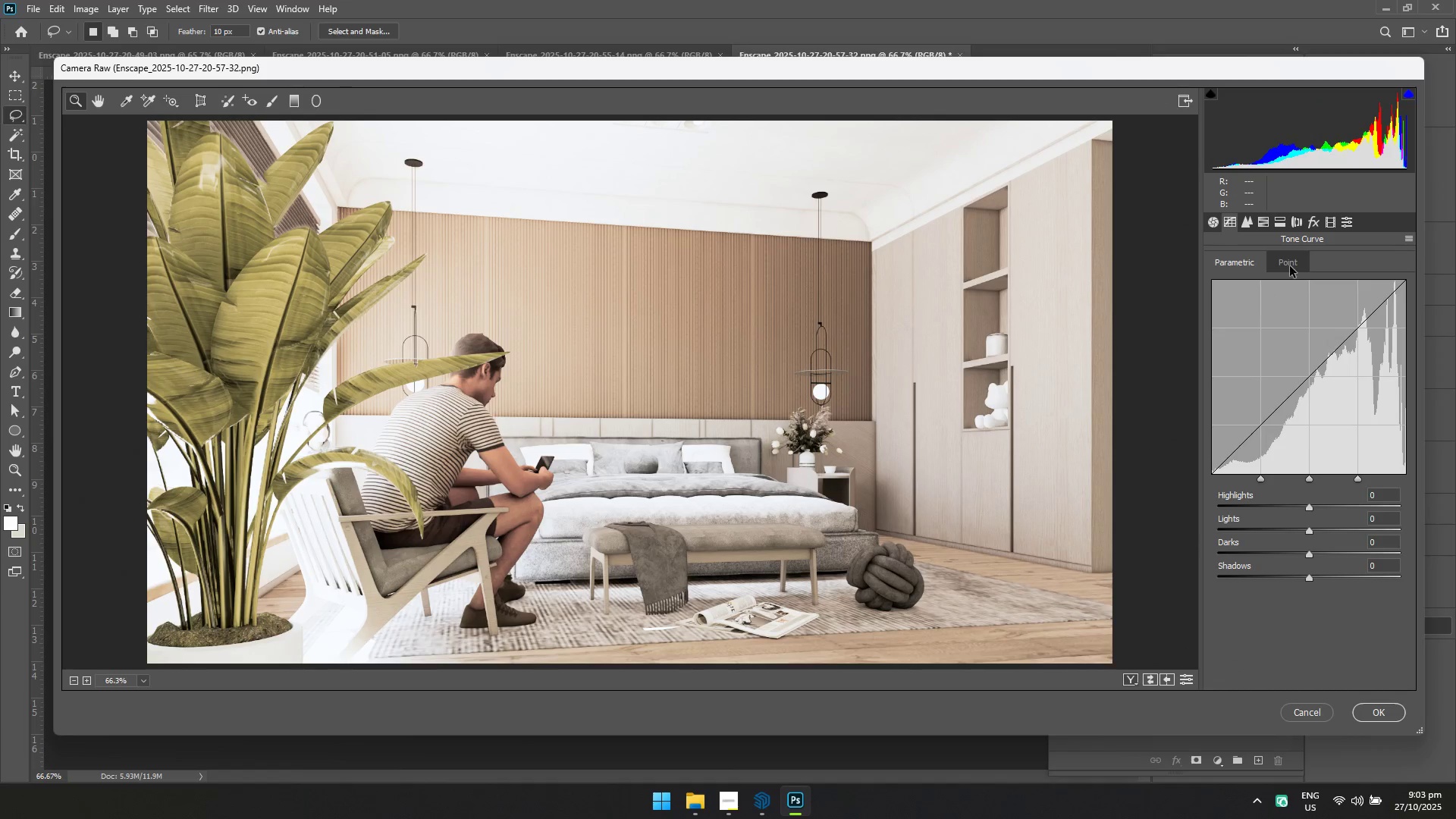 
left_click([1291, 265])
 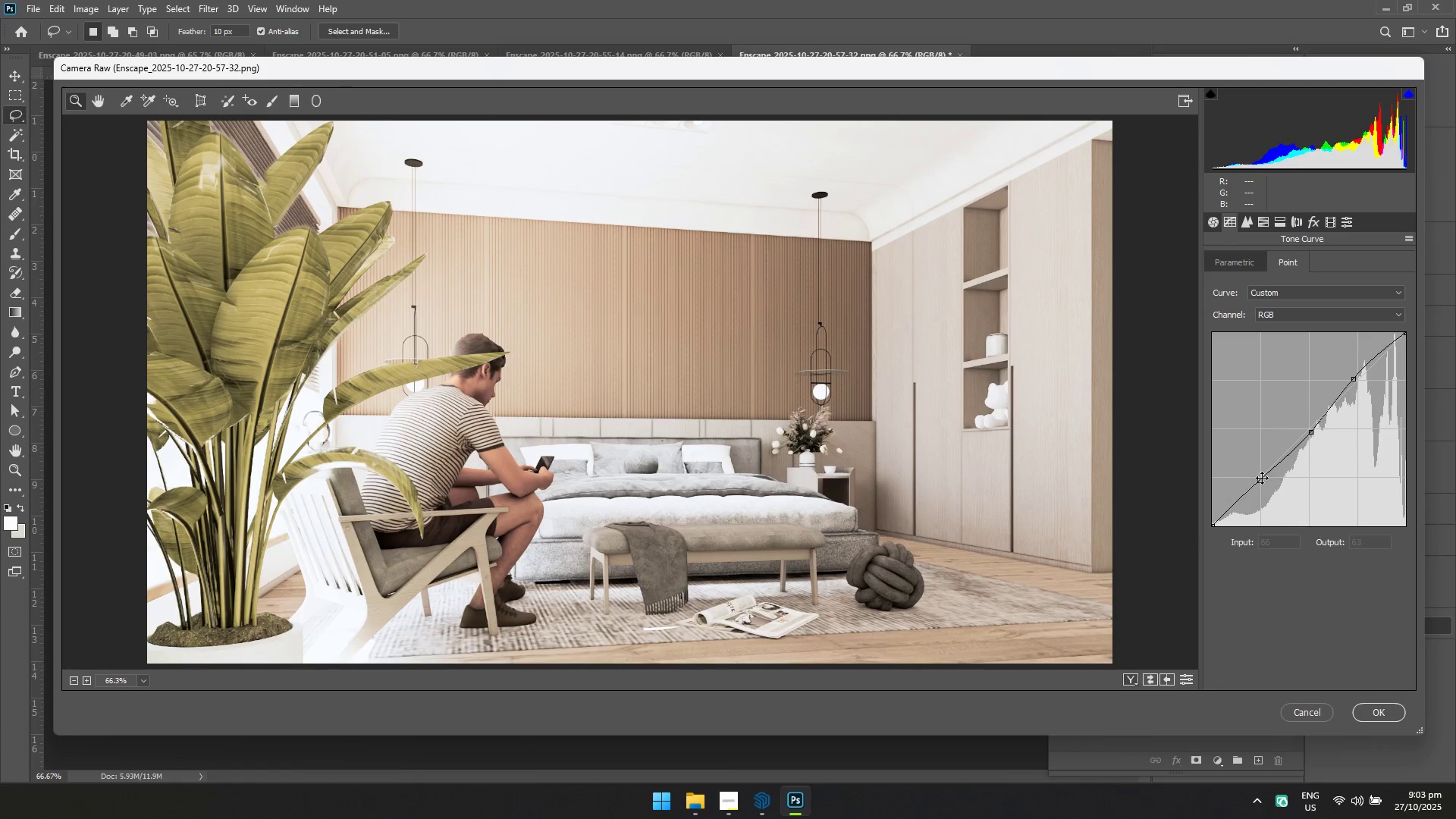 
left_click_drag(start_coordinate=[1260, 479], to_coordinate=[1265, 481])
 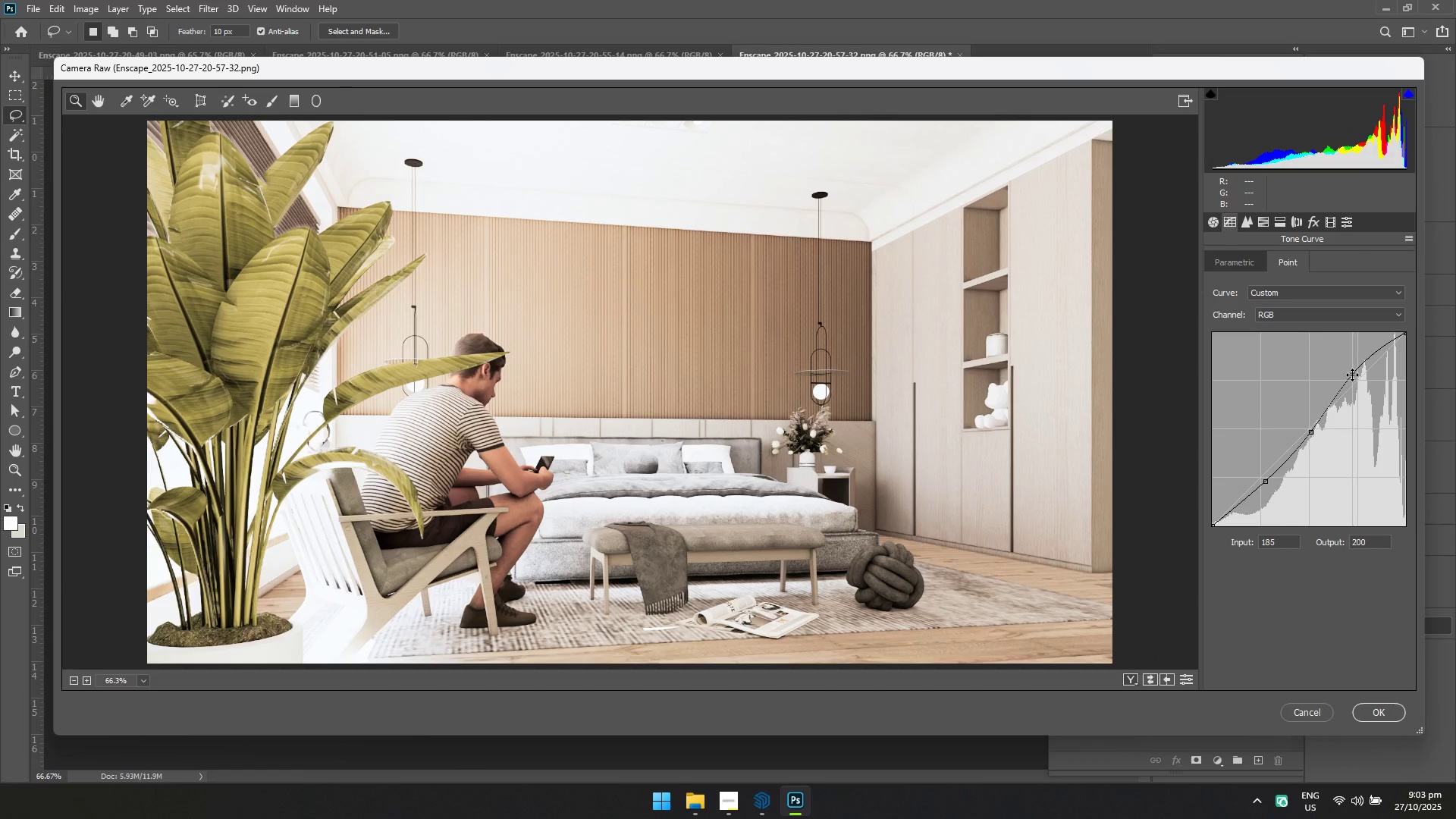 
left_click([1353, 376])
 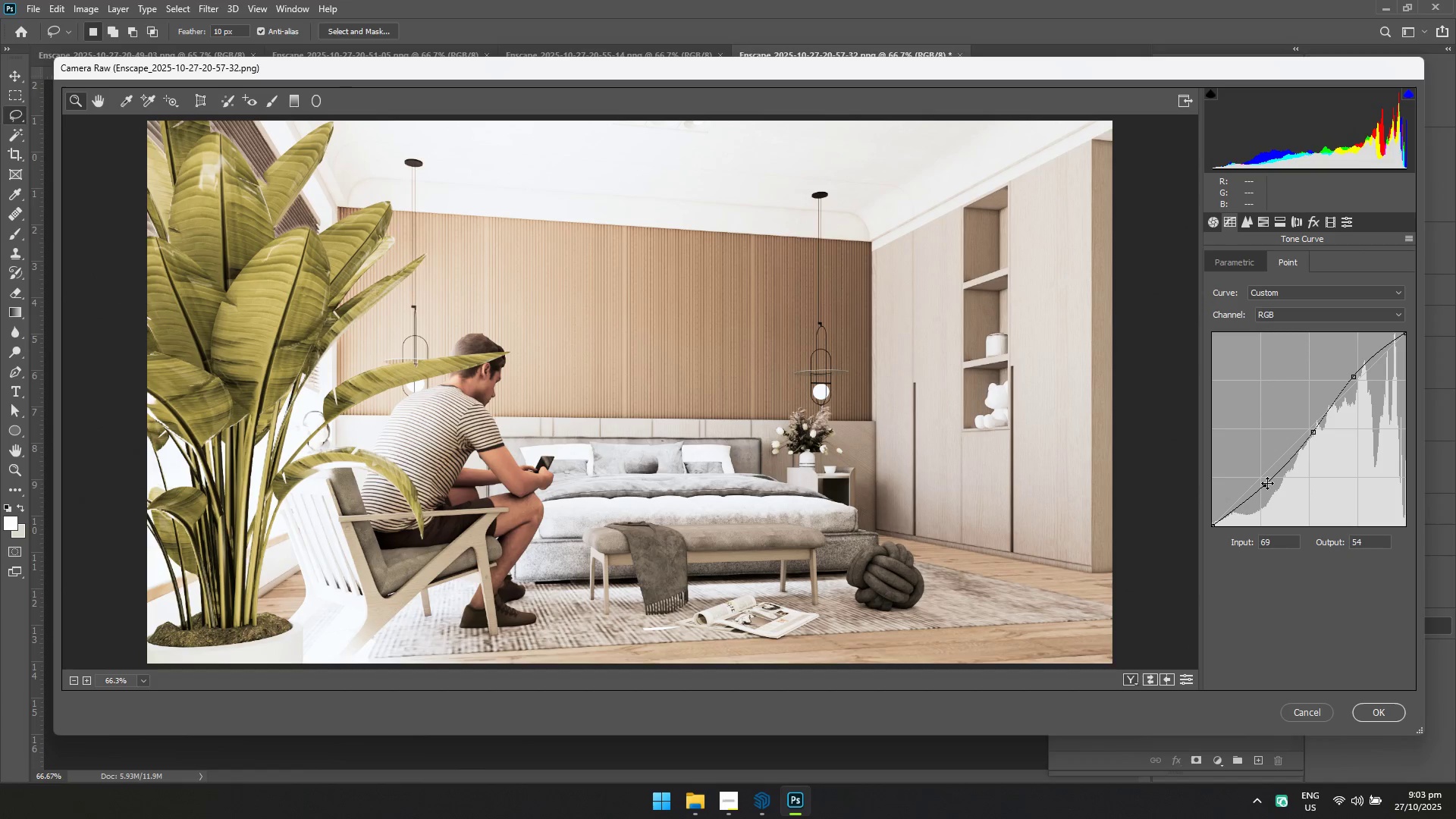 
wait(6.77)
 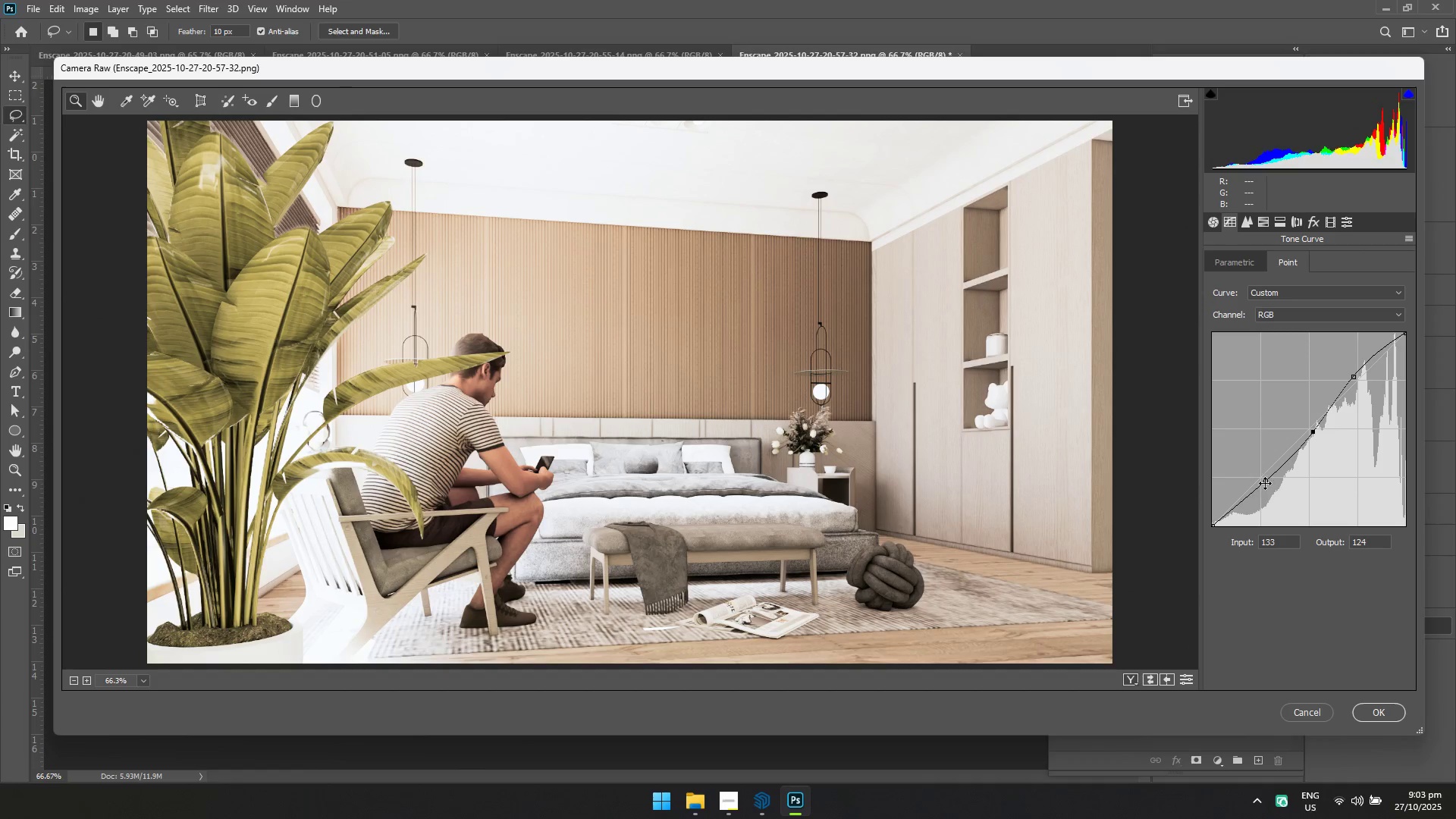 
left_click([1242, 264])
 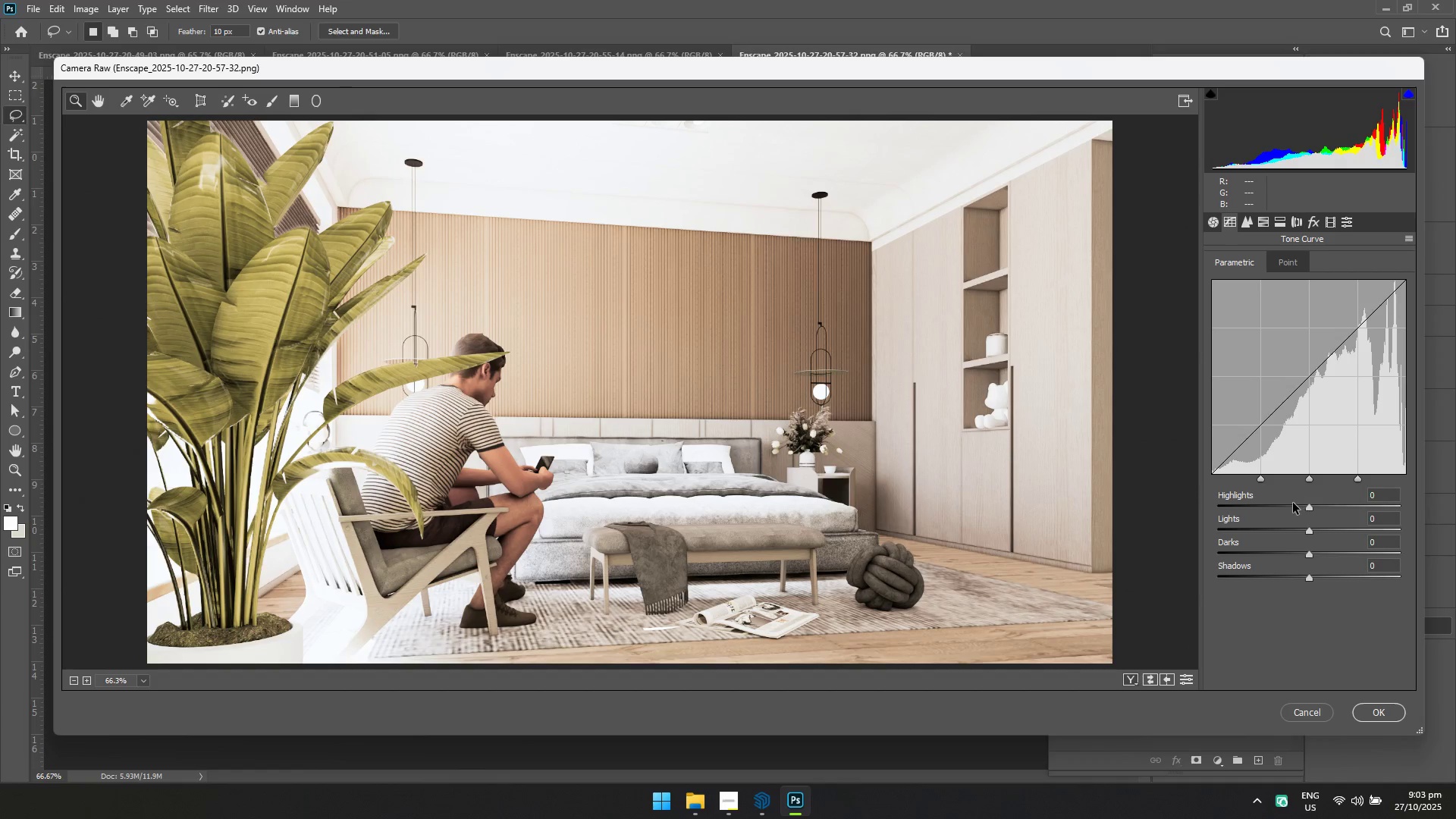 
left_click([1291, 503])
 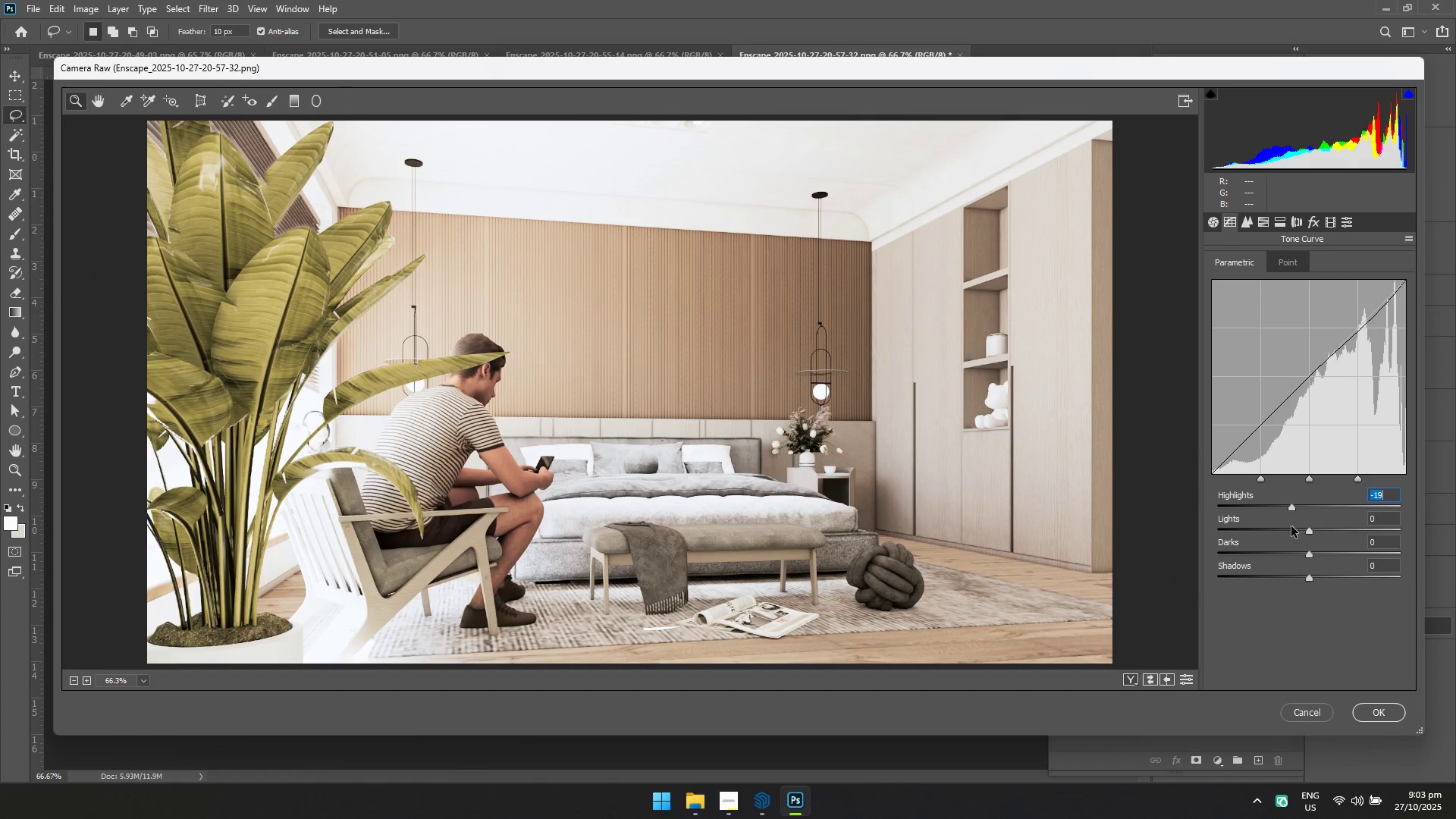 
left_click([1291, 527])
 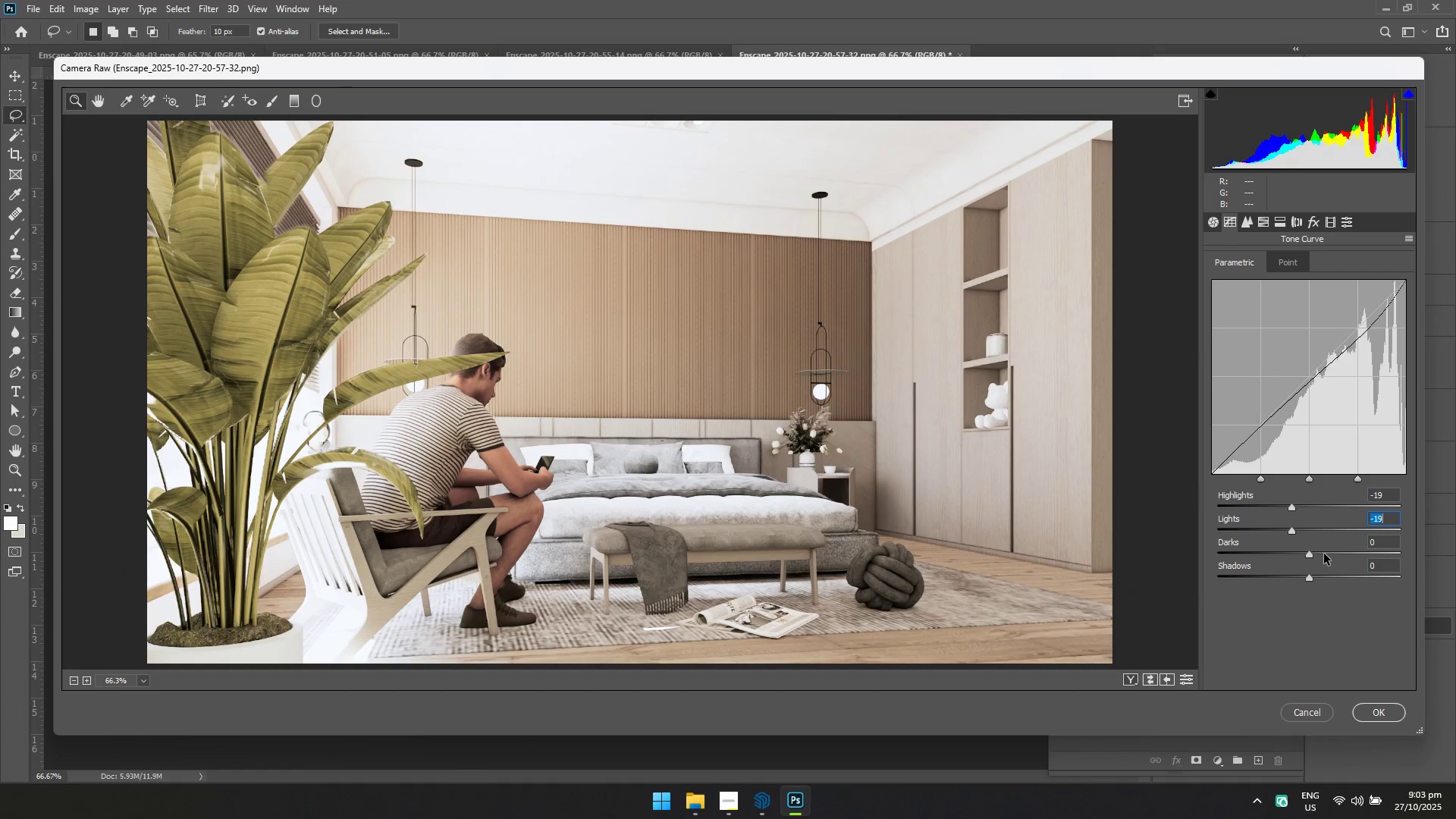 
left_click([1325, 554])
 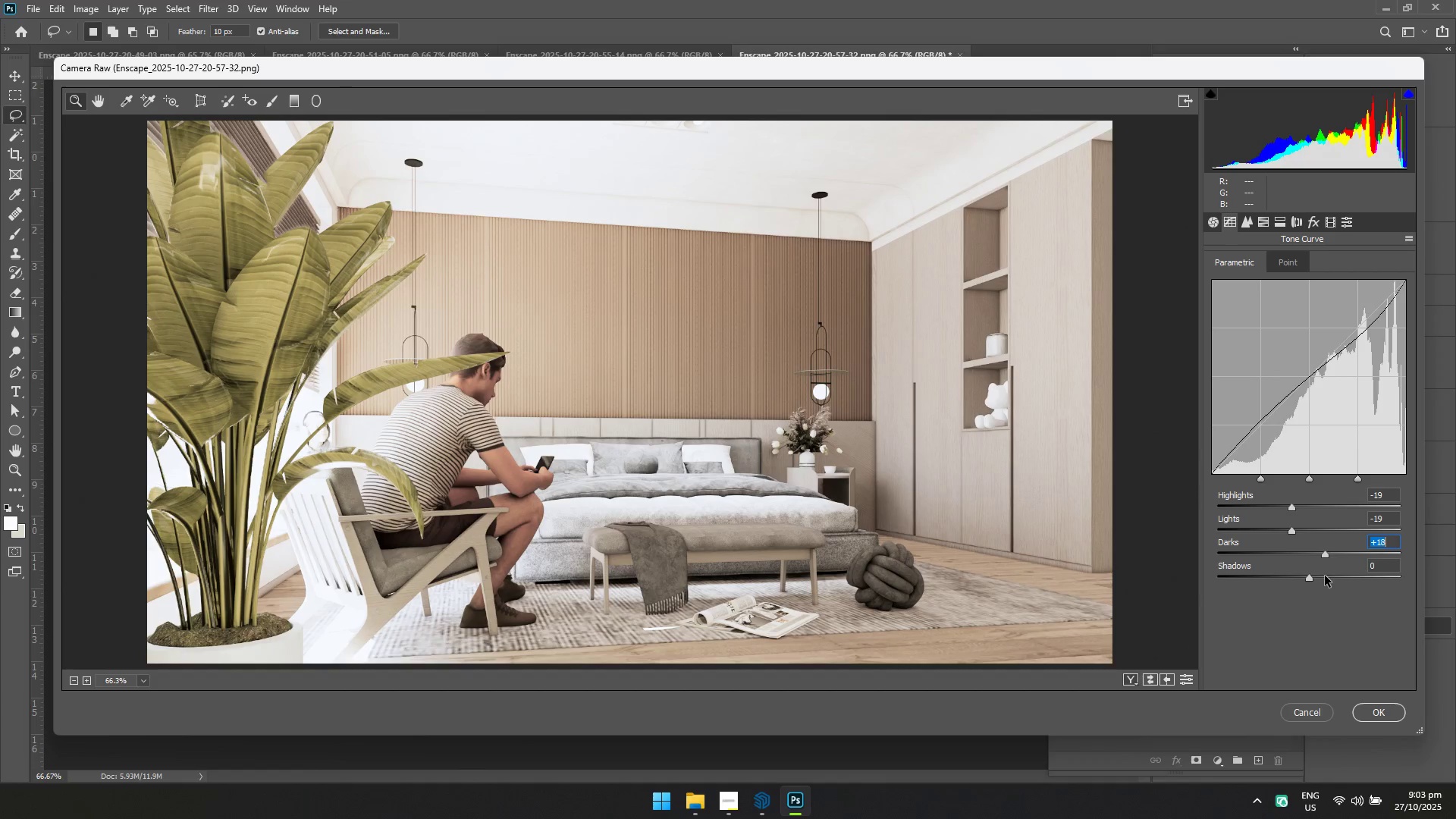 
left_click([1325, 576])
 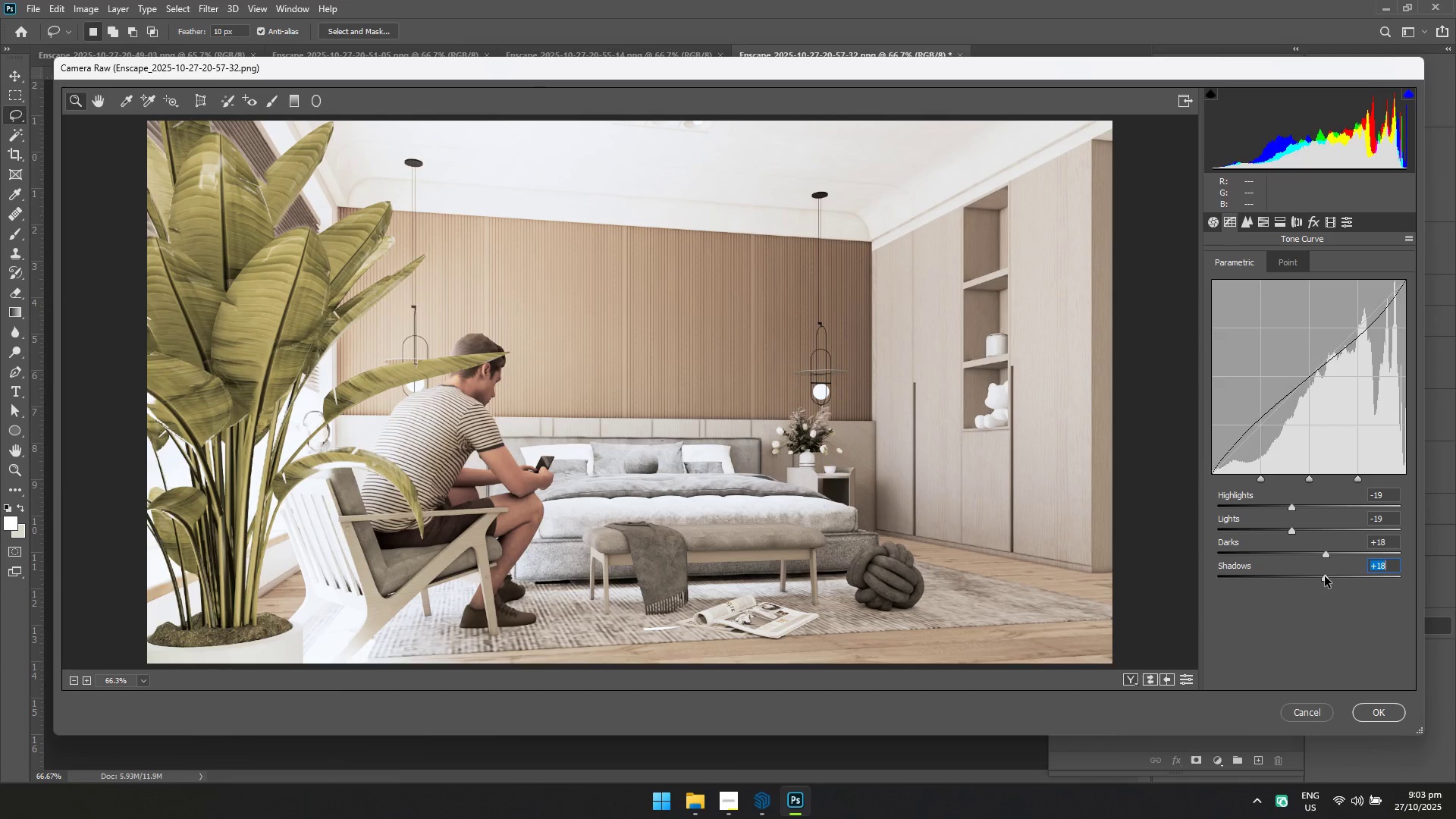 
left_click([1325, 576])
 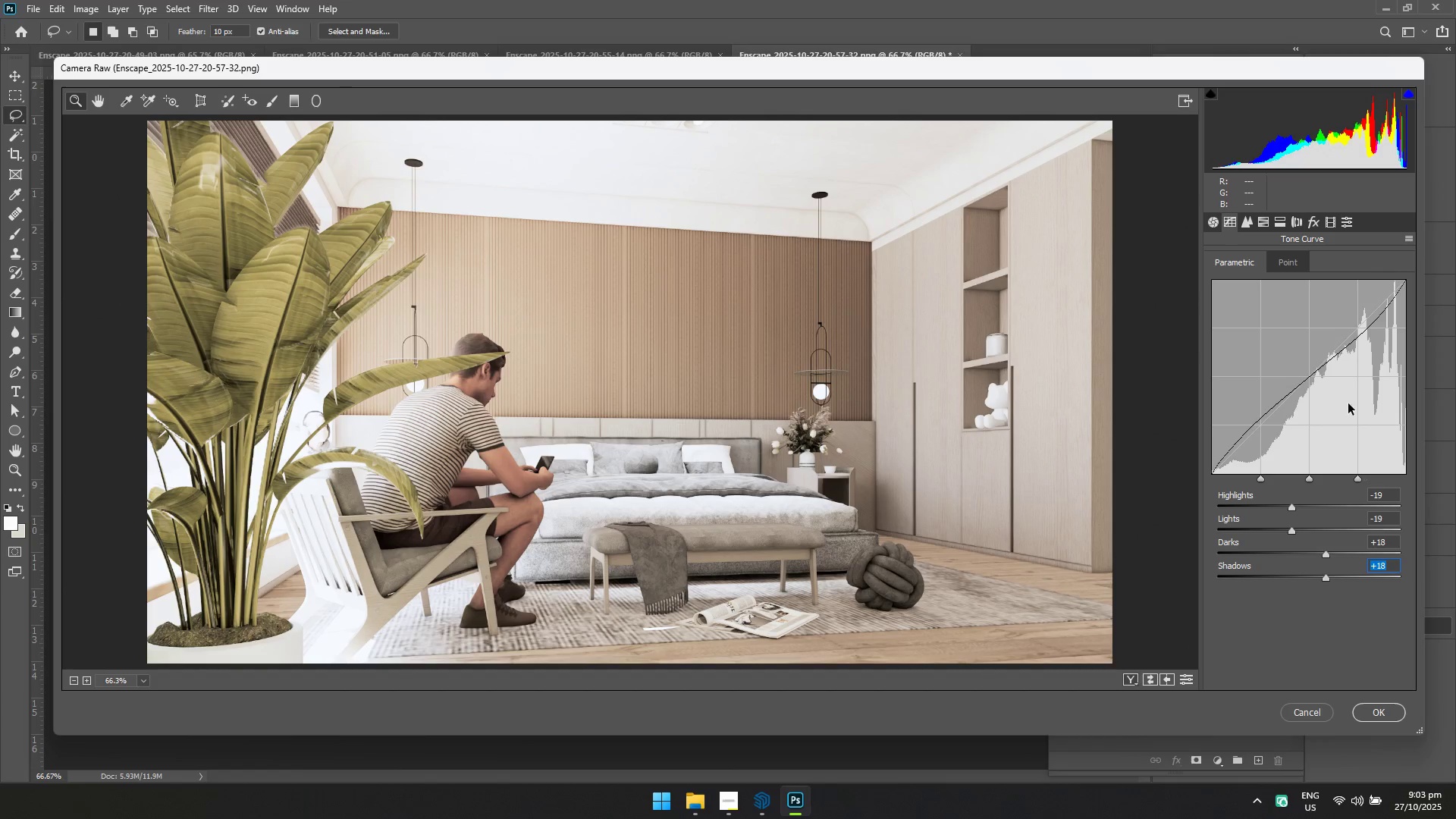 
left_click([1212, 218])
 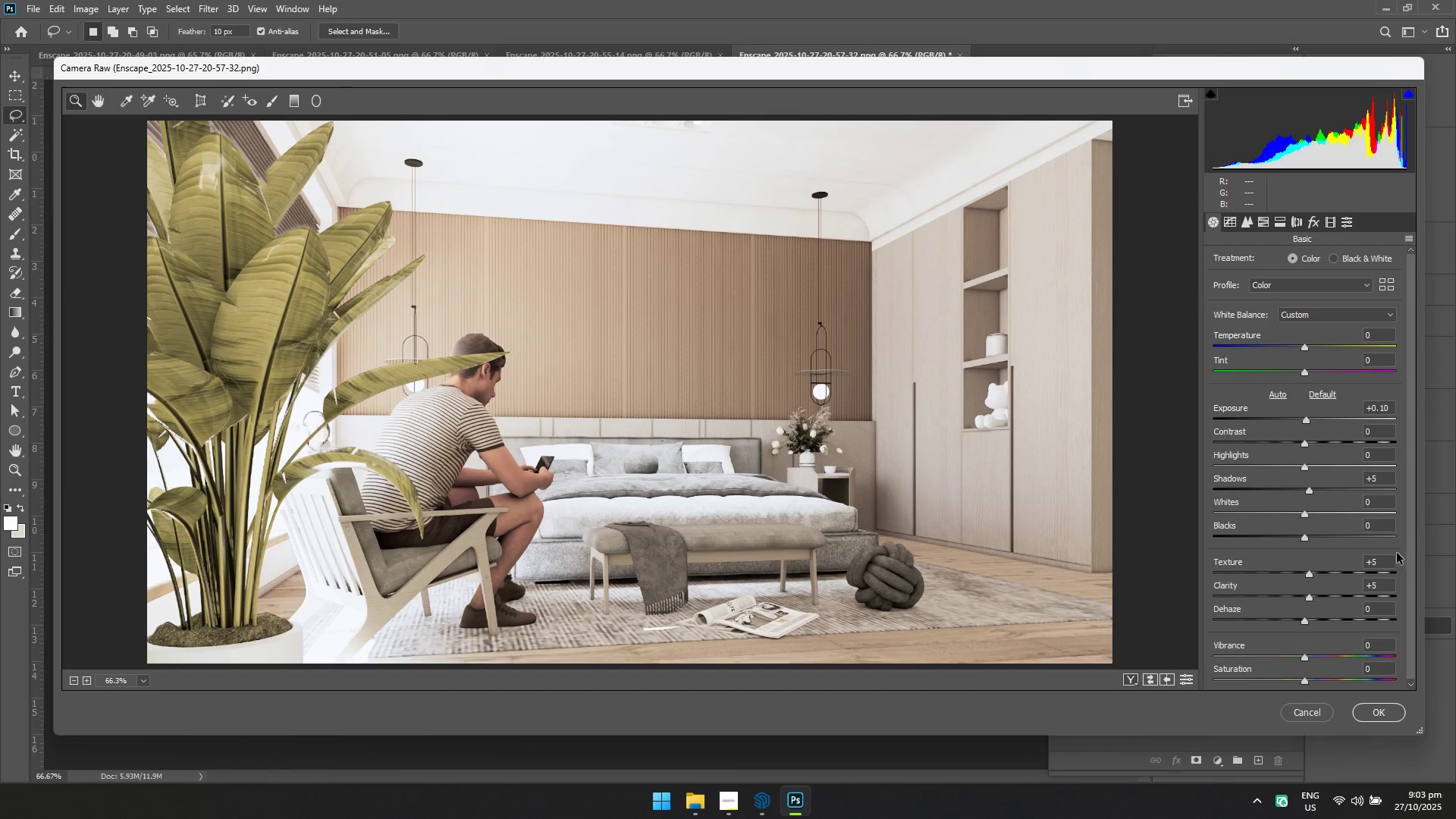 
left_click_drag(start_coordinate=[1385, 559], to_coordinate=[1345, 560])
 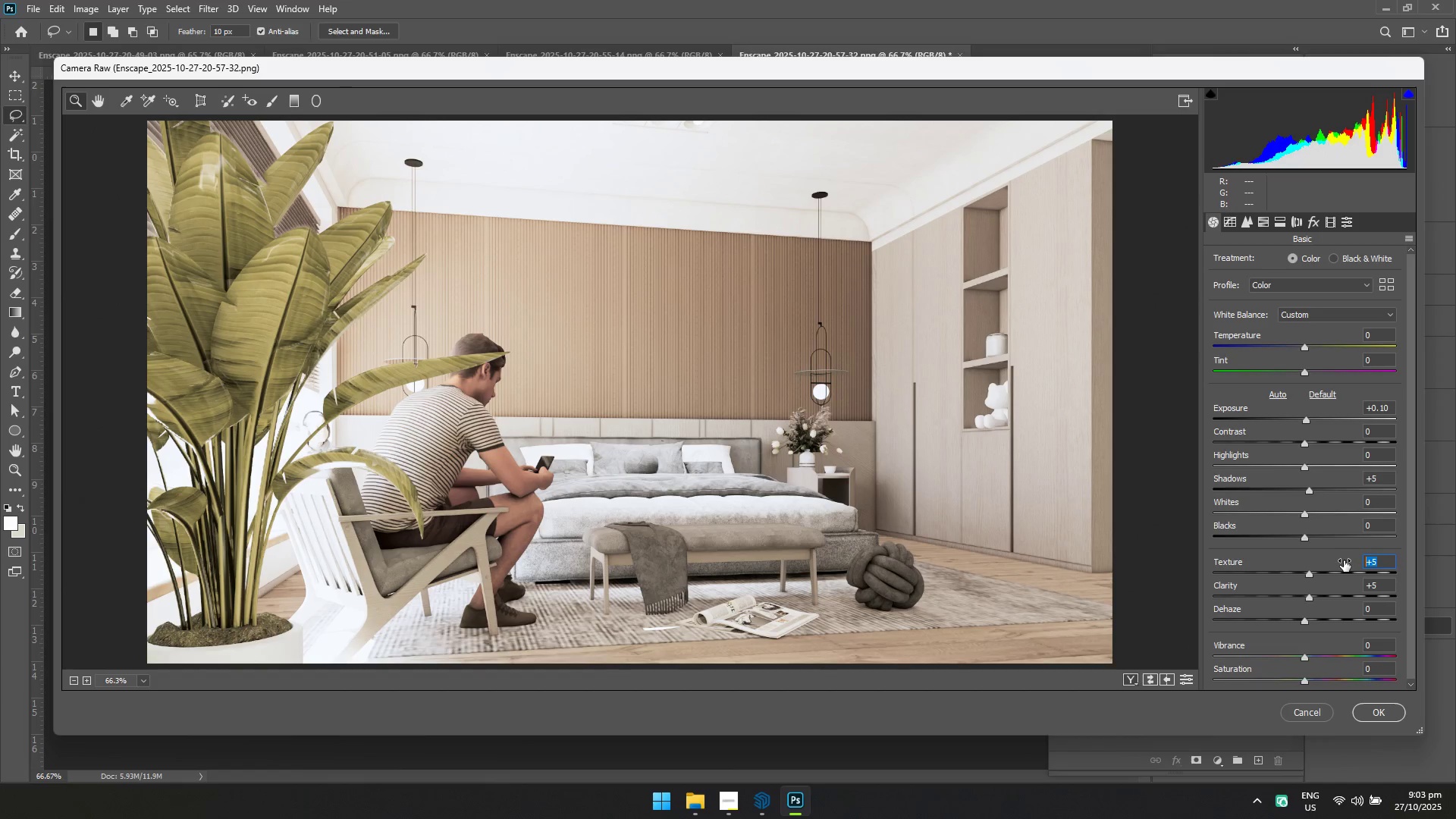 
type(10)
key(Tab)
type(15)
 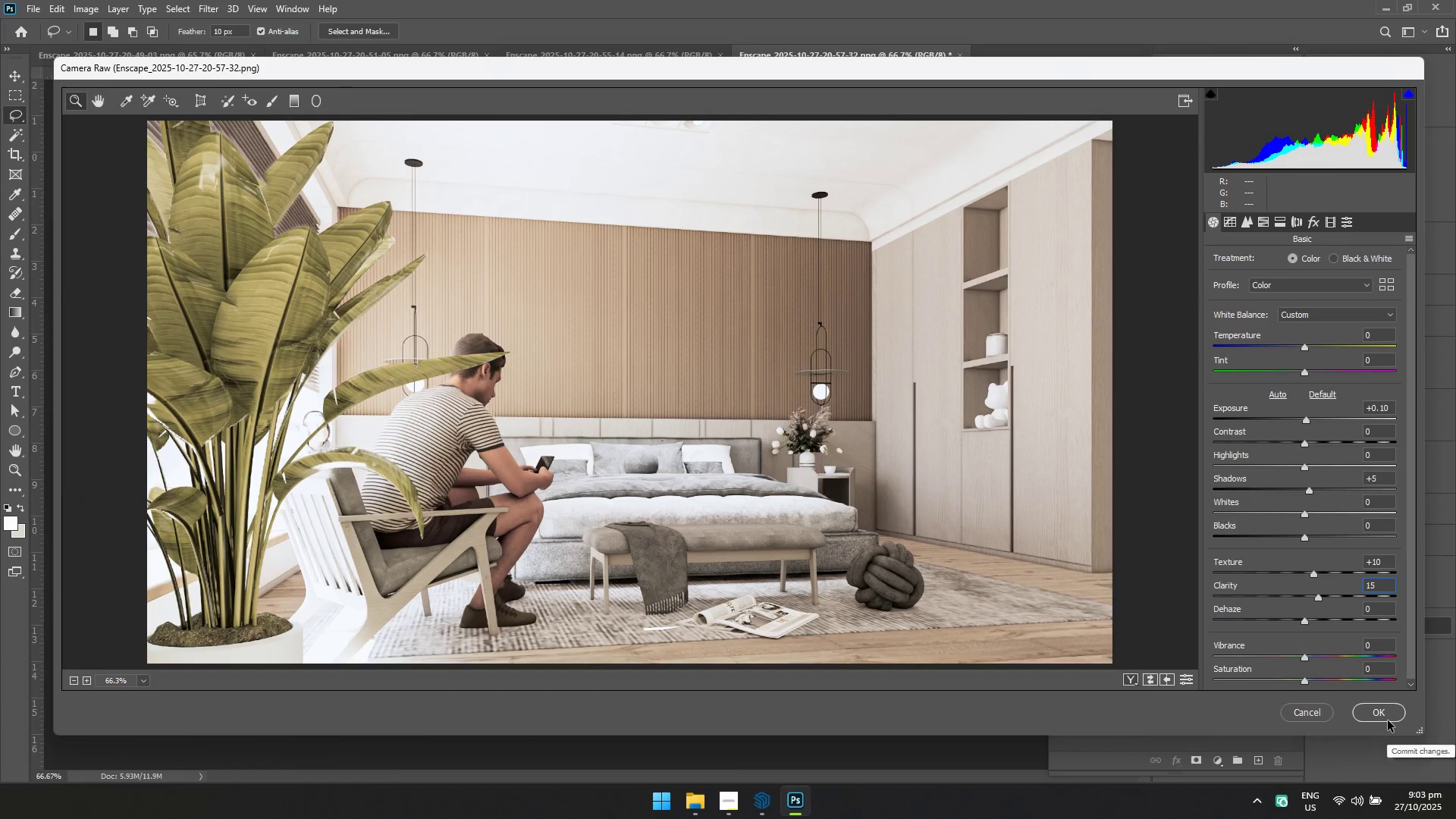 
left_click([1388, 720])
 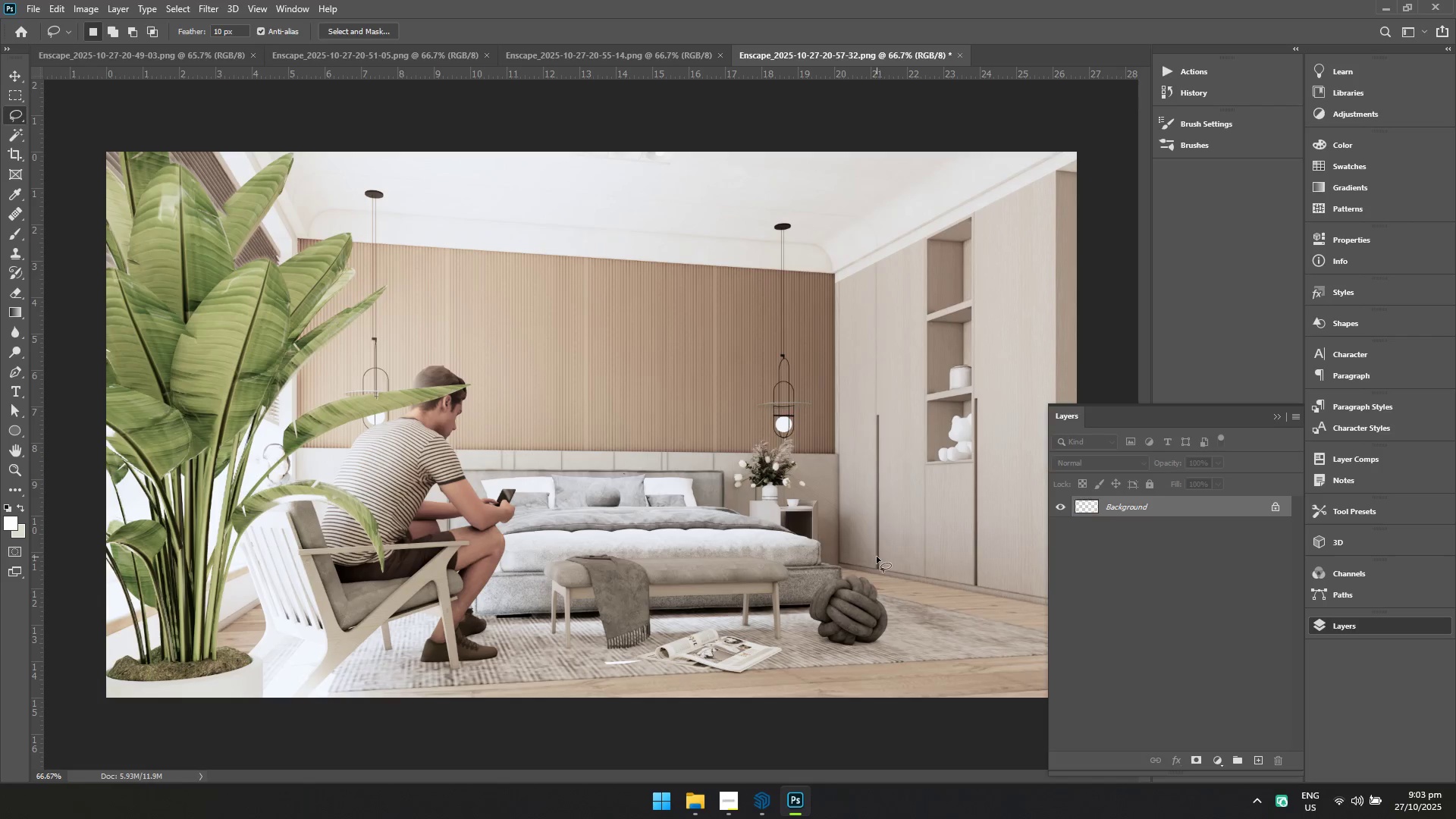 
key(Control+ControlLeft)
 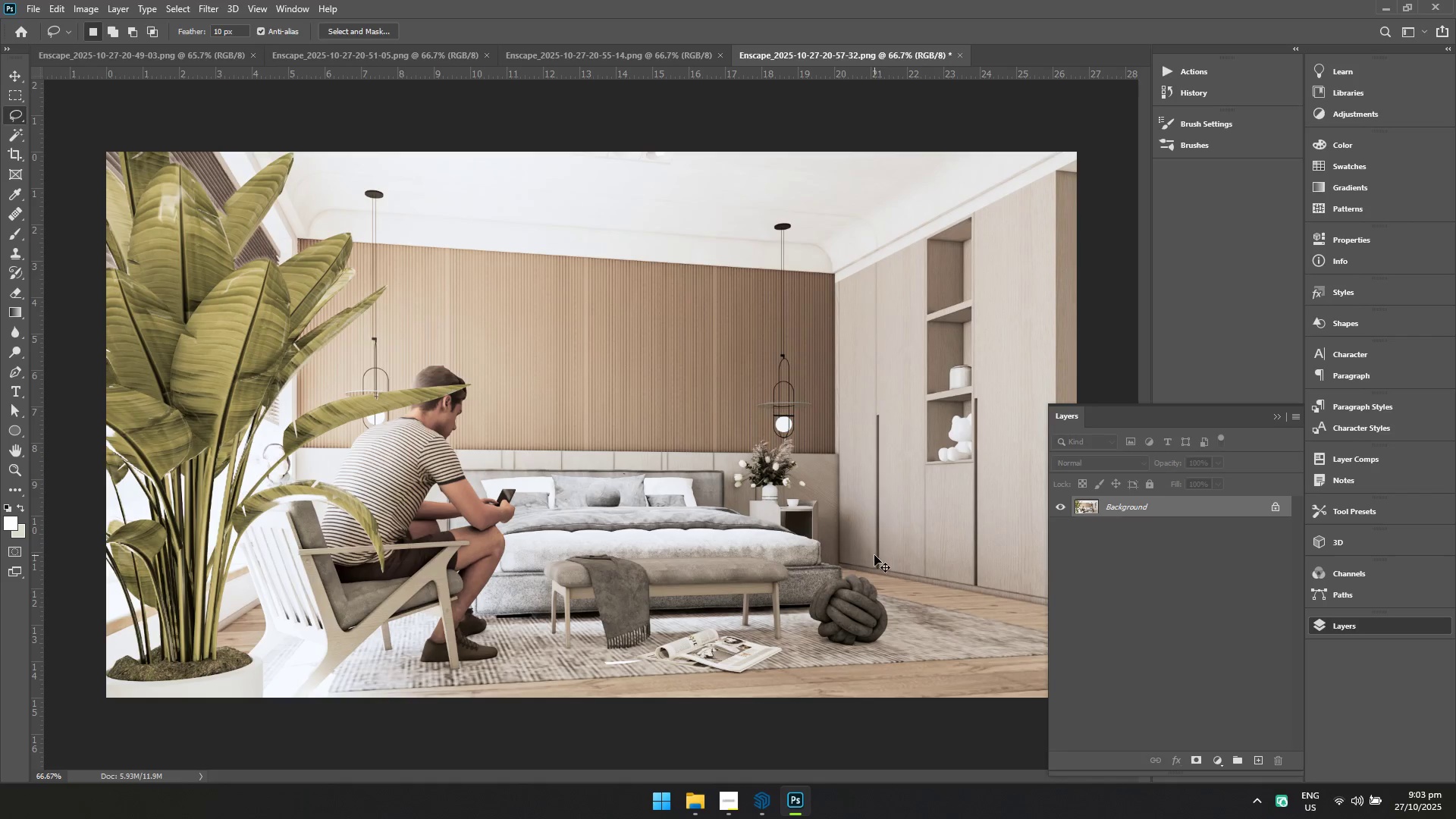 
key(Control+S)
 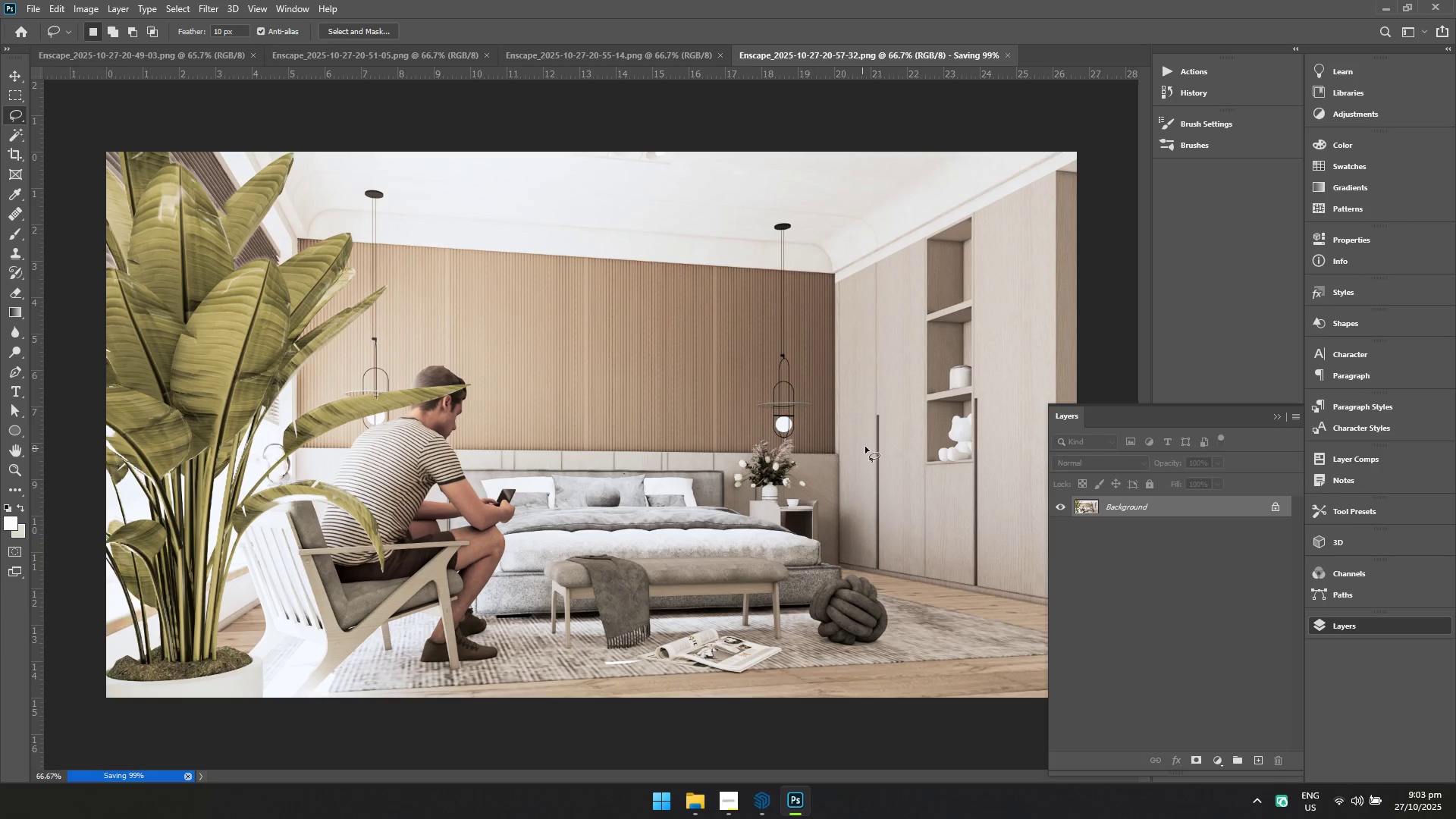 
key(Control+S)
 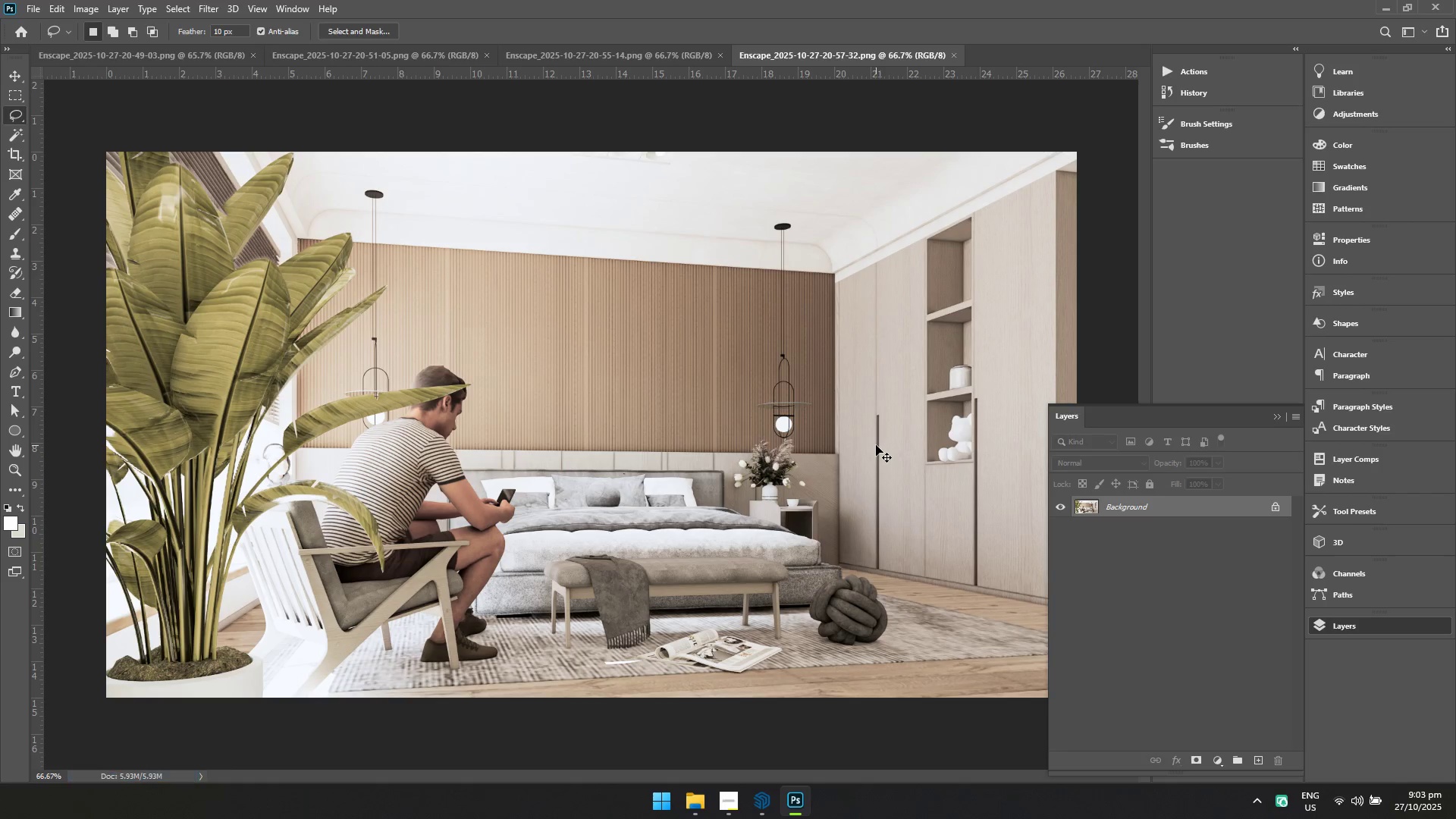 
key(Control+S)
 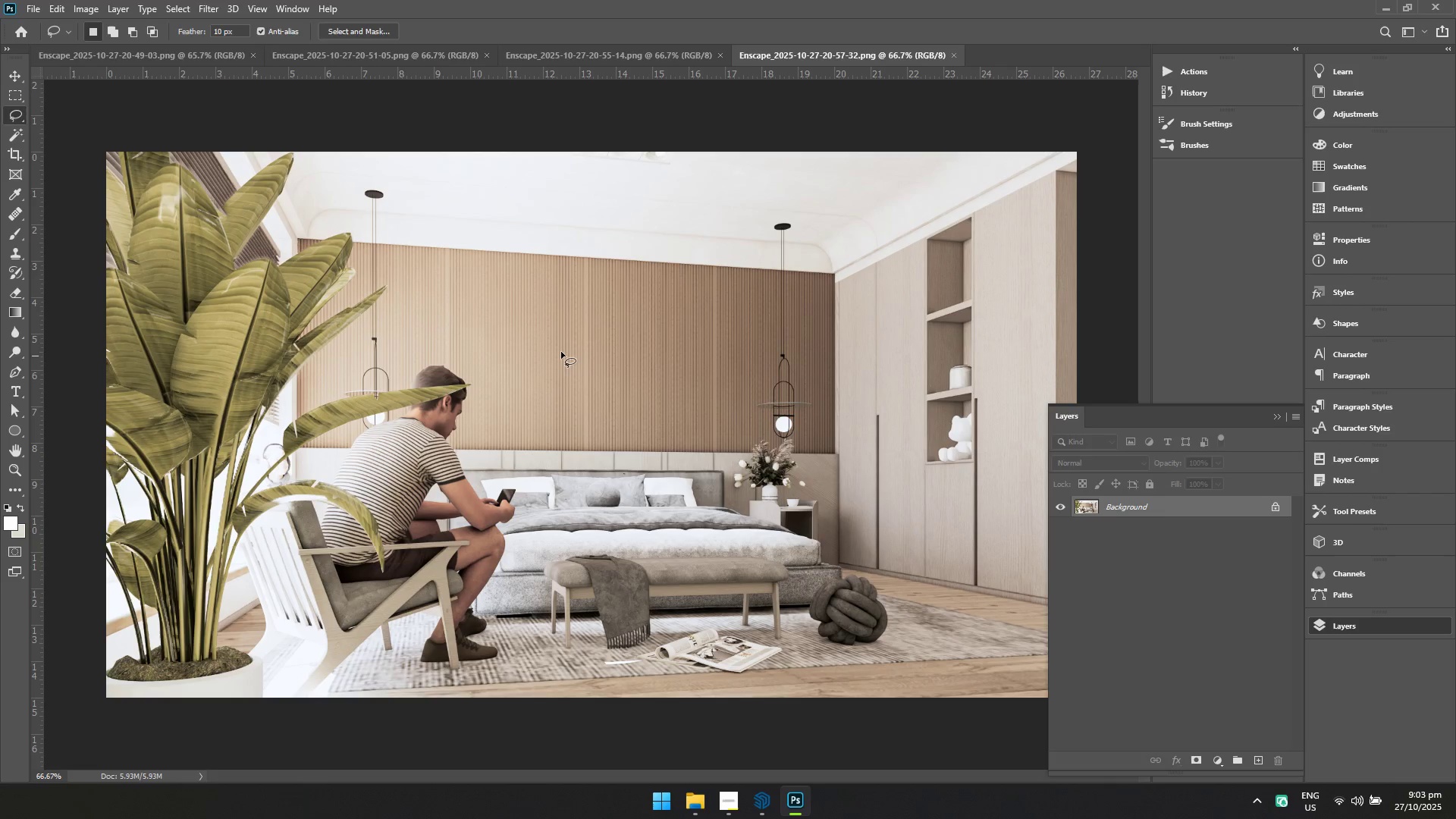 
key(Control+ControlLeft)
 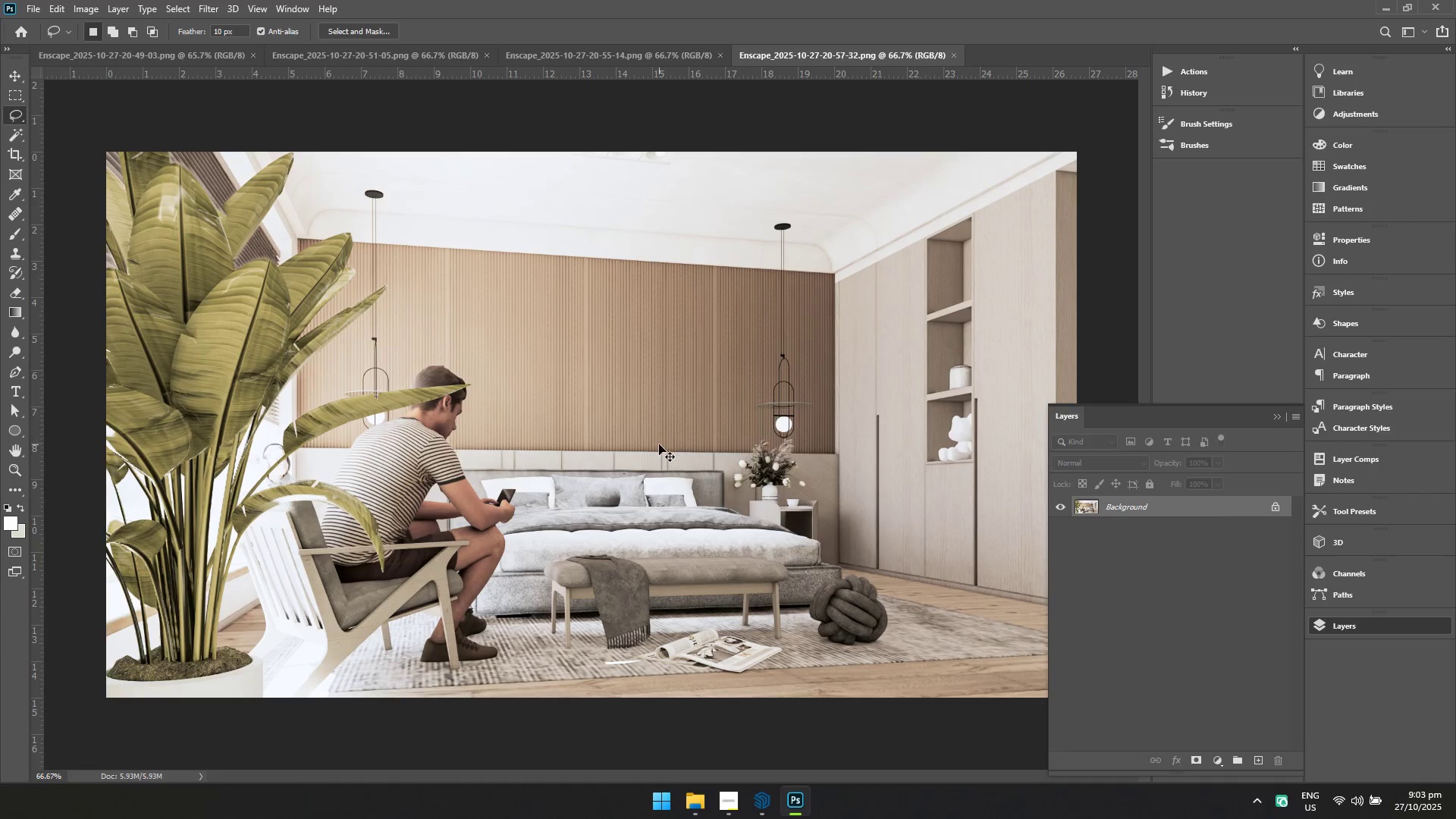 
key(Control+S)
 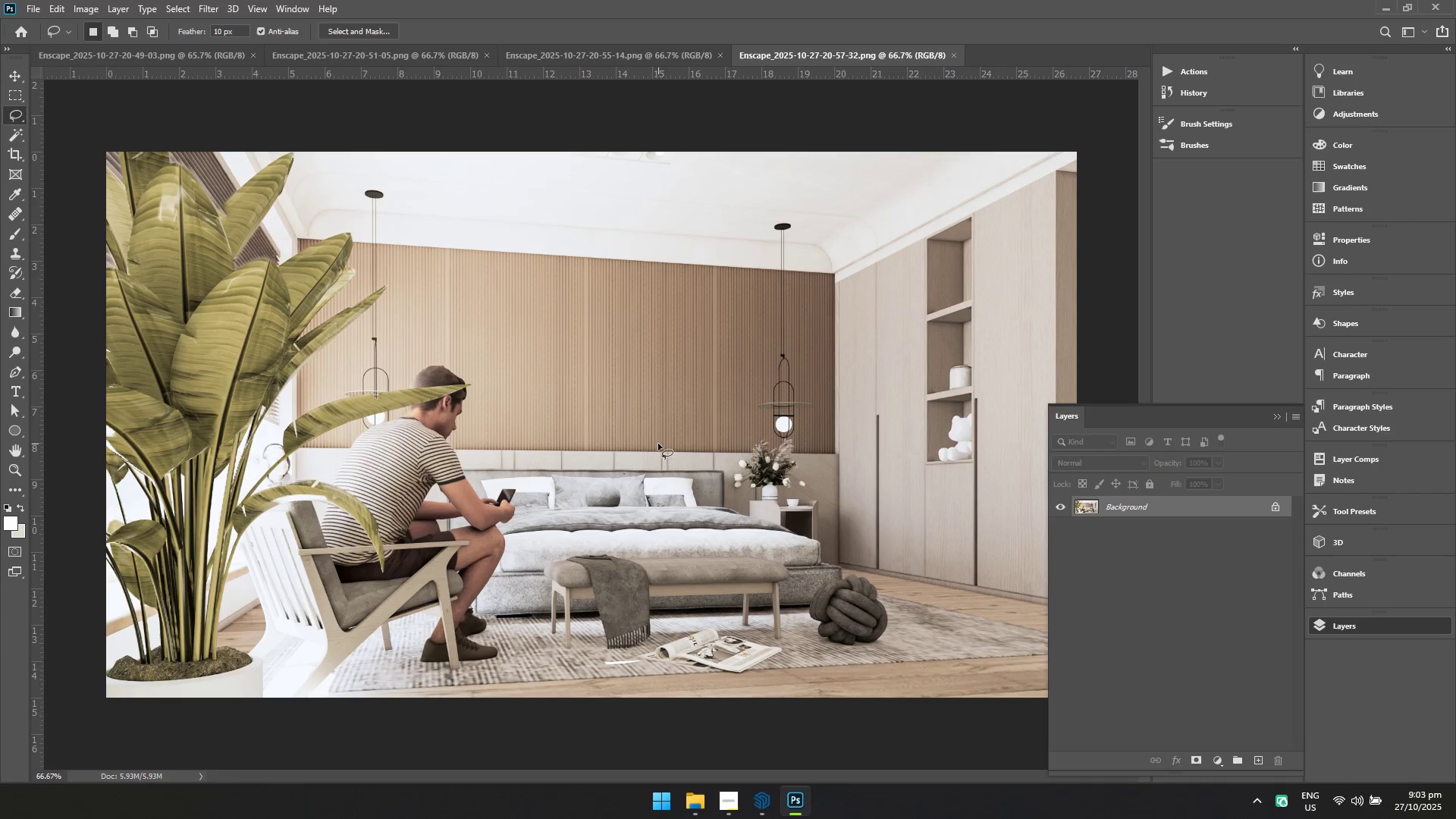 
key(Control+S)
 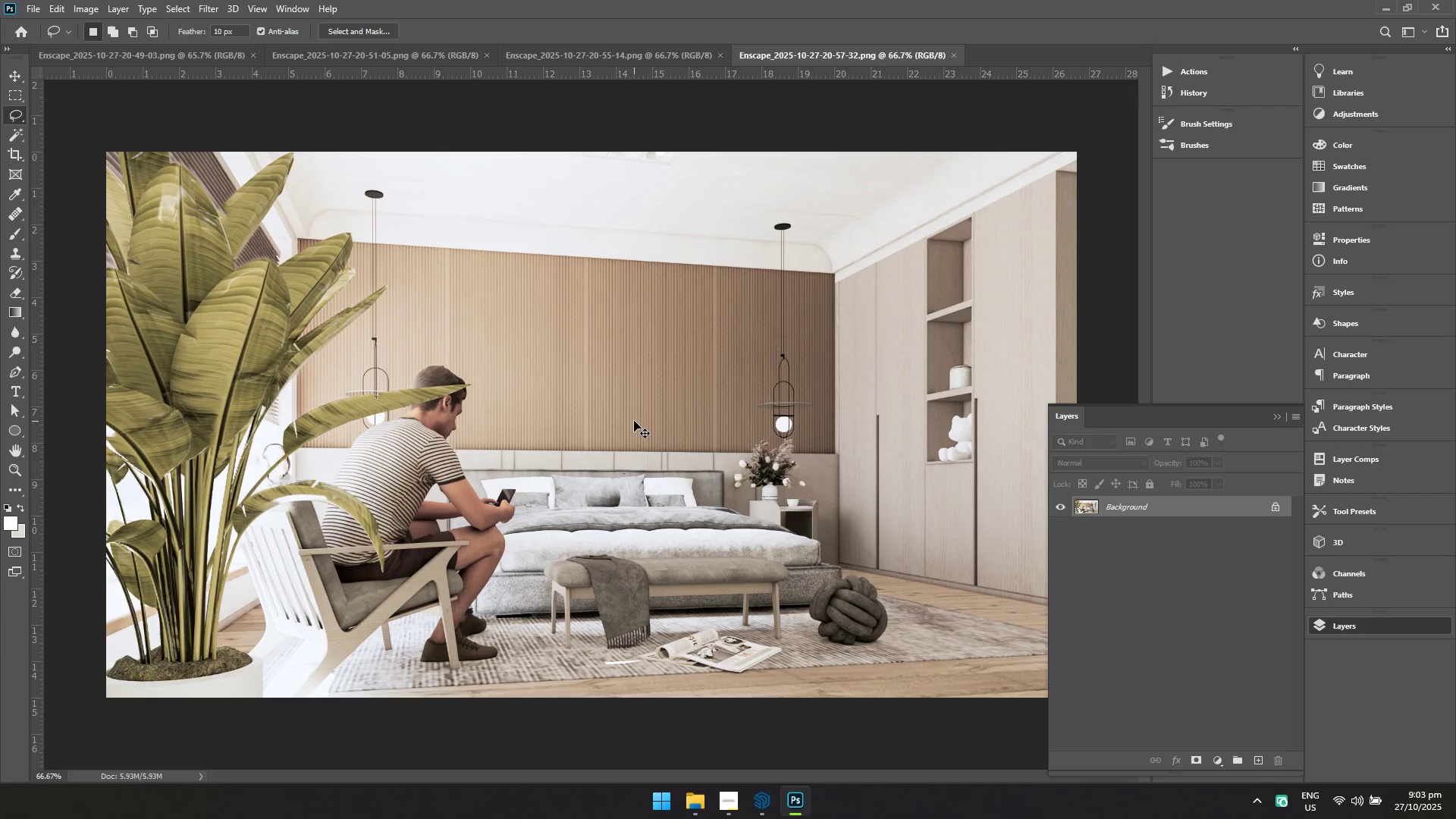 
key(Control+S)
 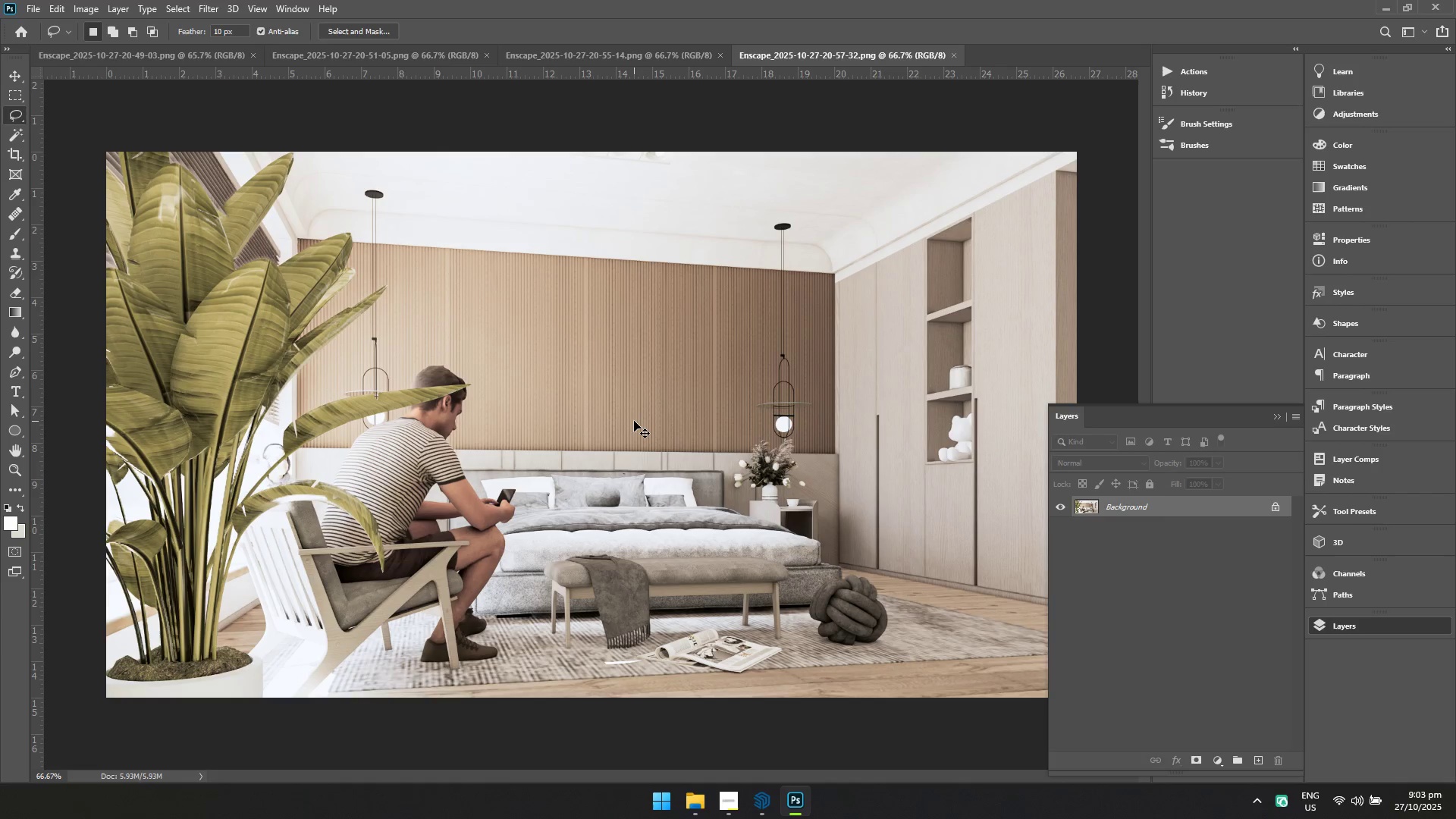 
key(Control+S)
 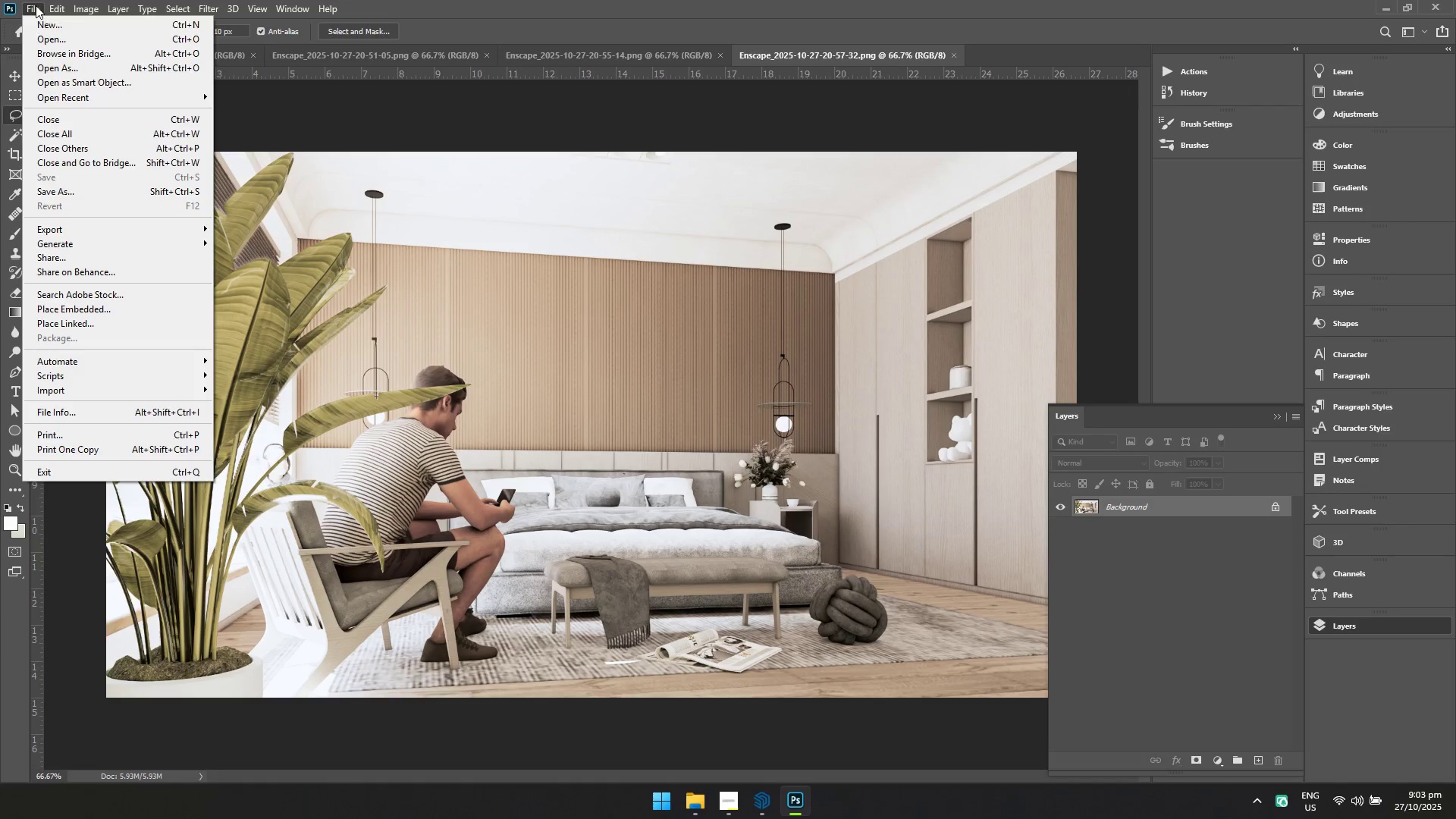 
double_click([46, 46])
 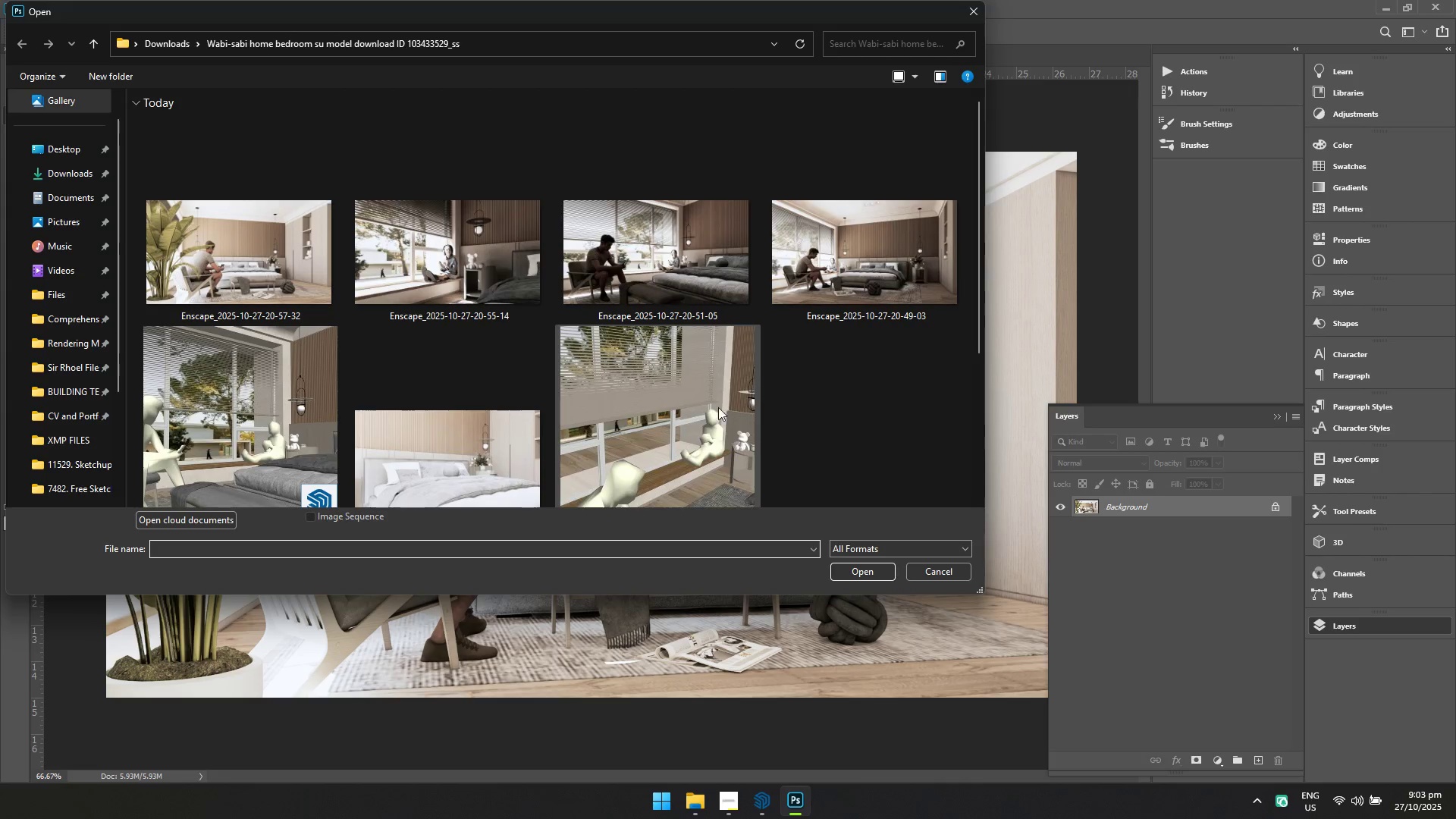 
left_click([514, 460])
 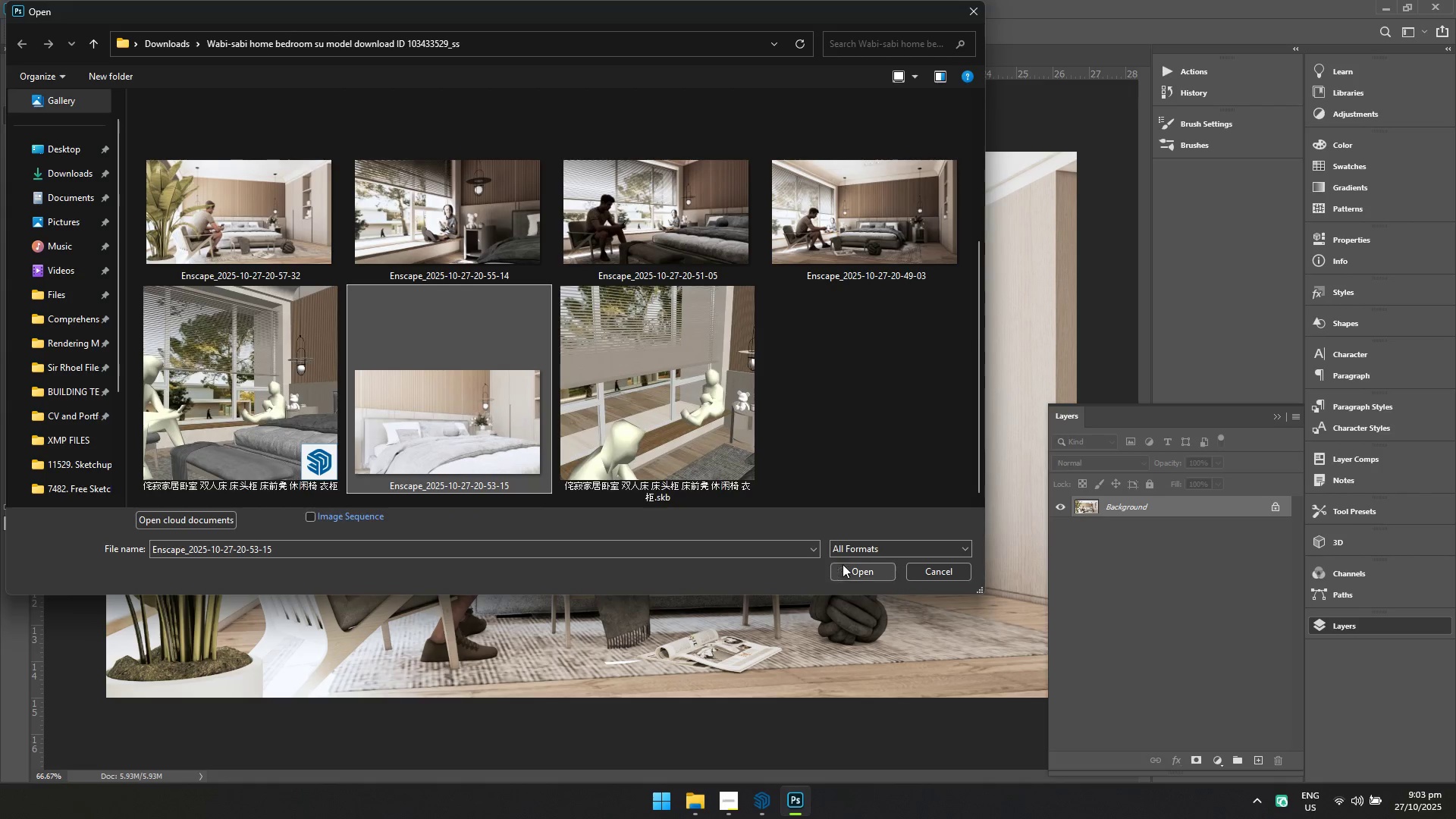 
left_click([850, 572])
 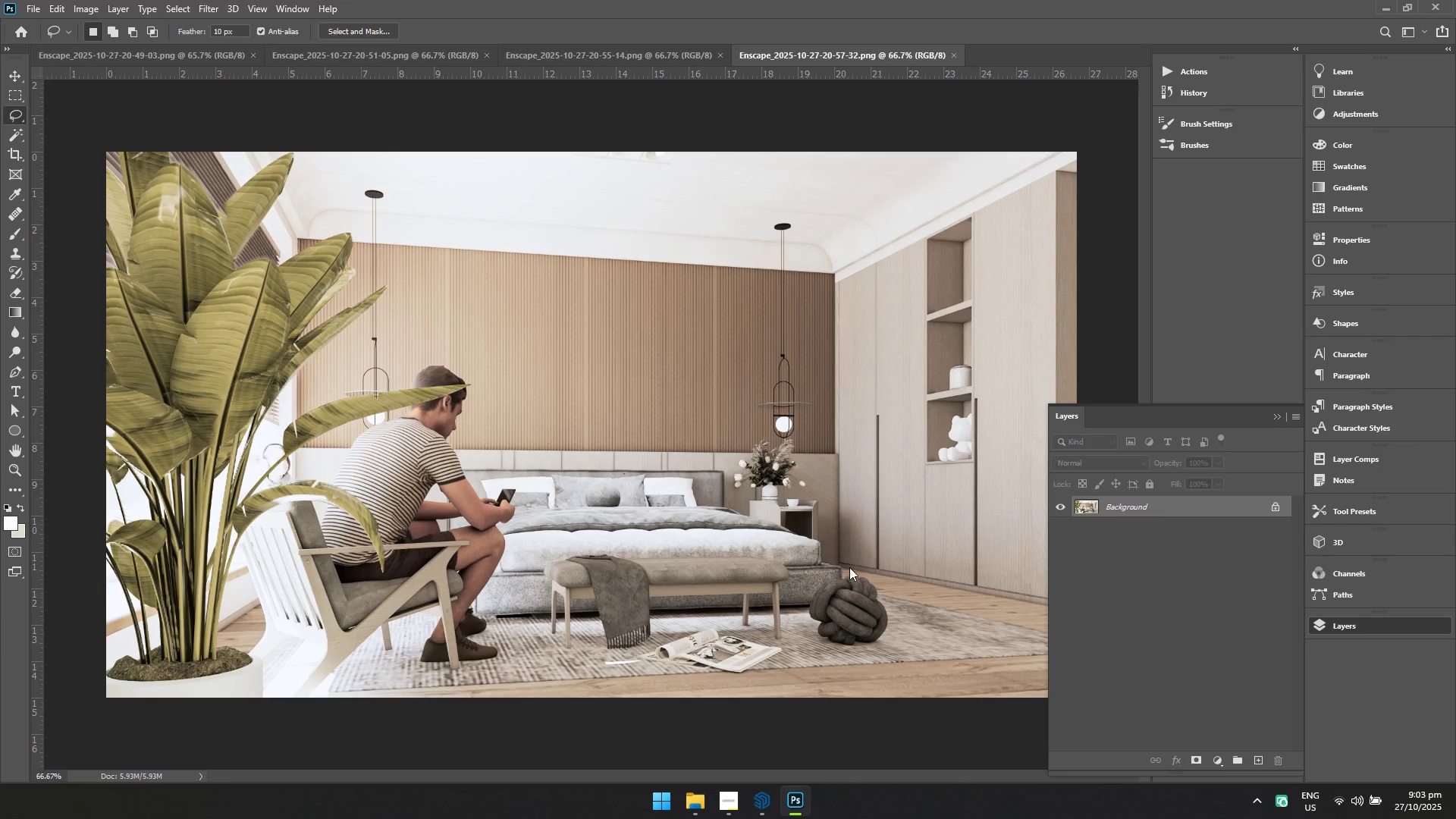 
key(Control+Shift+A)
 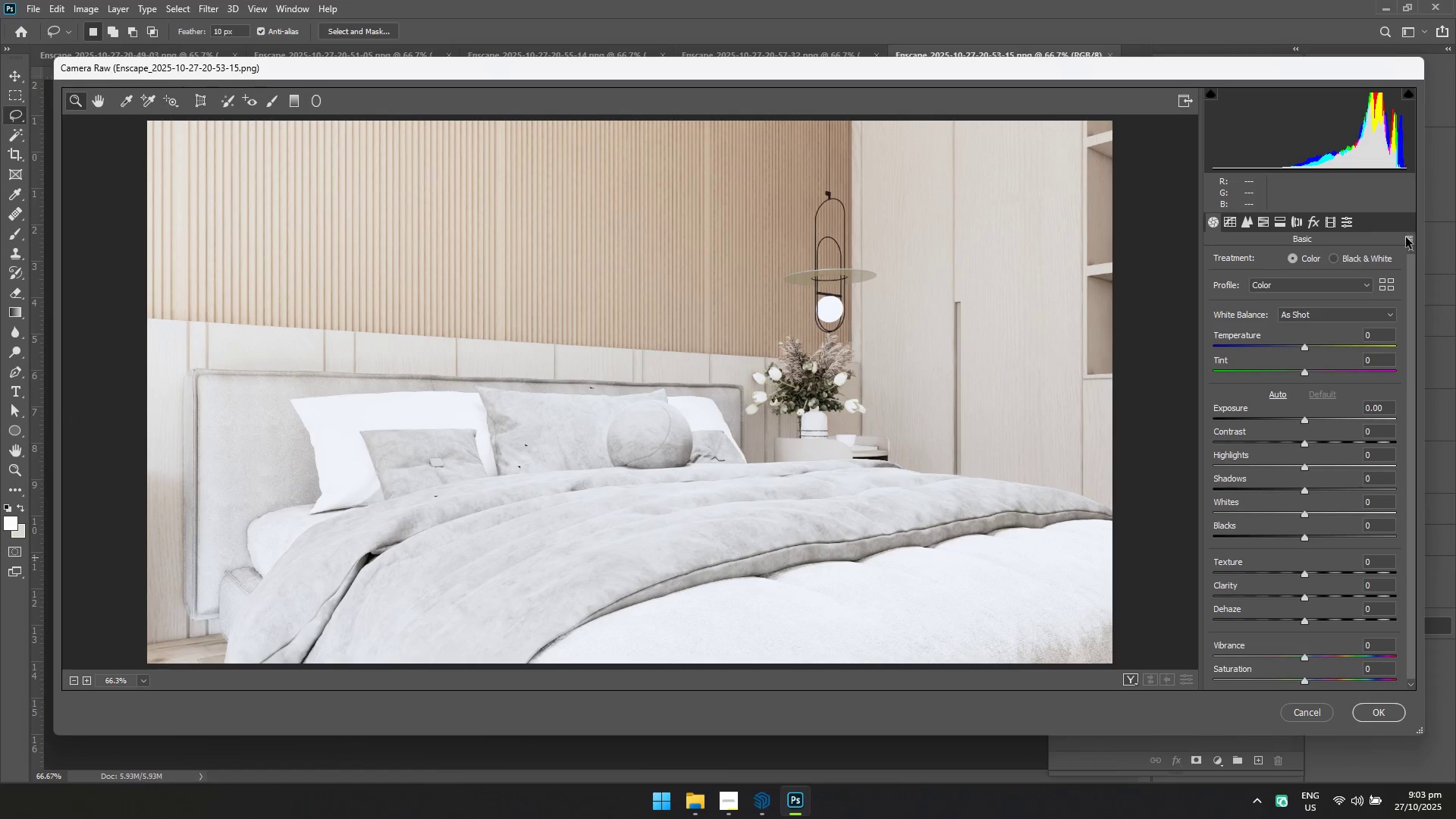 
left_click([1372, 345])
 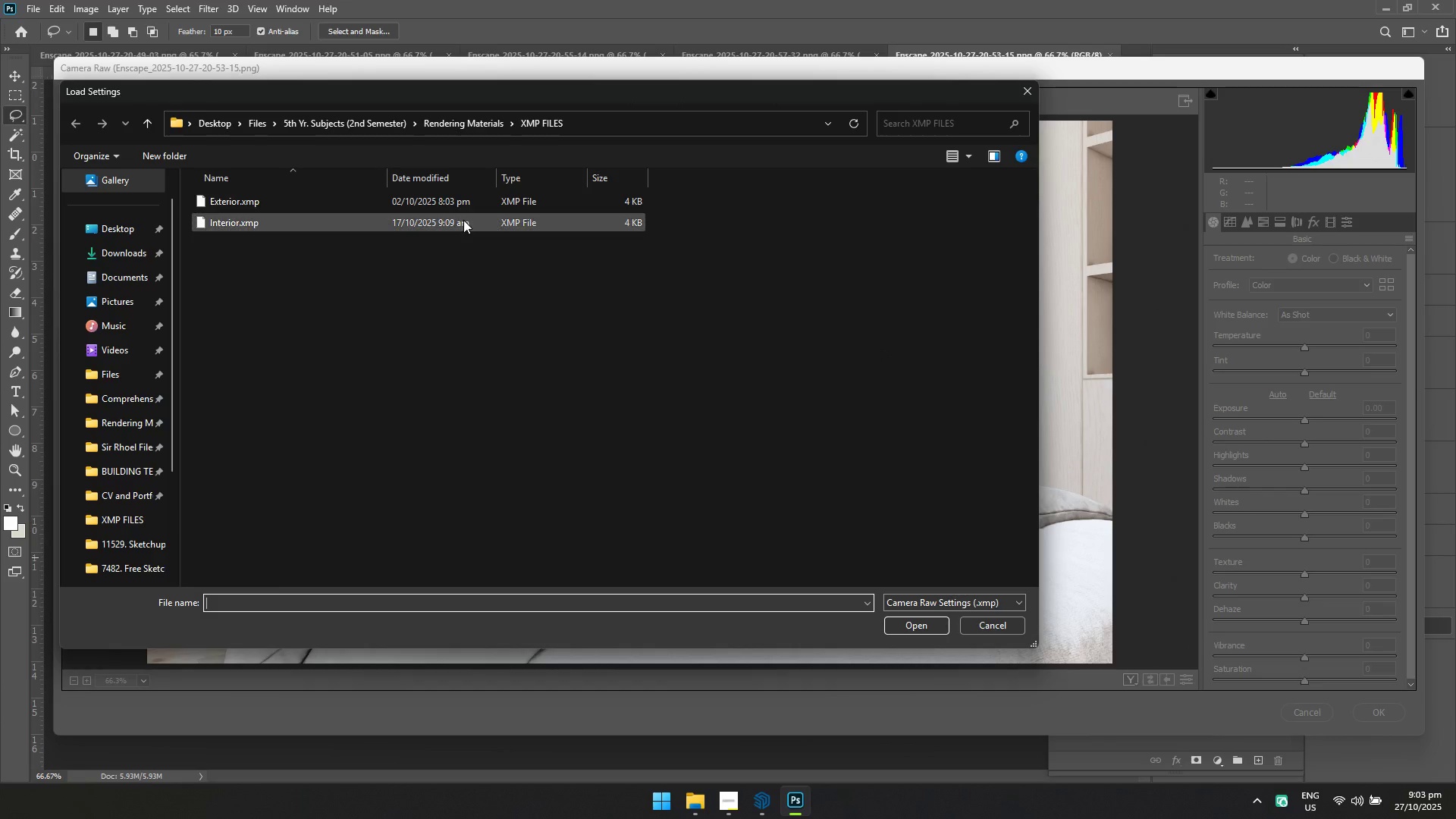 
left_click([463, 219])
 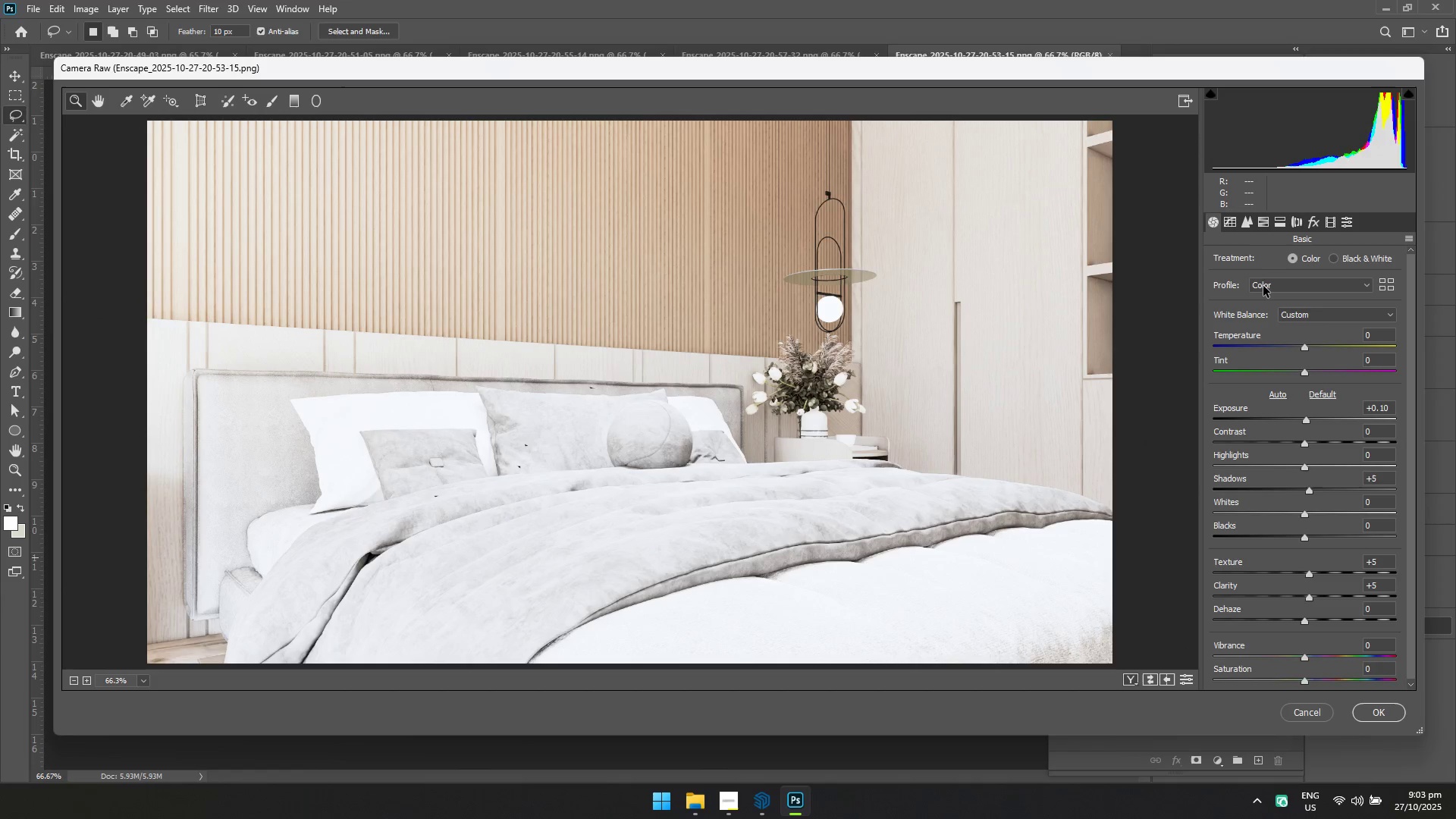 
left_click([1232, 223])
 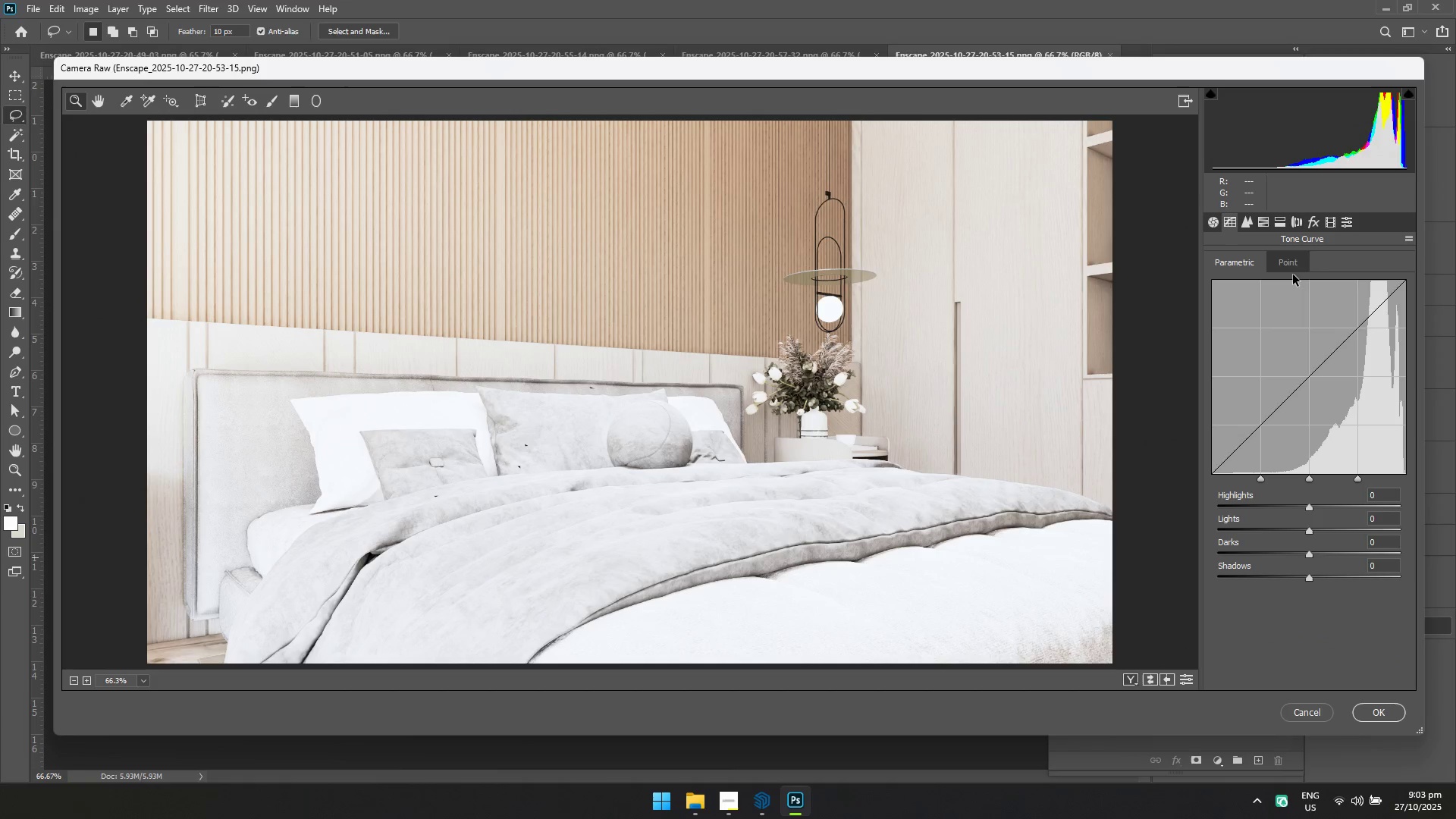 
left_click([1290, 255])
 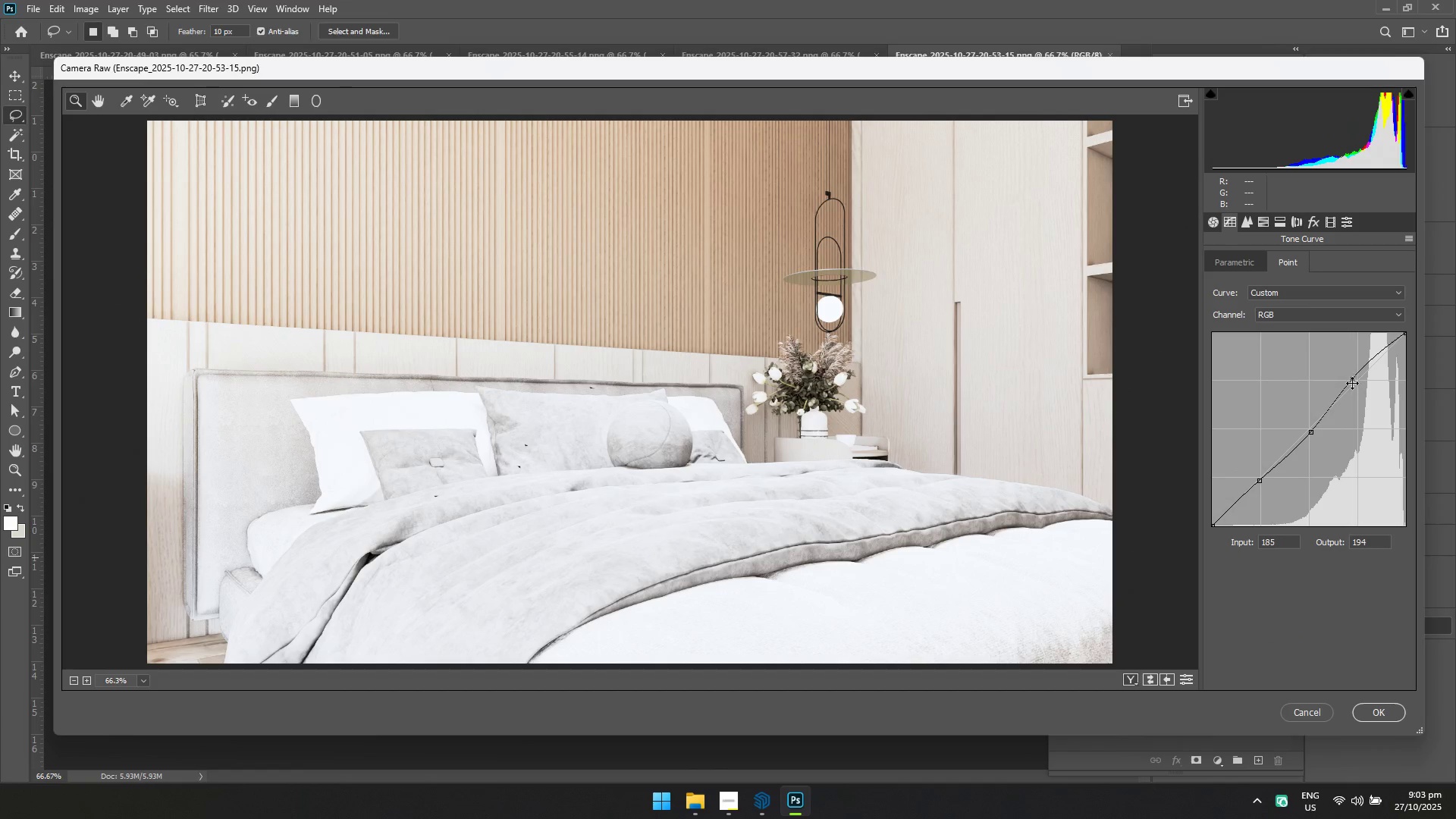 
wait(5.37)
 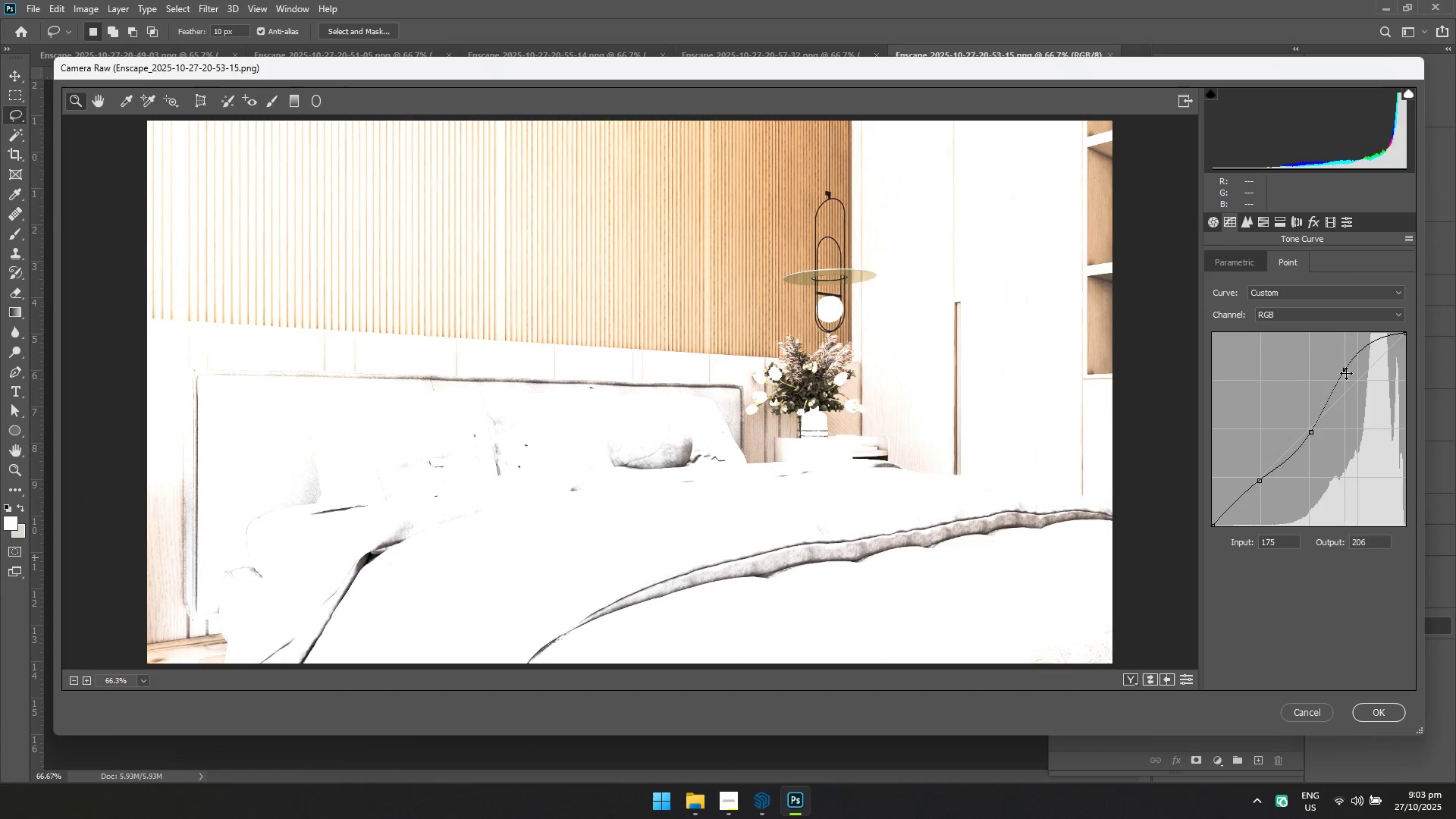 
left_click_drag(start_coordinate=[1260, 479], to_coordinate=[1265, 483])
 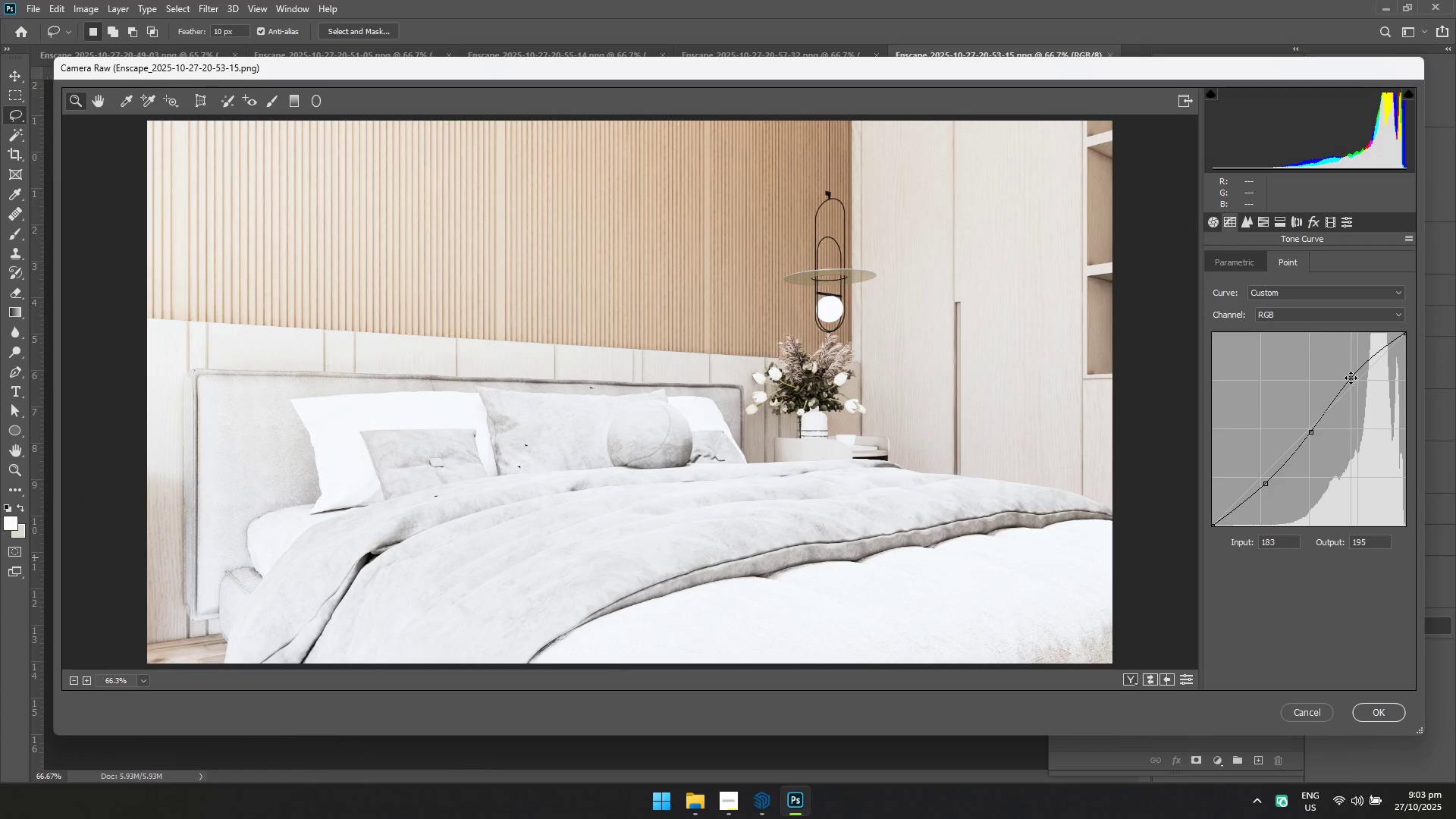 
left_click([1253, 262])
 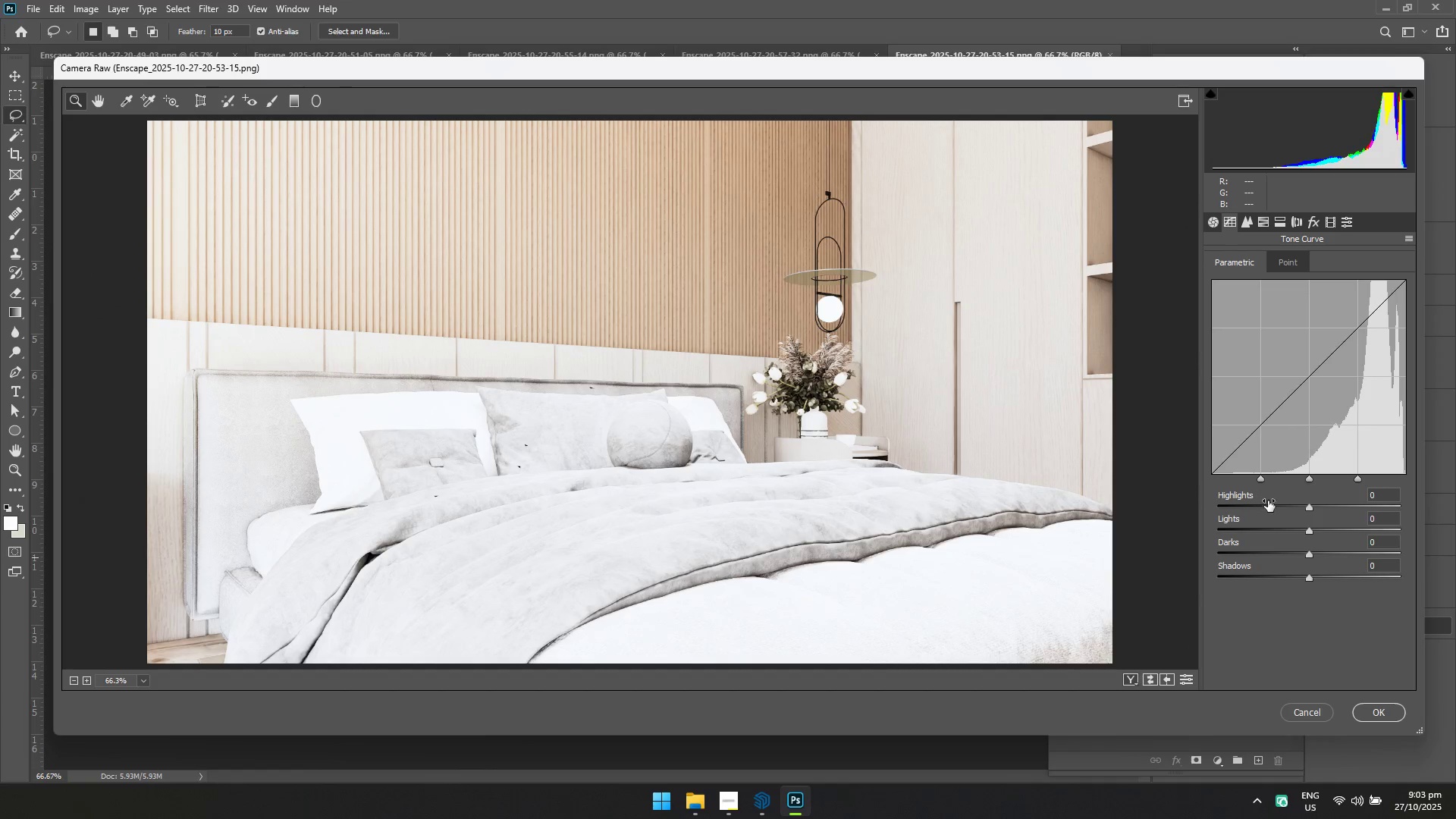 
left_click([1270, 504])
 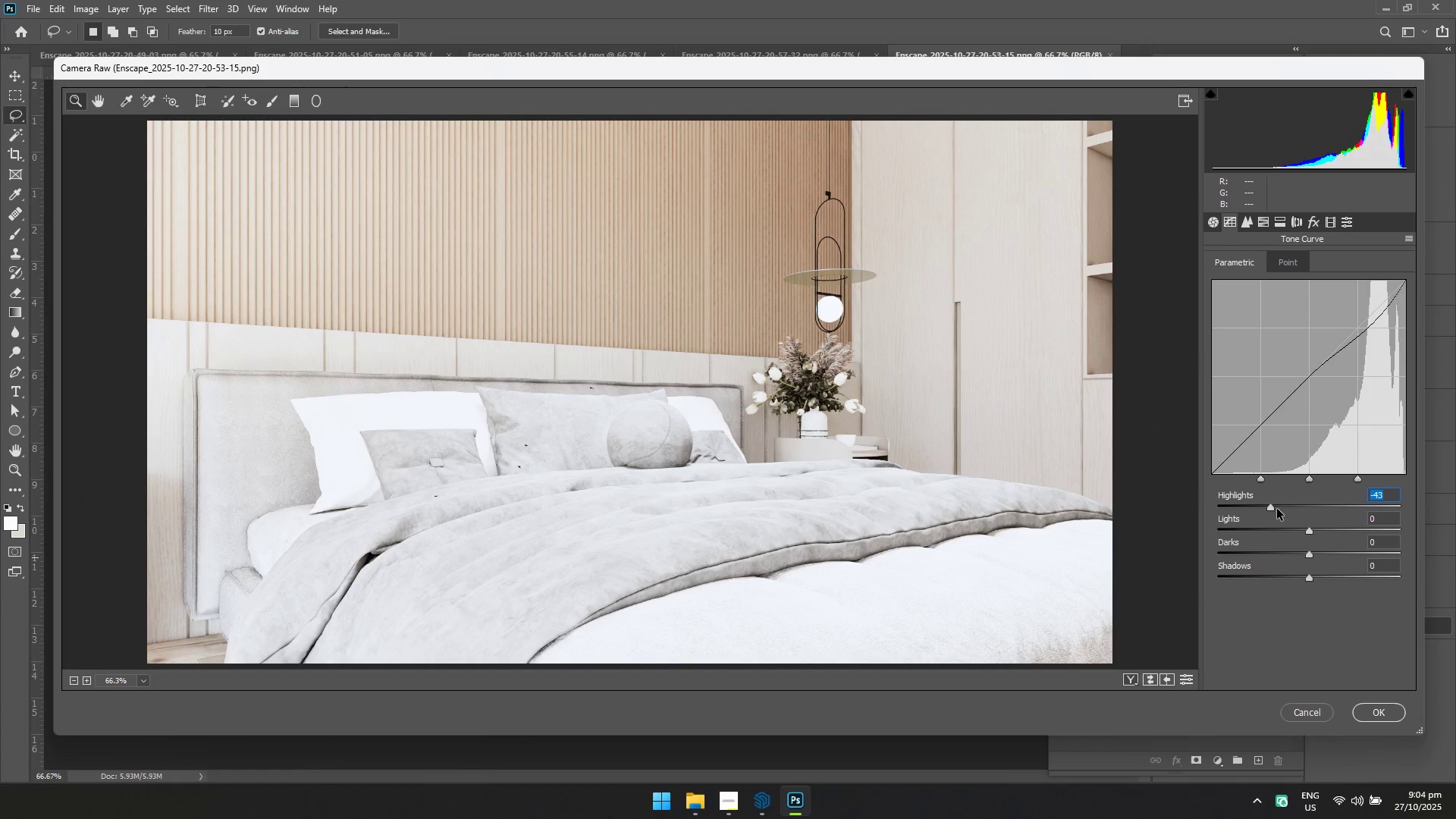 
left_click([1282, 507])
 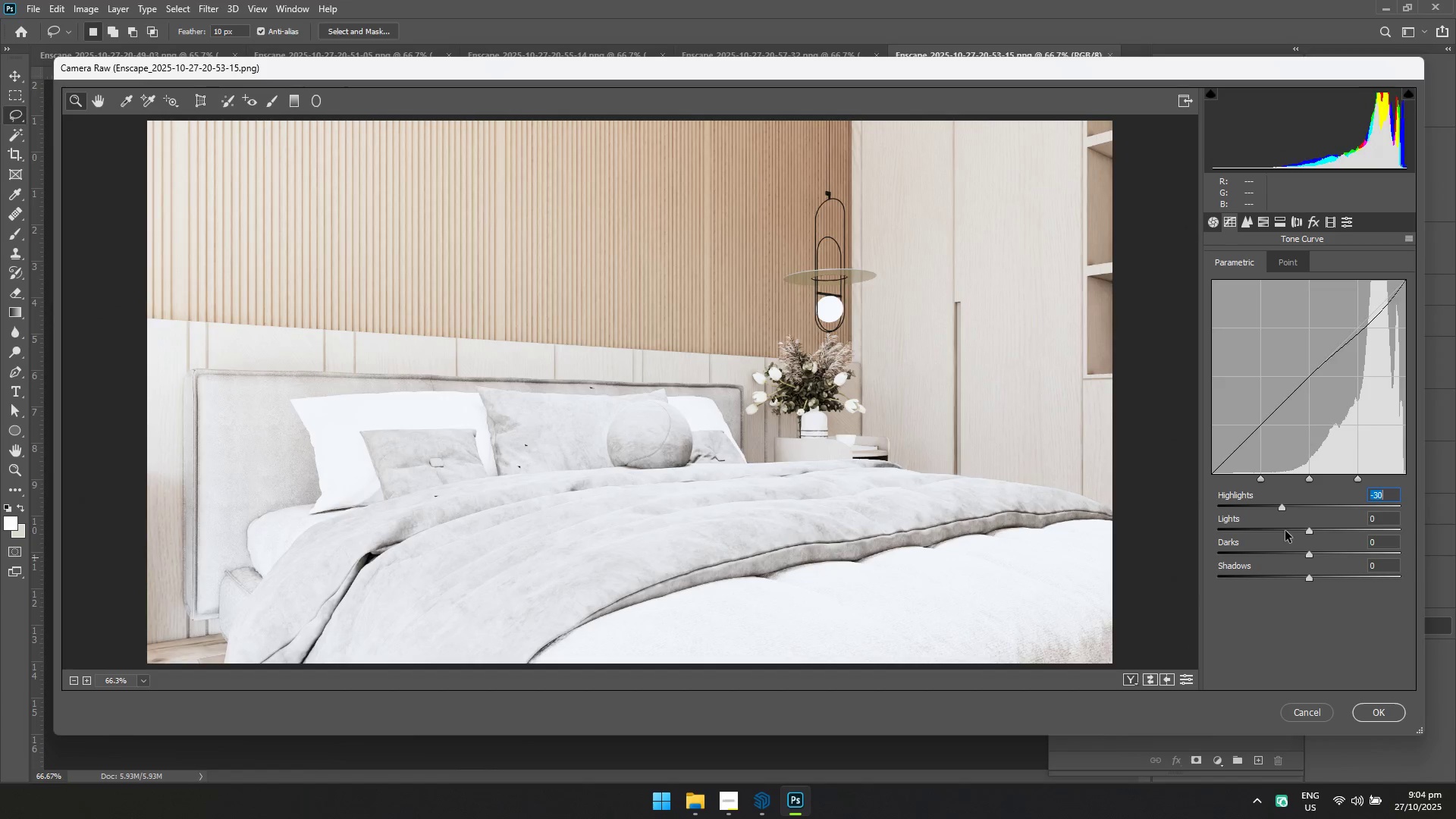 
left_click([1285, 531])
 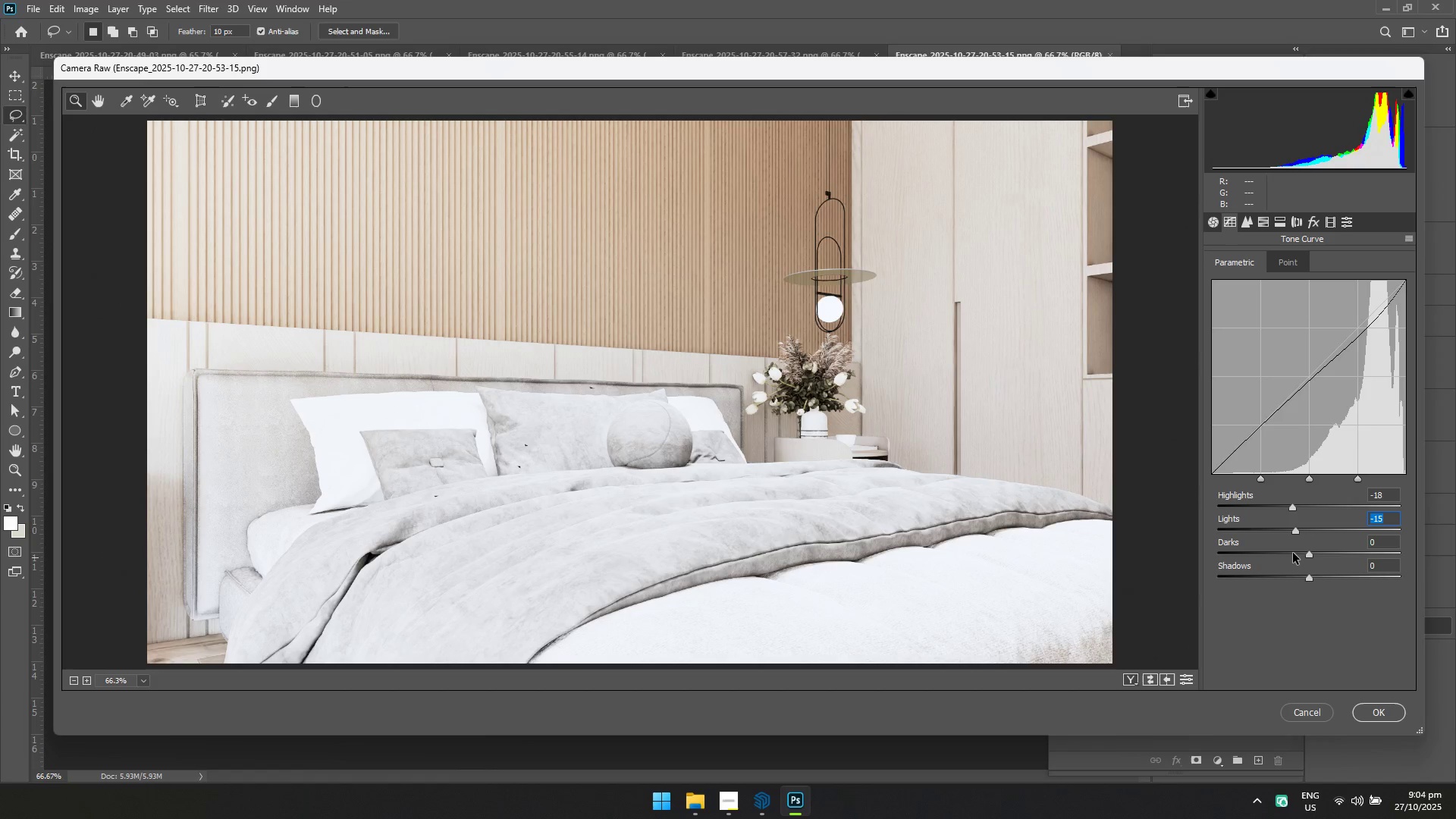 
double_click([1282, 554])
 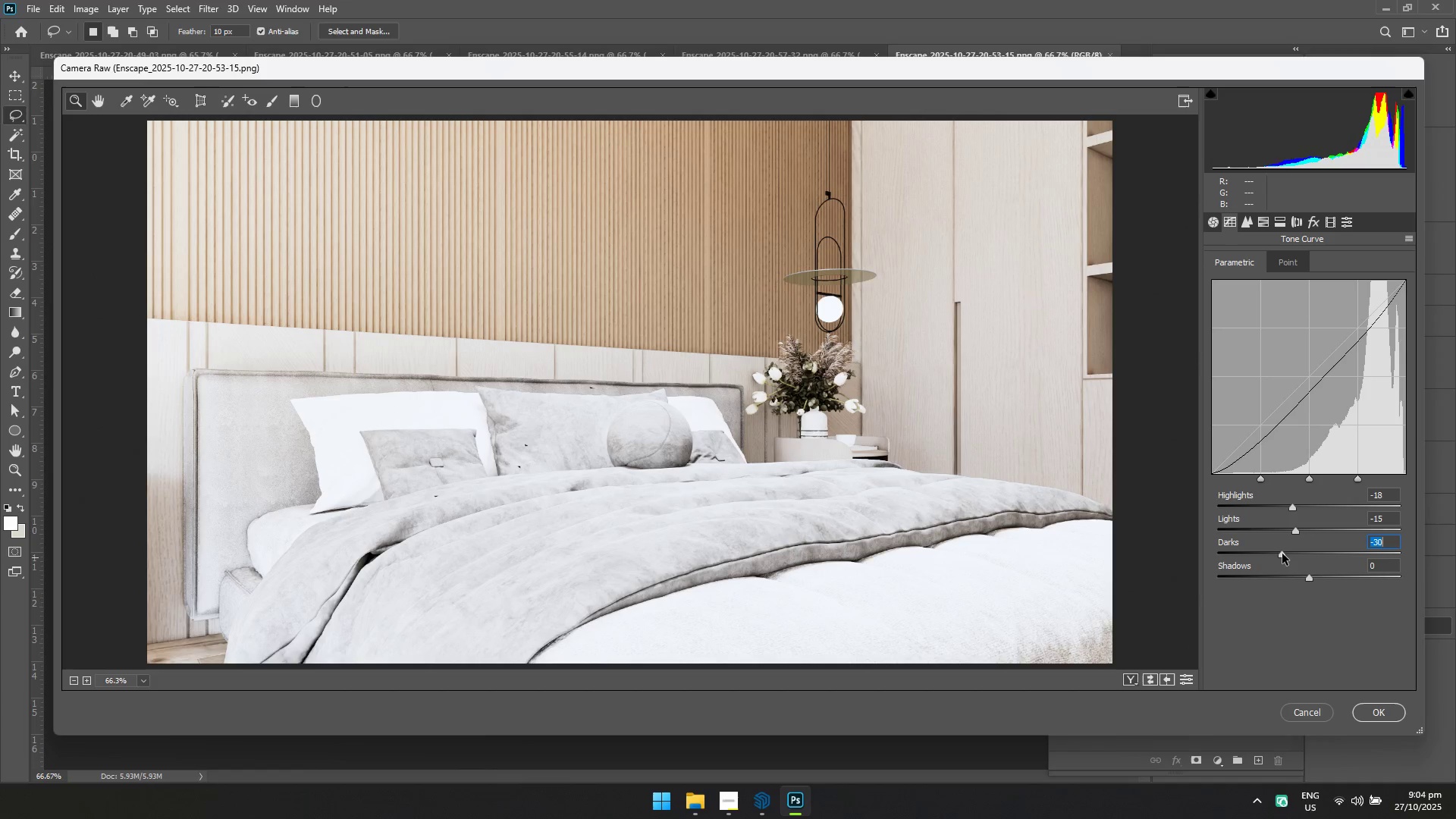 
triple_click([1282, 554])
 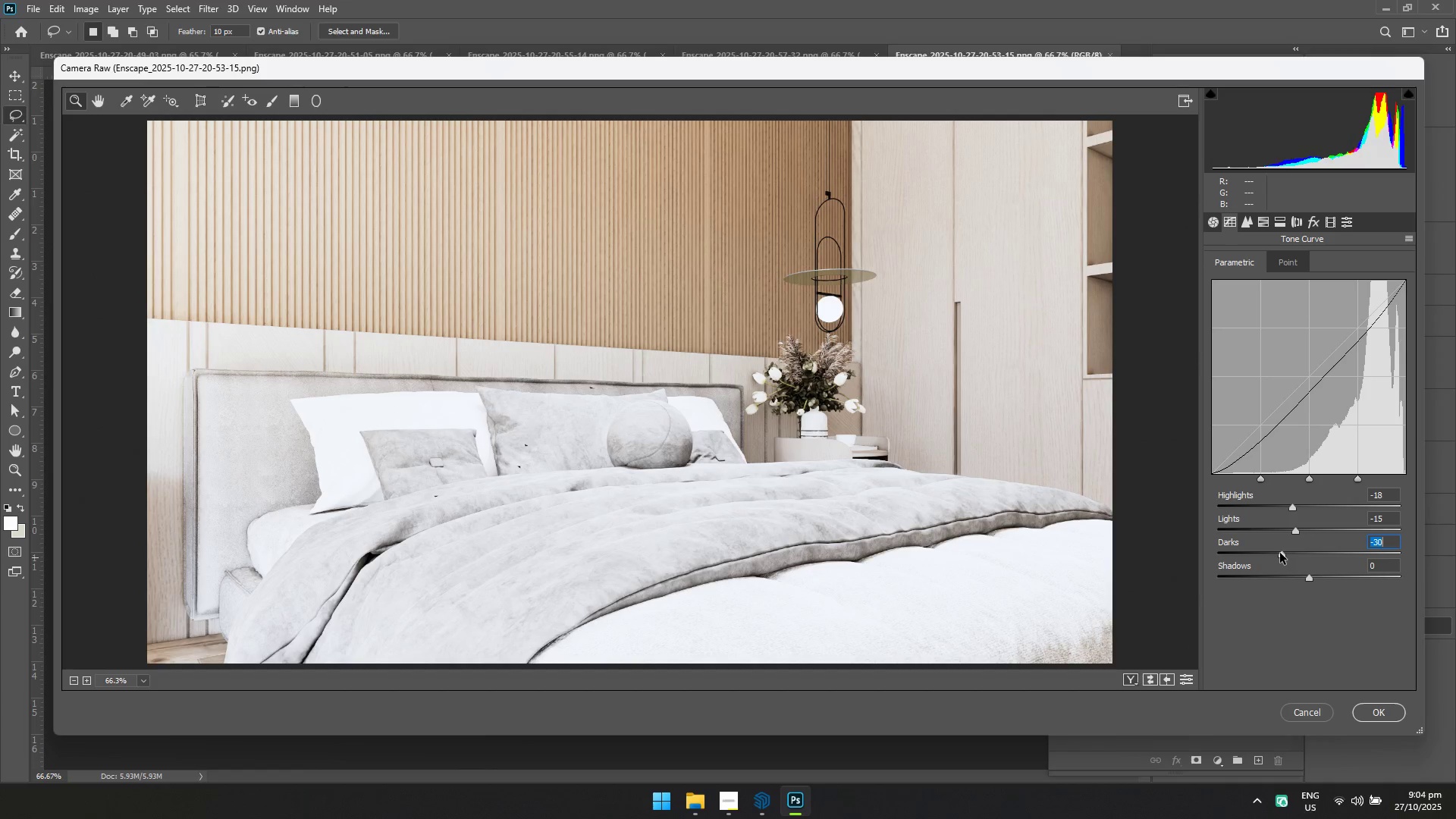 
left_click_drag(start_coordinate=[1277, 552], to_coordinate=[1241, 555])
 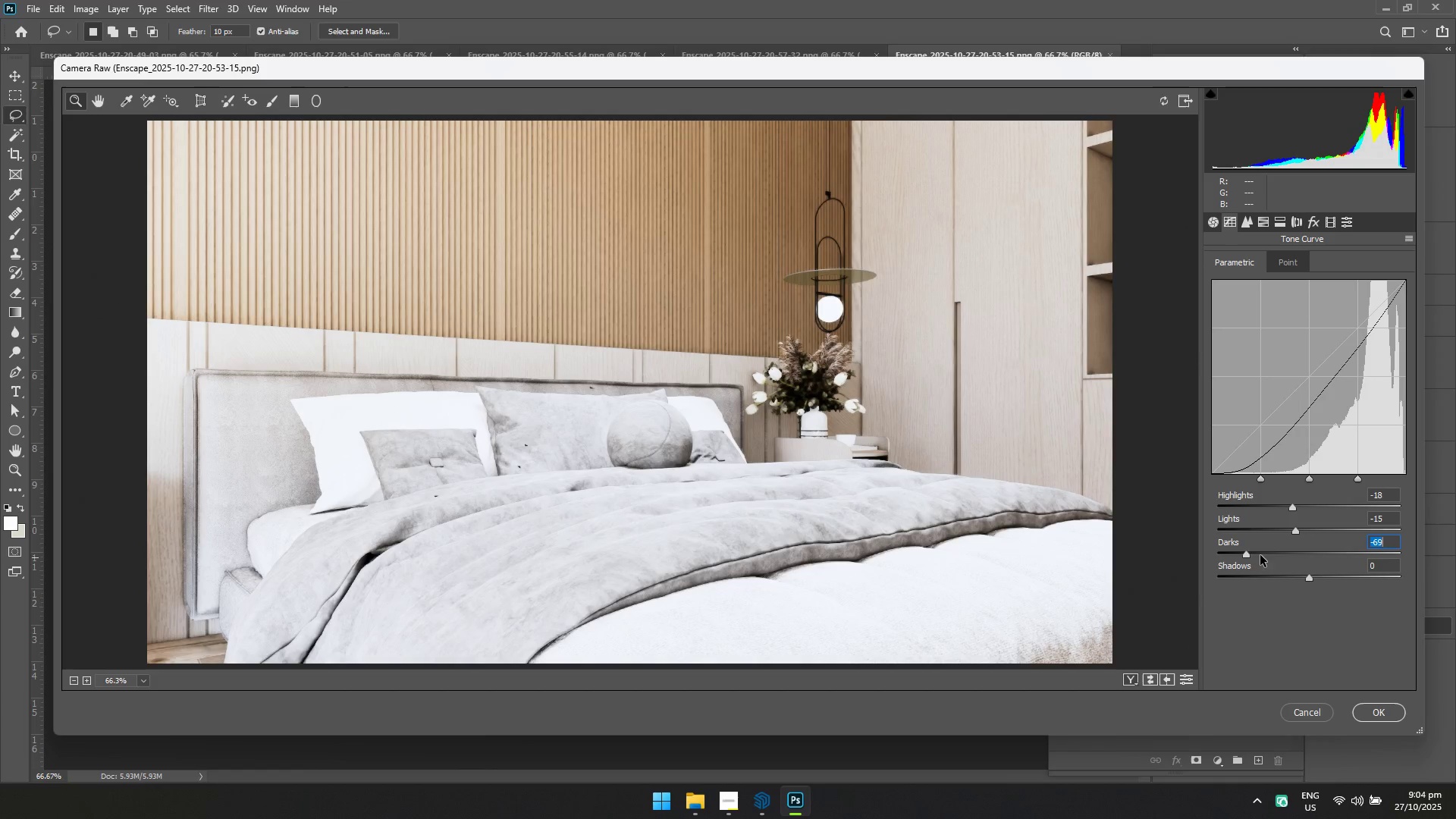 
left_click_drag(start_coordinate=[1250, 555], to_coordinate=[1322, 558])
 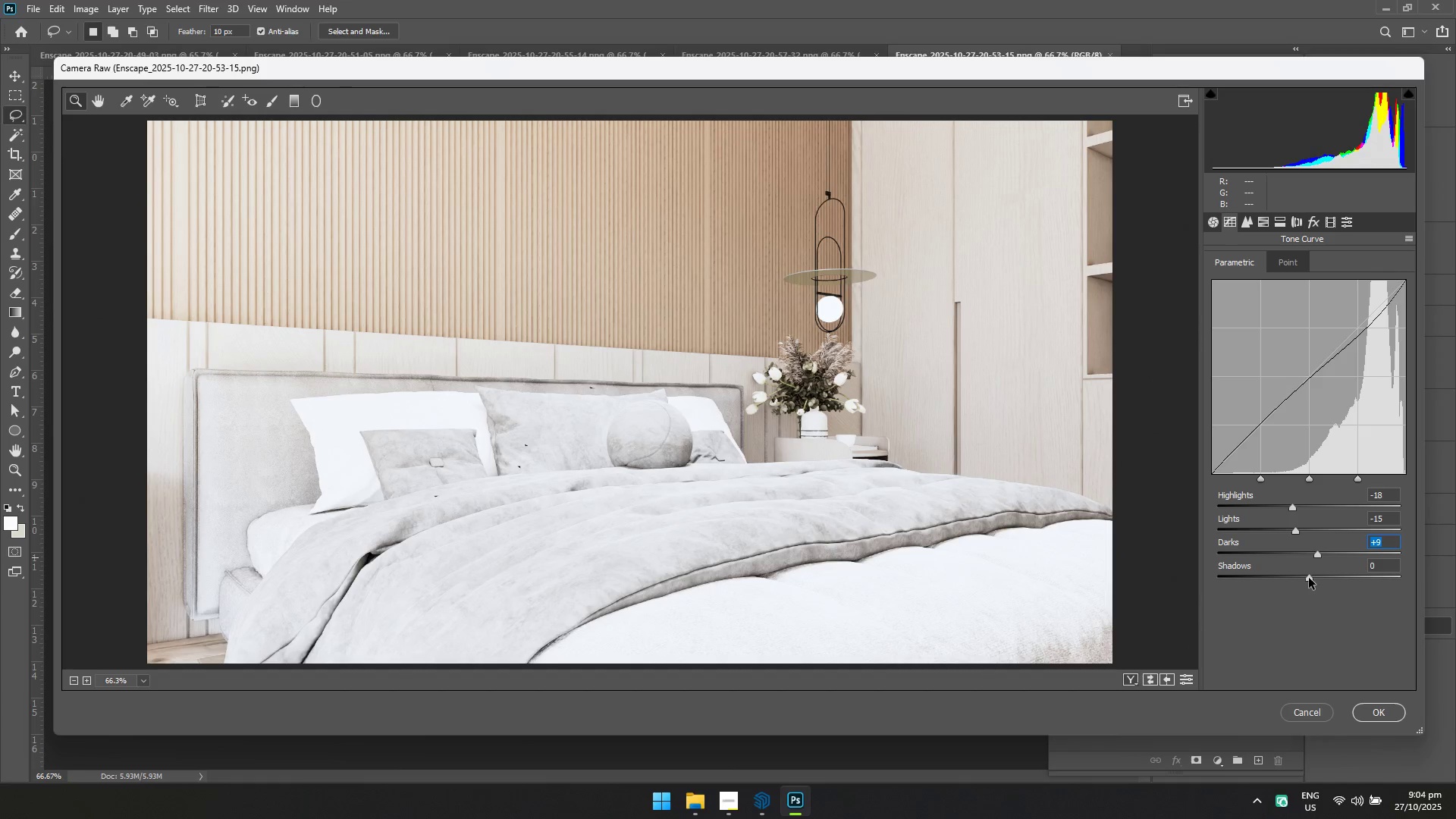 
left_click_drag(start_coordinate=[1309, 578], to_coordinate=[1316, 578])
 